 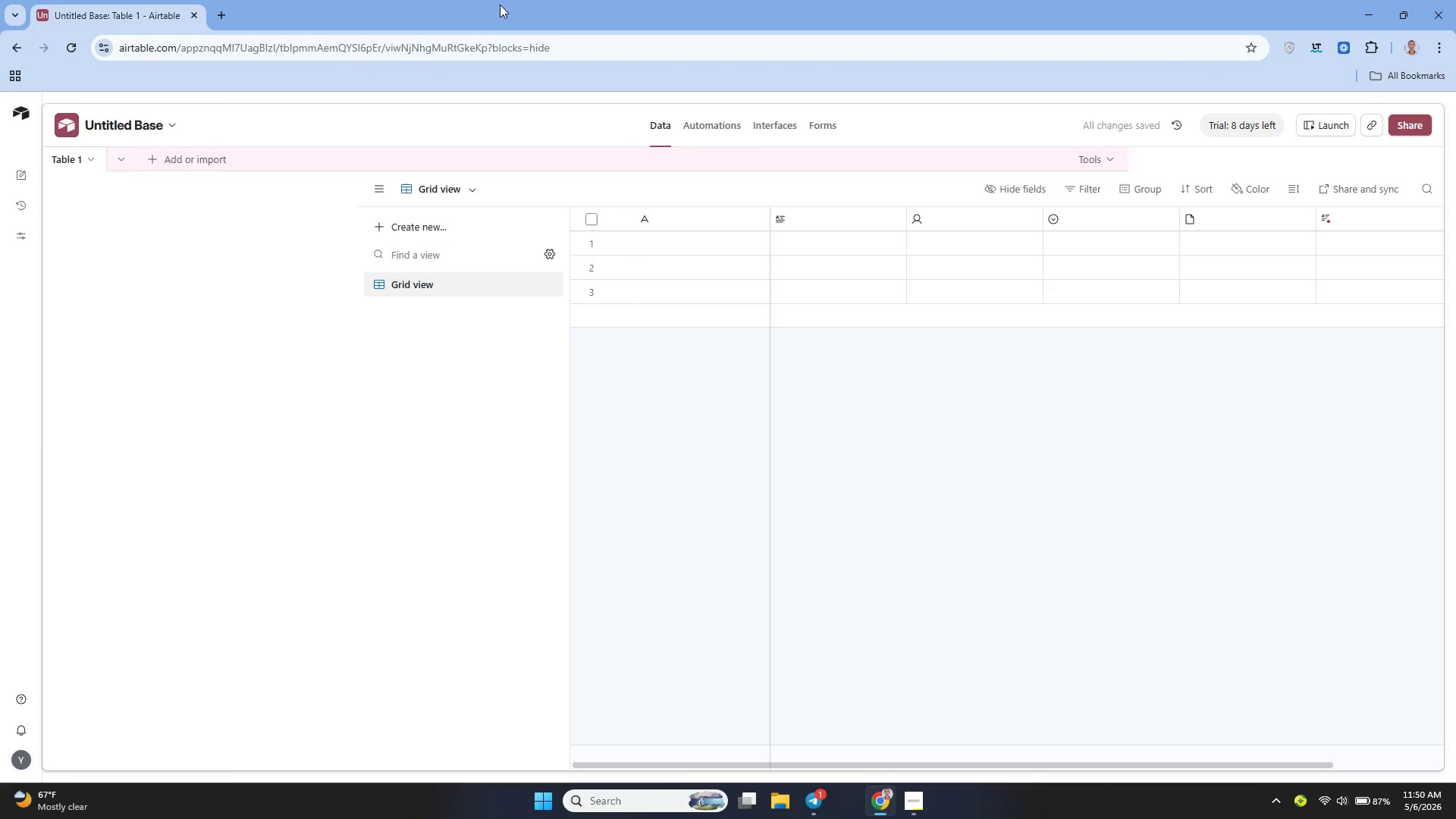 
left_click([466, 129])
 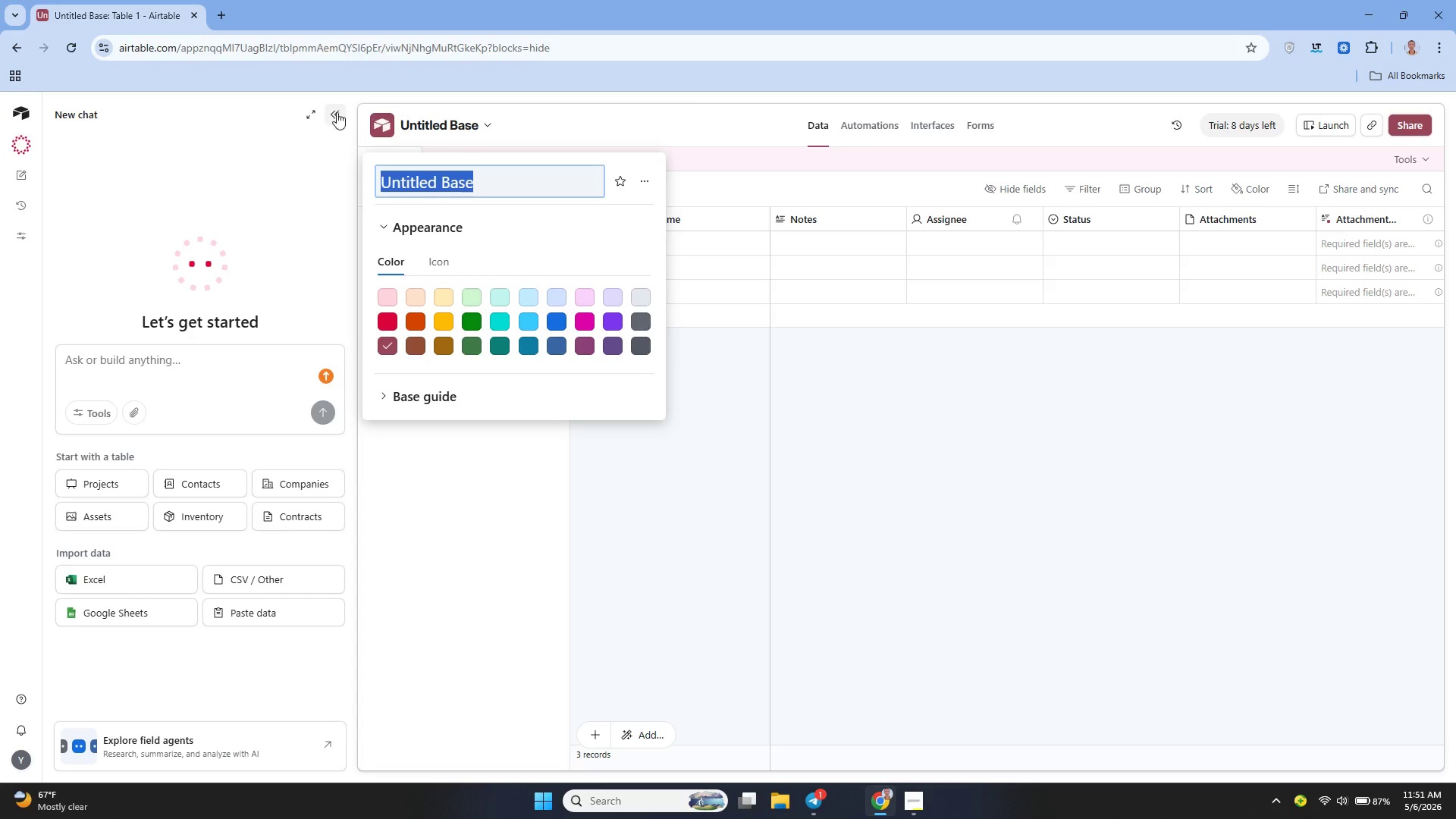 
left_click([331, 111])
 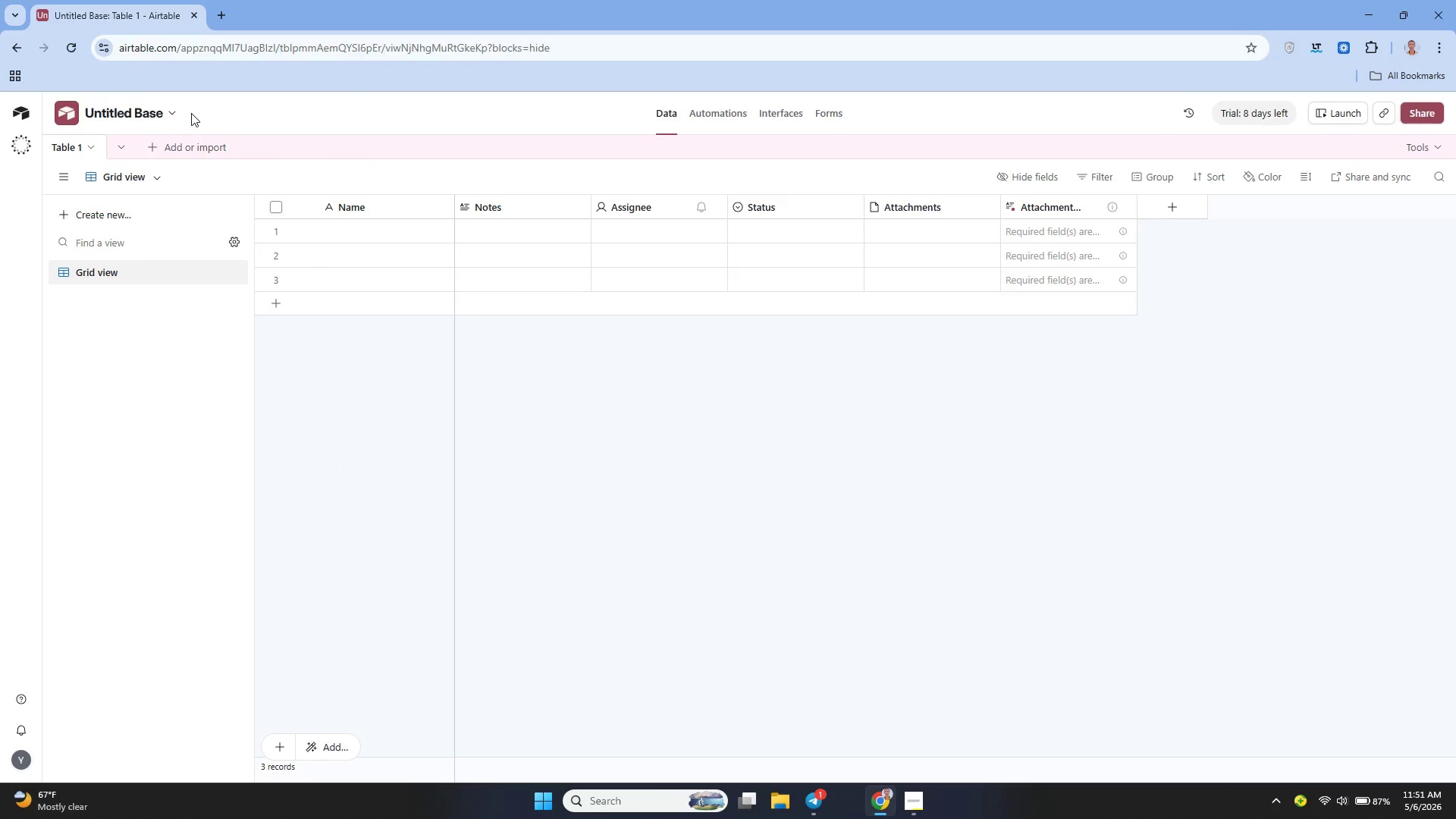 
left_click([176, 114])
 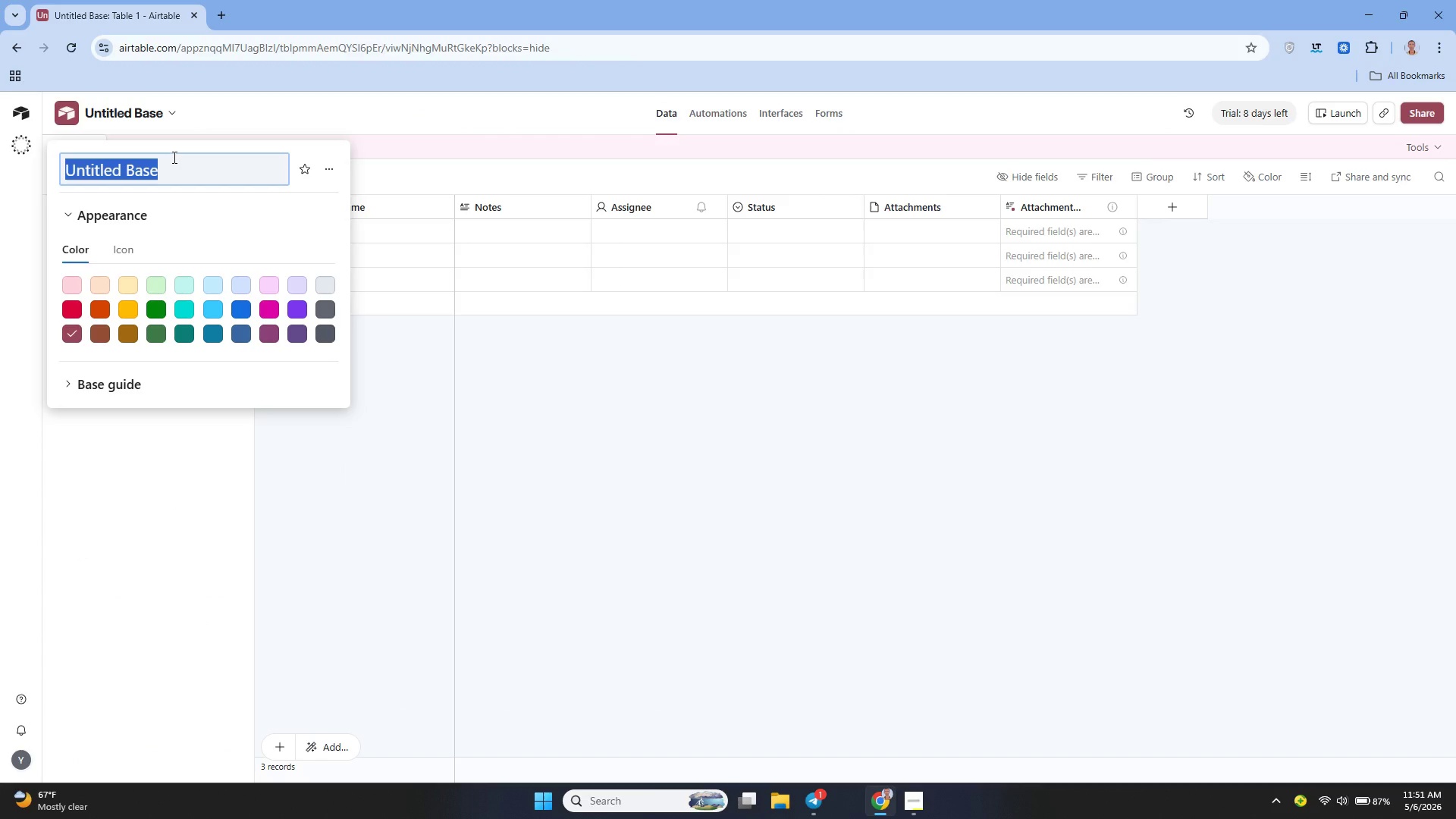 
key(Backspace)
type(M)
key(Backspace)
type(Nexus Design Collectivw)
key(Backspace)
type(e - Asse)
 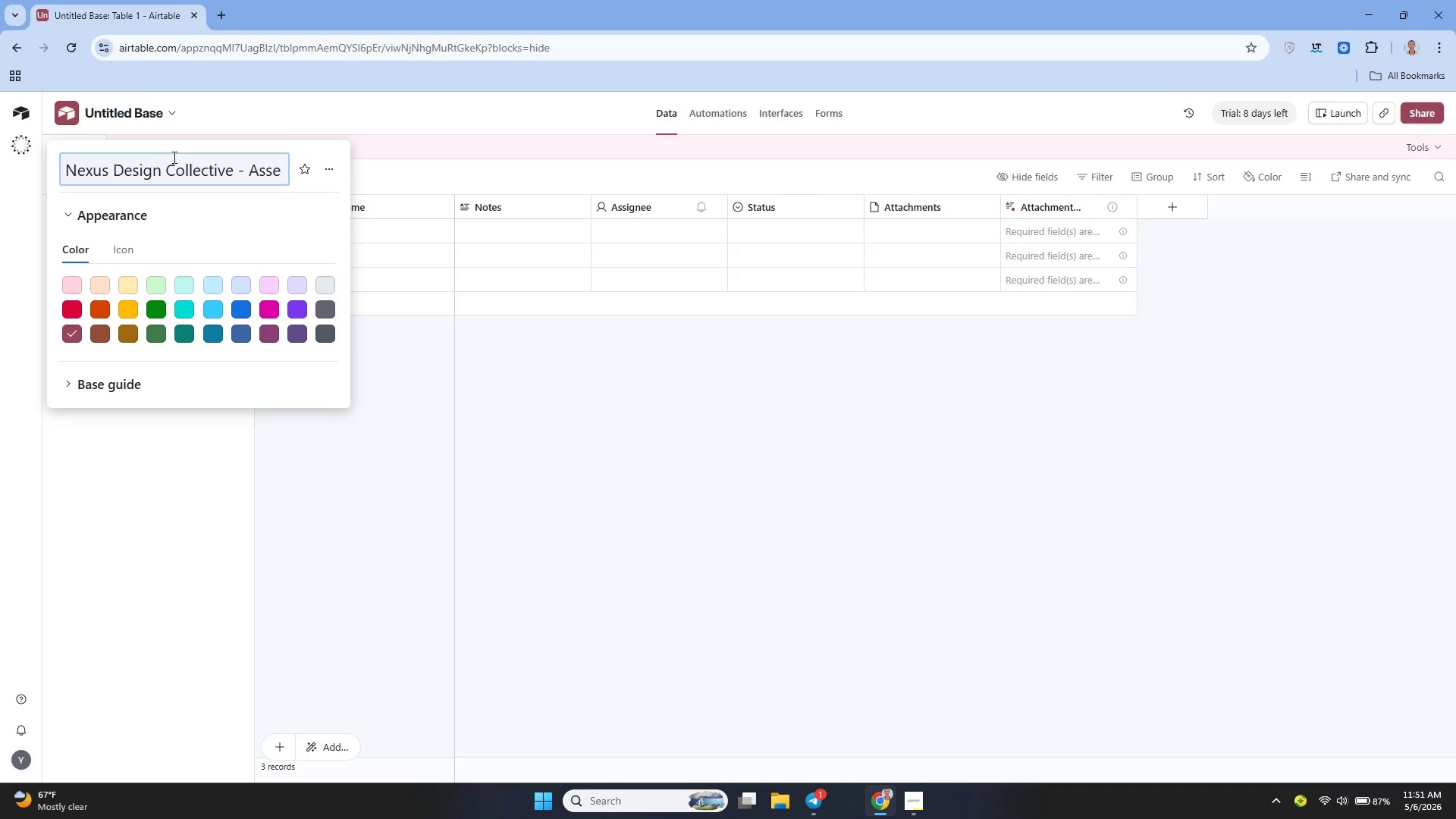 
type(t Intake System)
 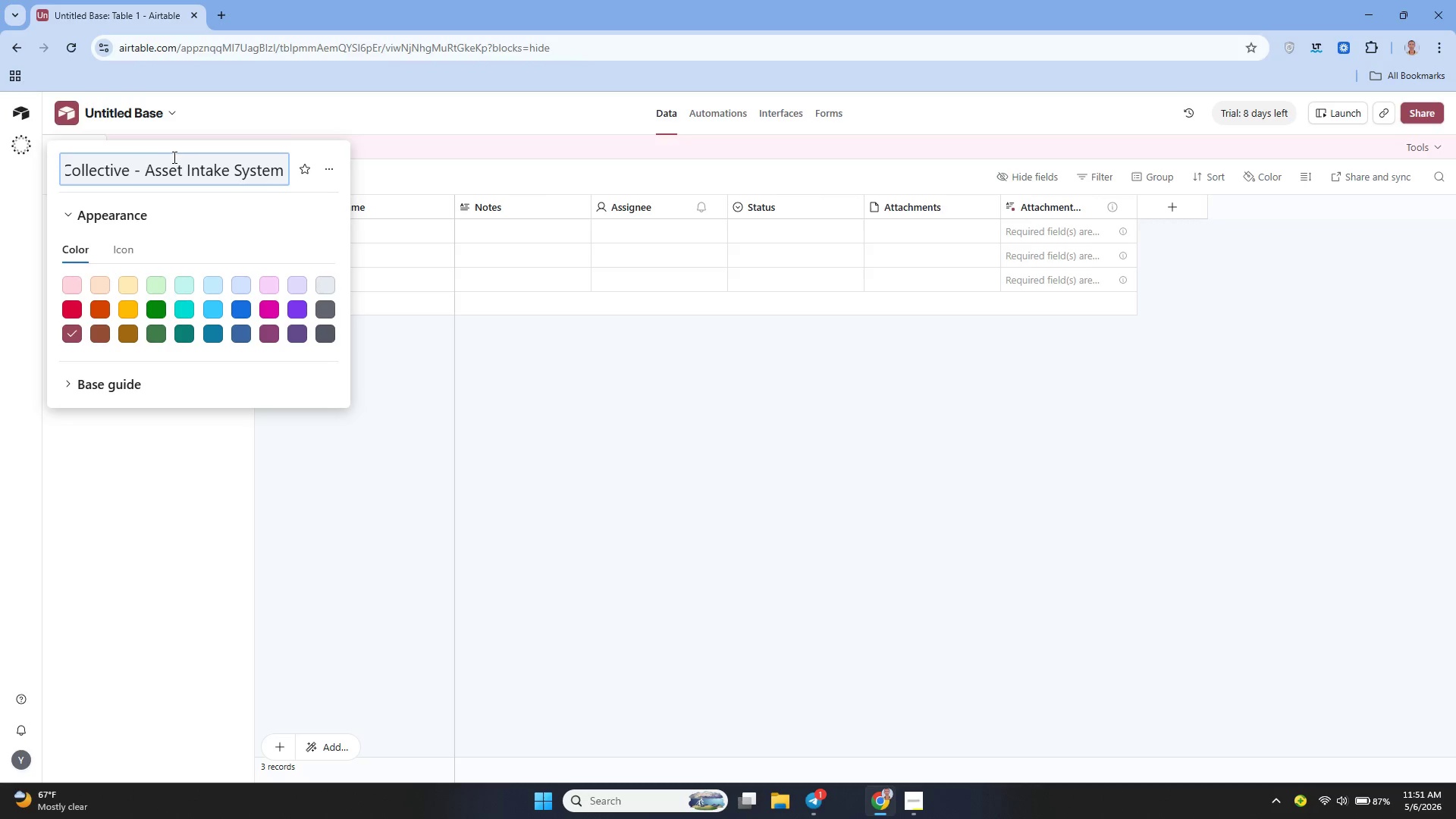 
wait(8.01)
 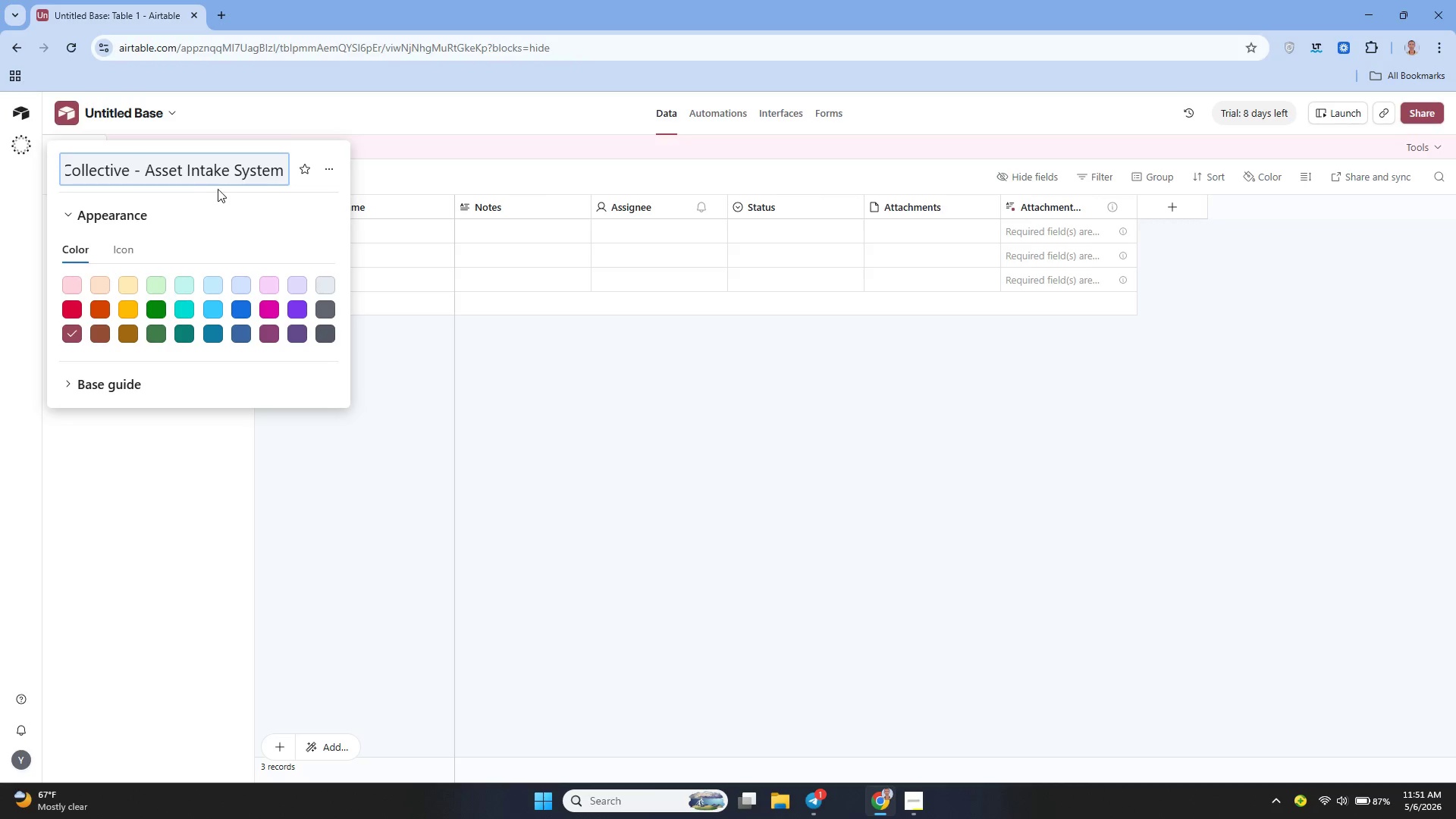 
key(Enter)
 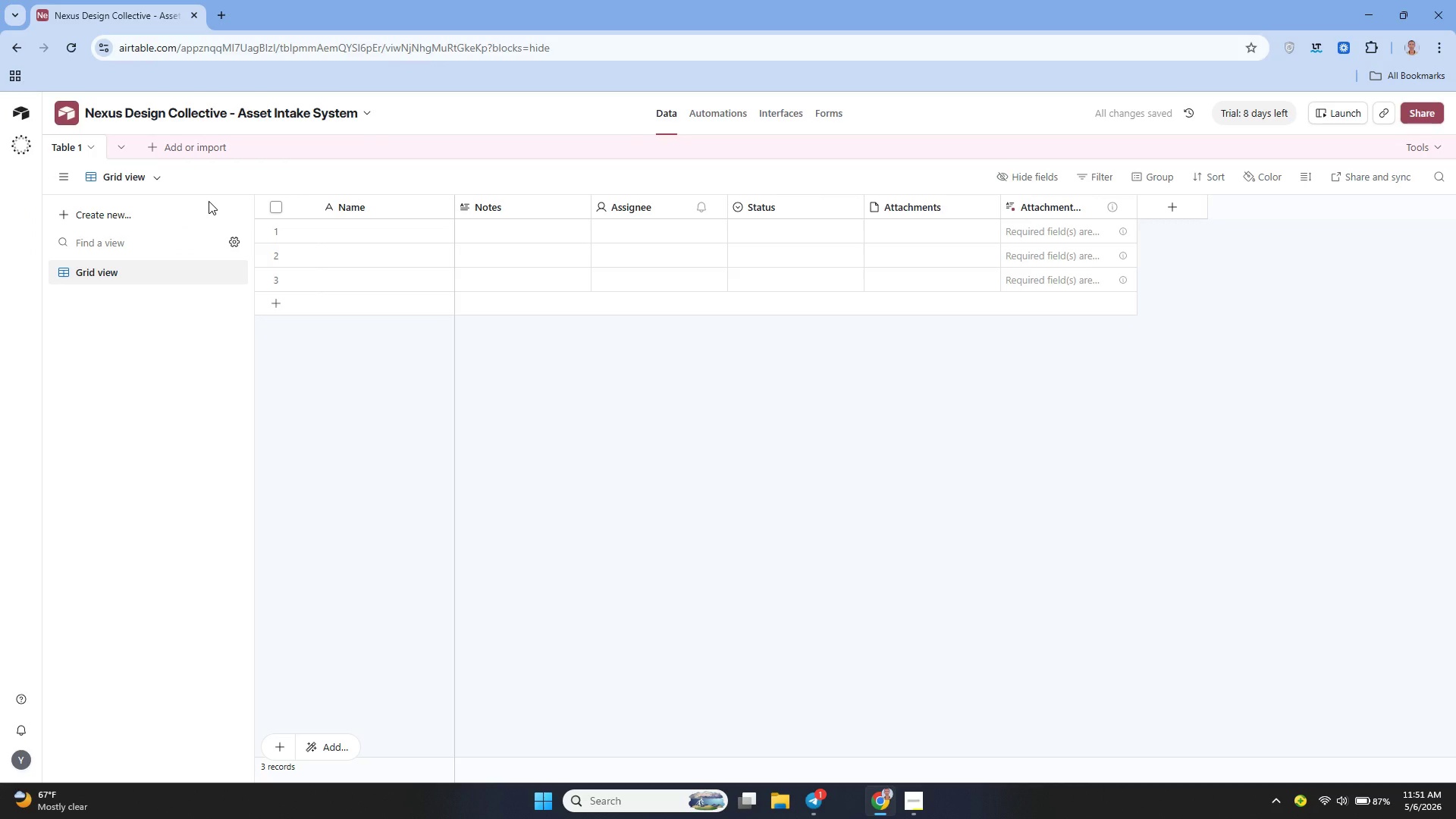 
wait(9.36)
 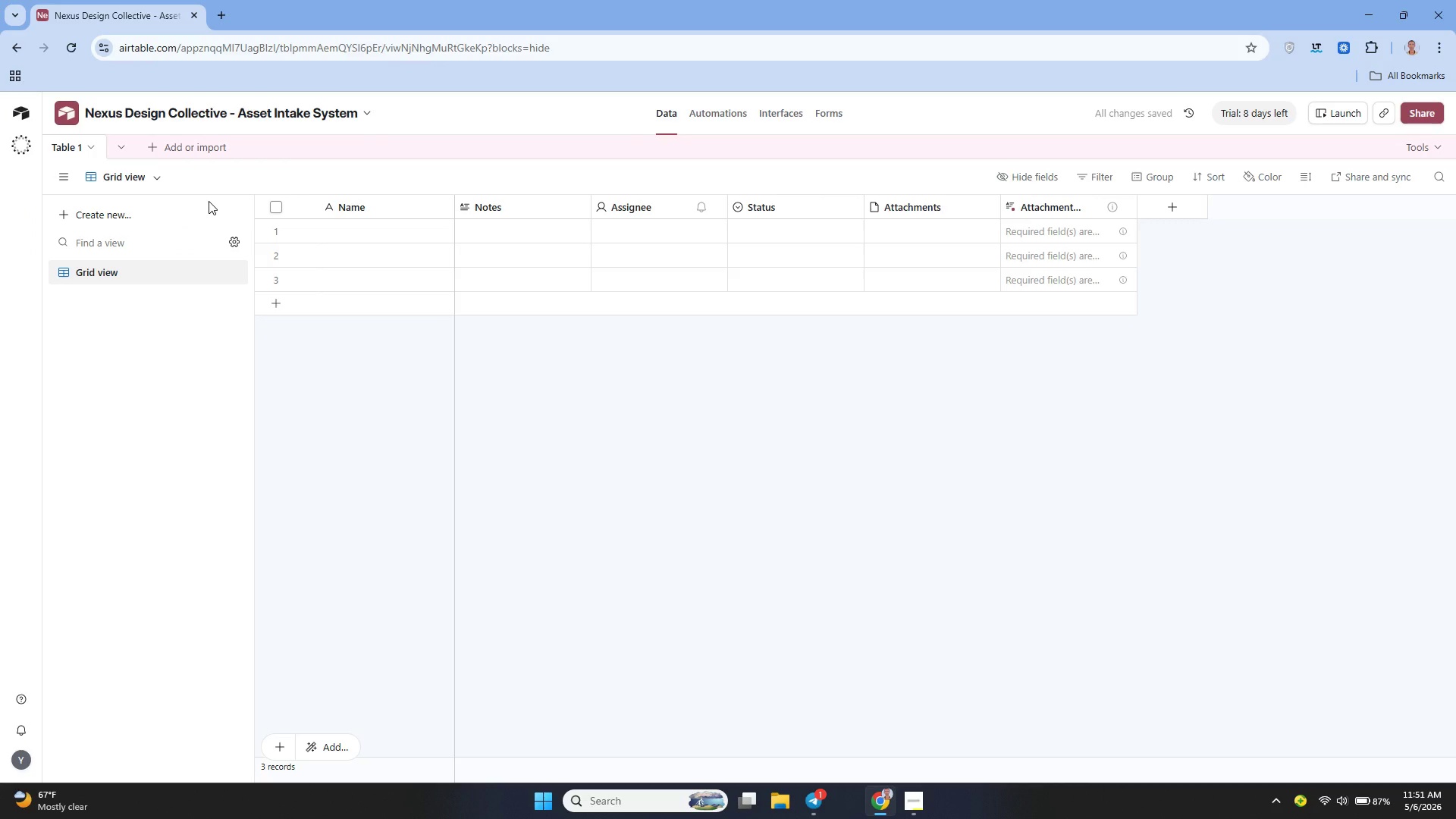 
left_click([83, 149])
 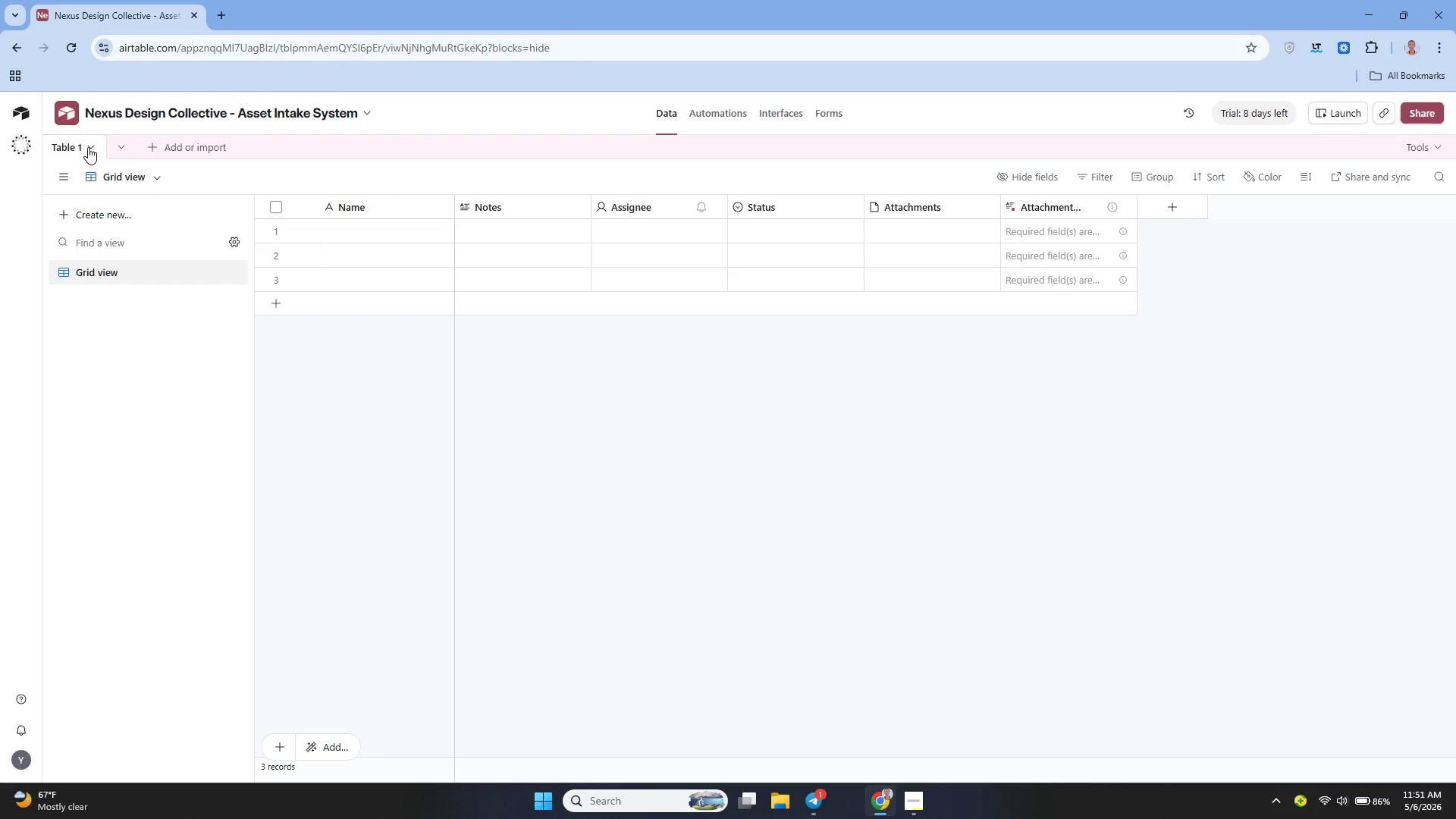 
double_click([81, 142])
 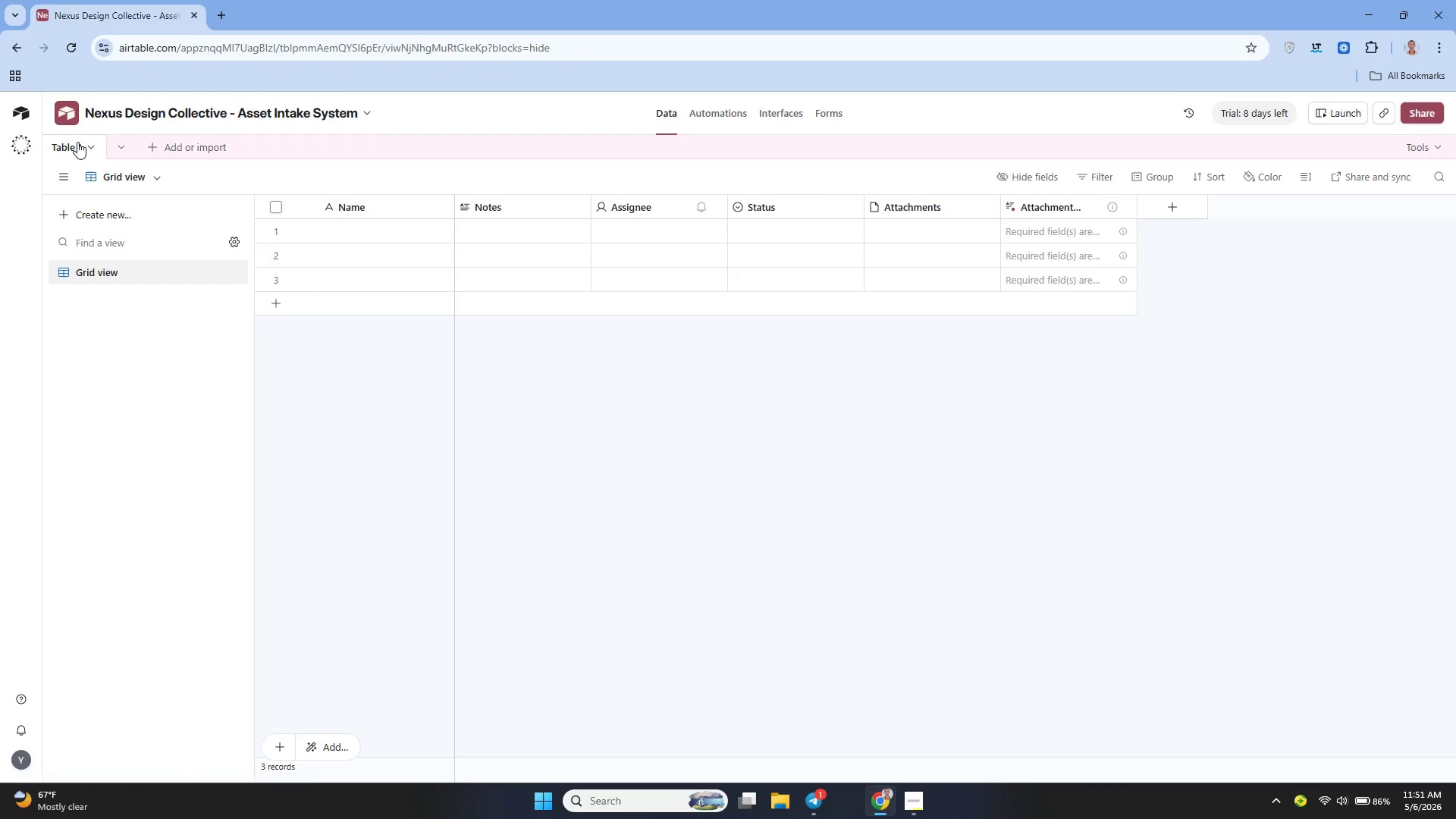 
double_click([77, 142])
 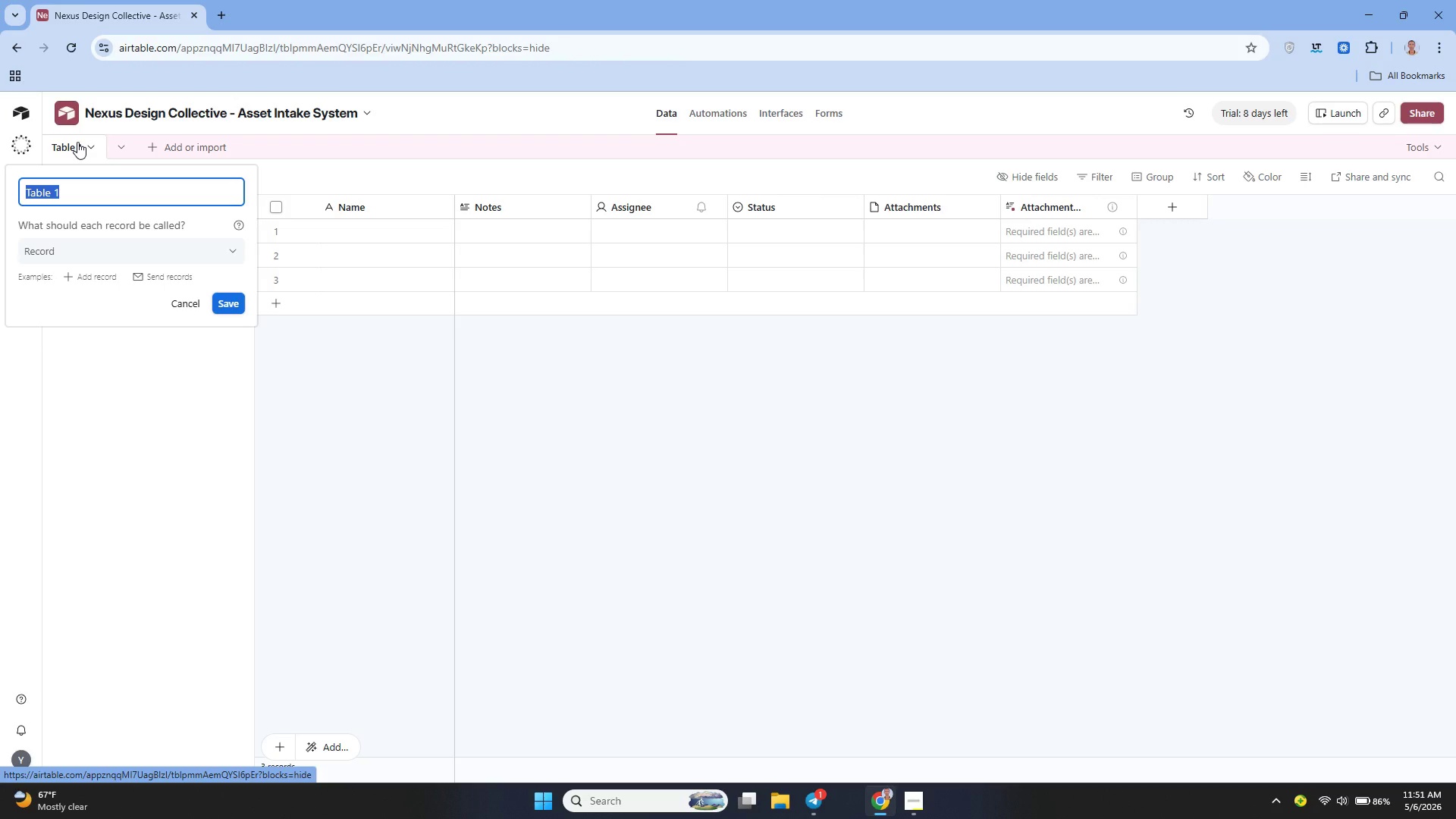 
key(Backspace)
type(Assets)
 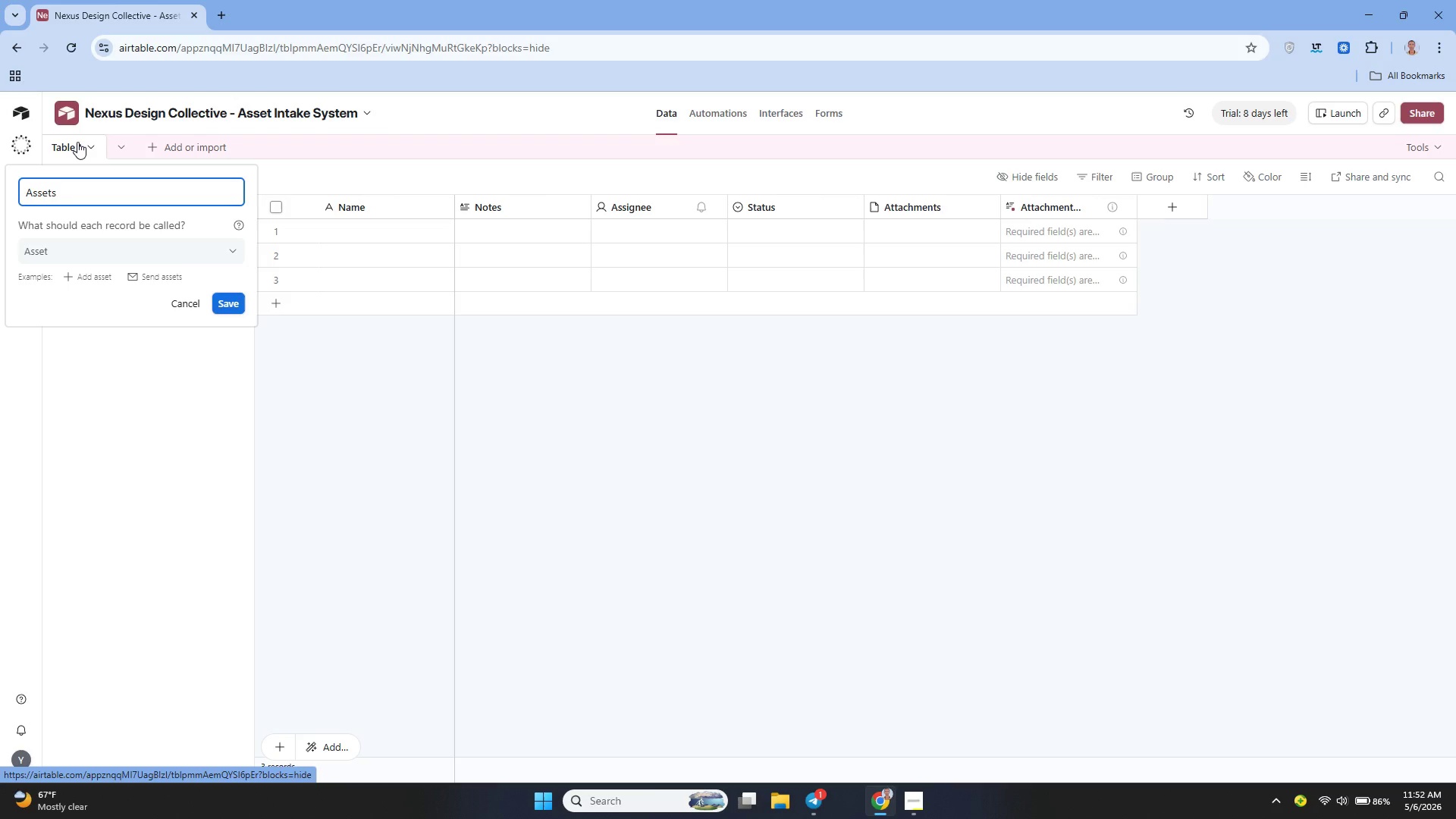 
wait(8.05)
 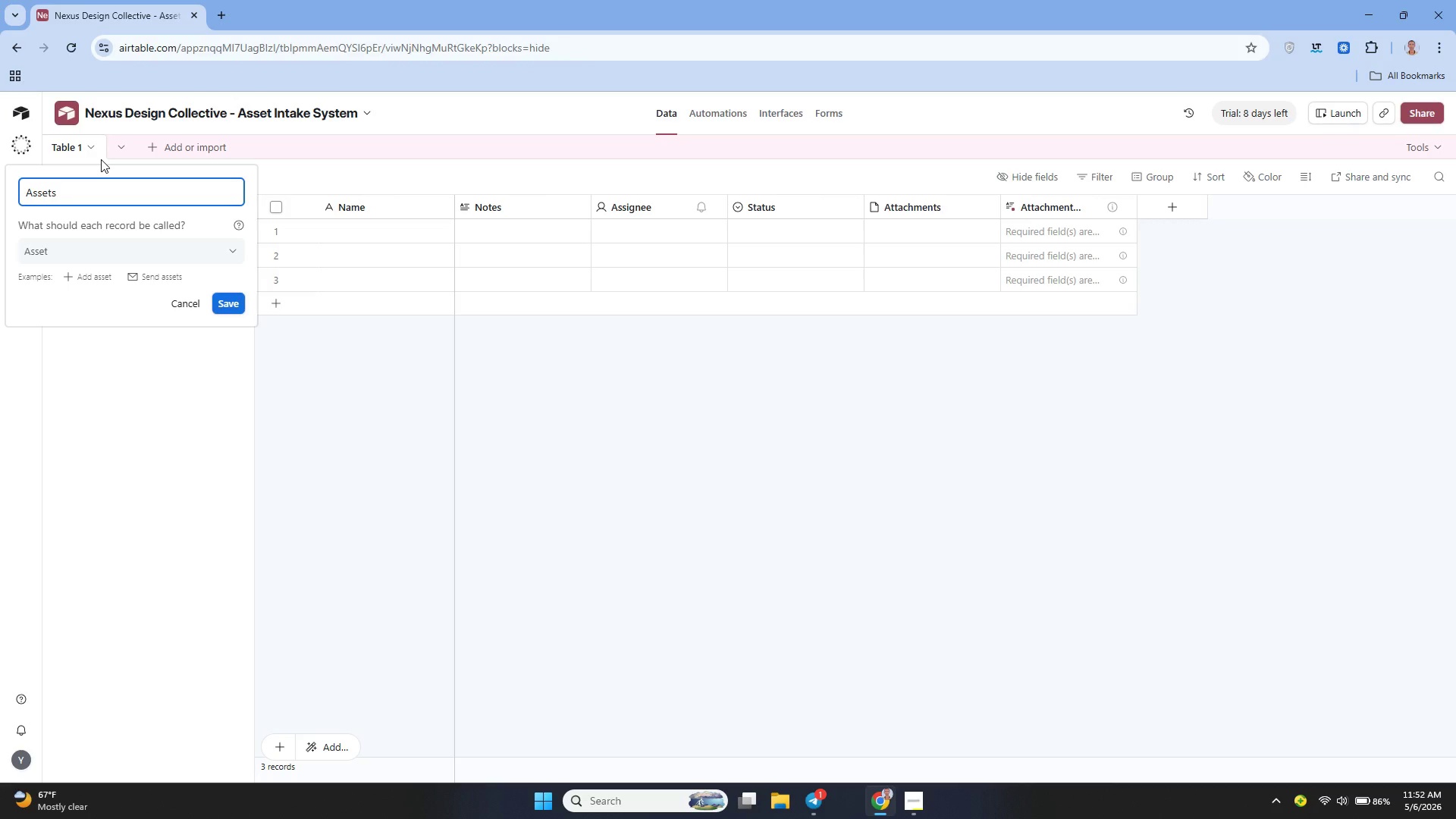 
left_click([224, 301])
 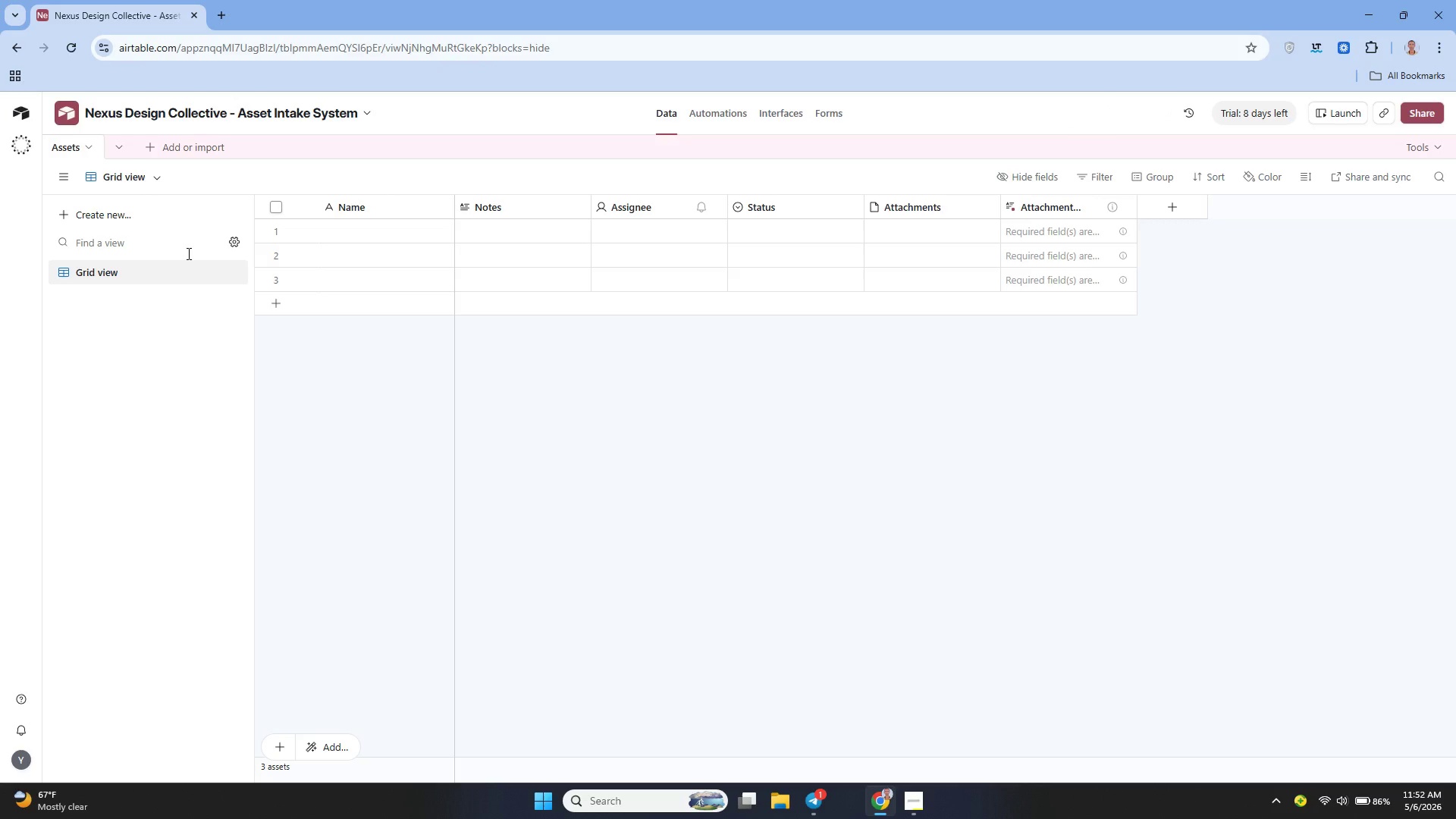 
wait(14.94)
 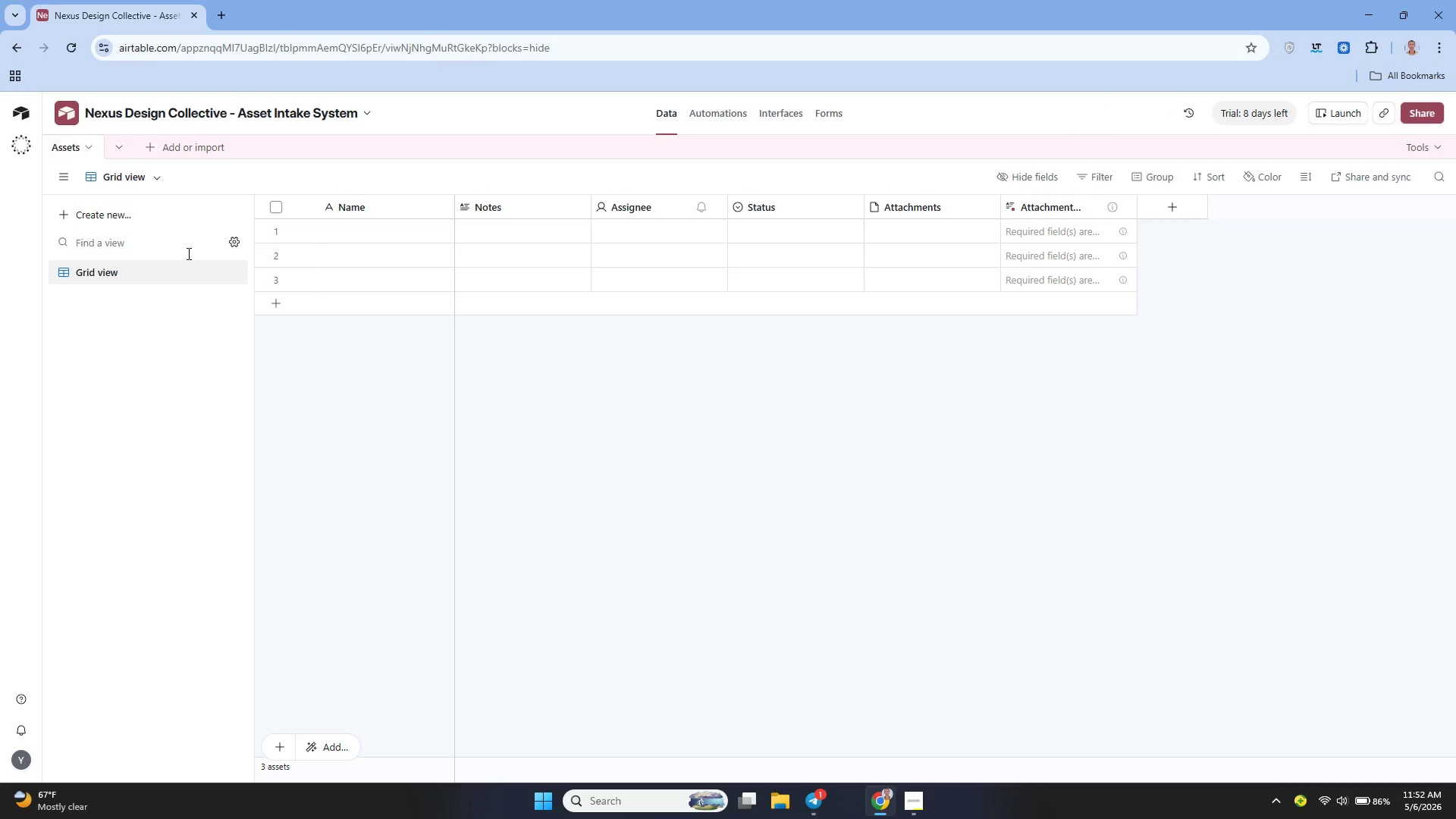 
left_click([147, 149])
 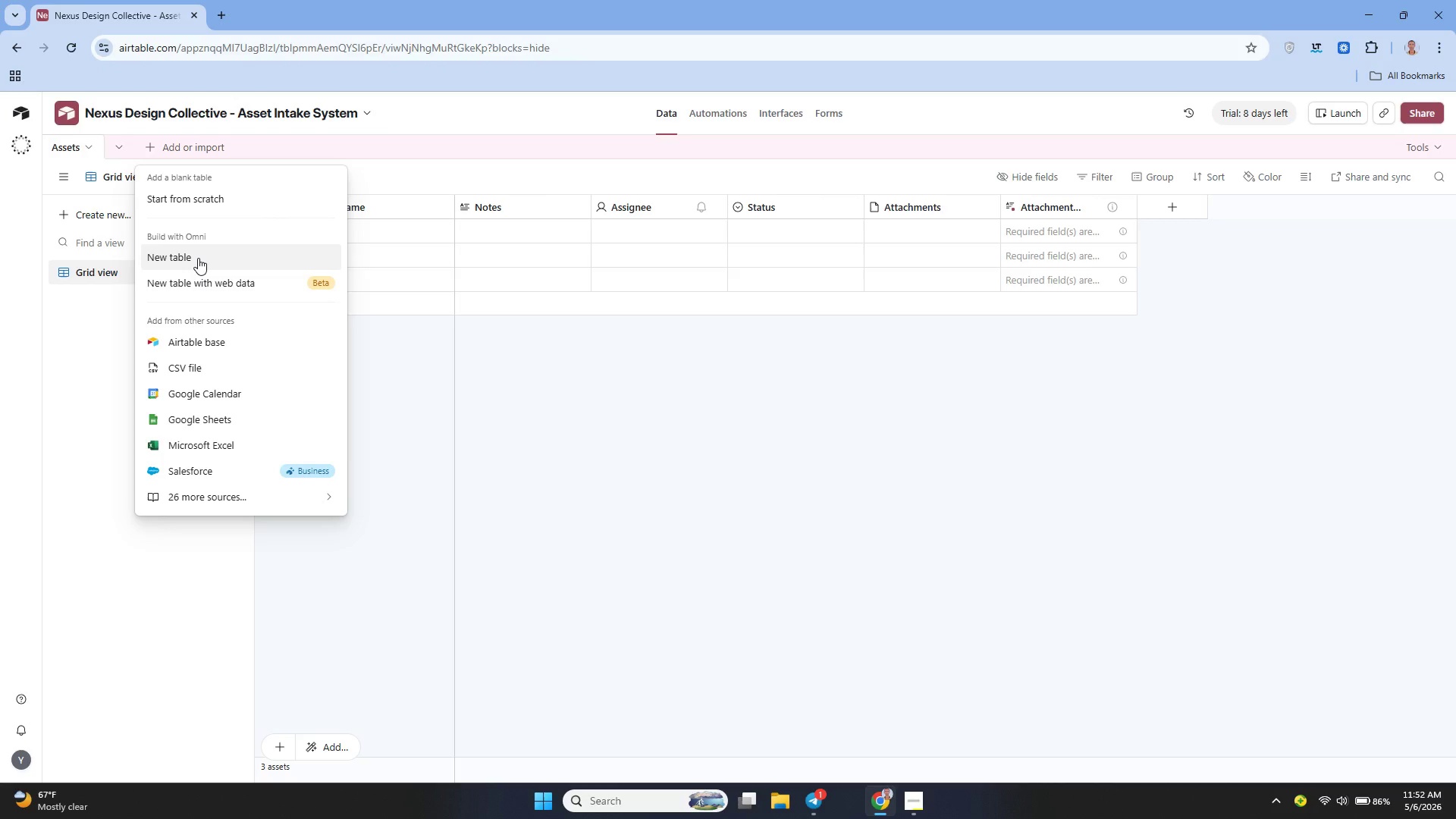 
wait(5.95)
 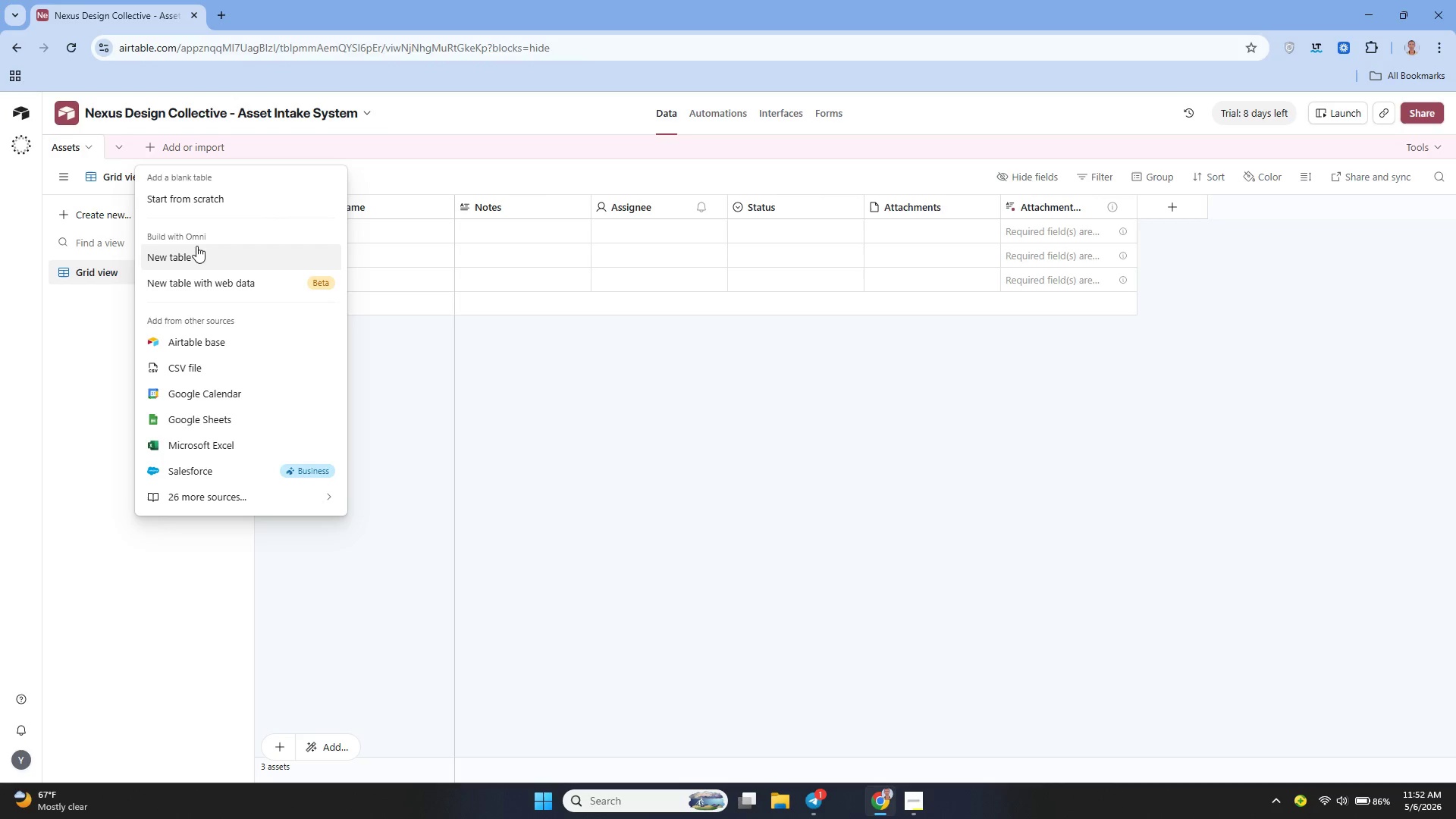 
left_click([213, 204])
 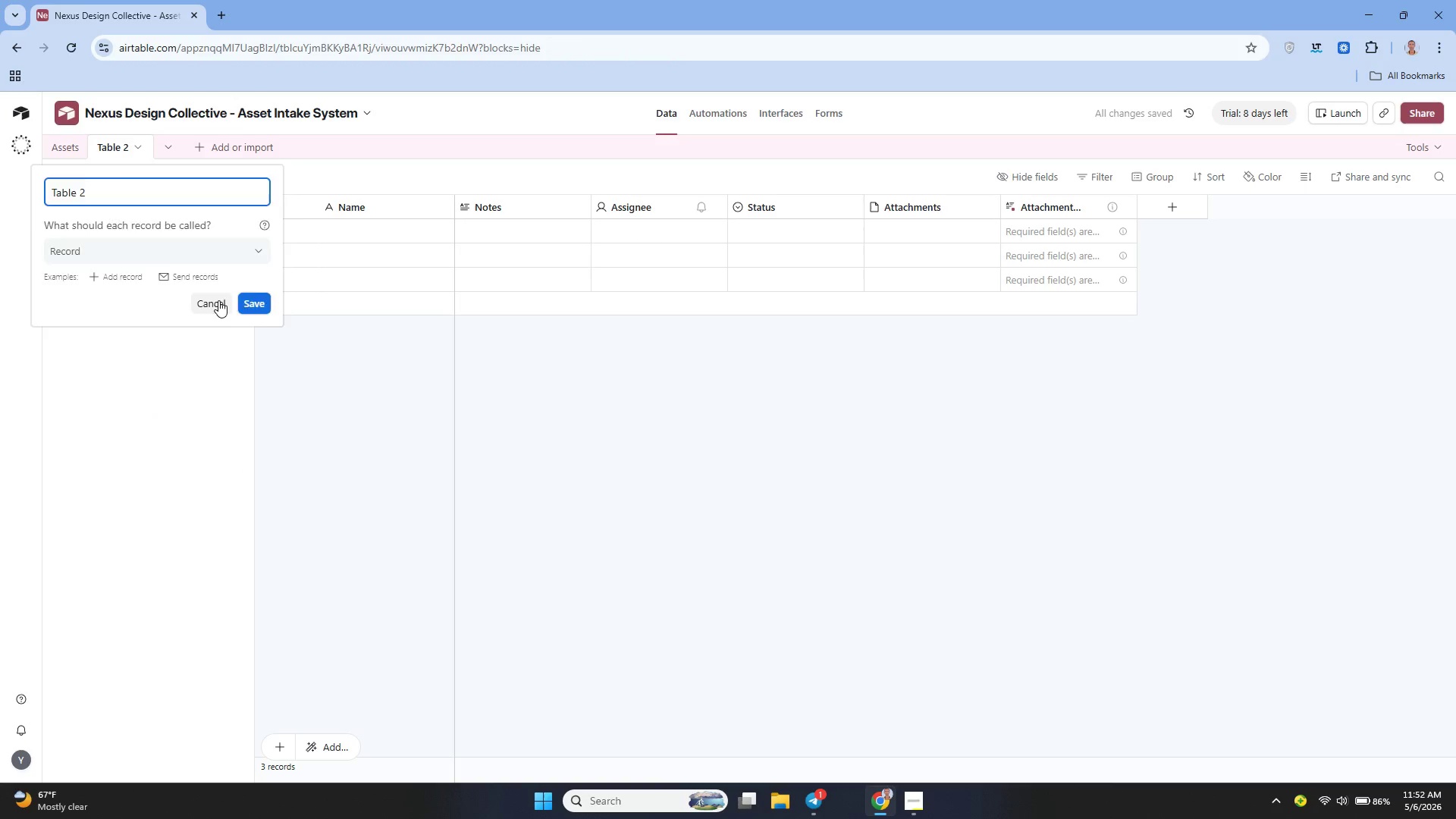 
left_click([71, 152])
 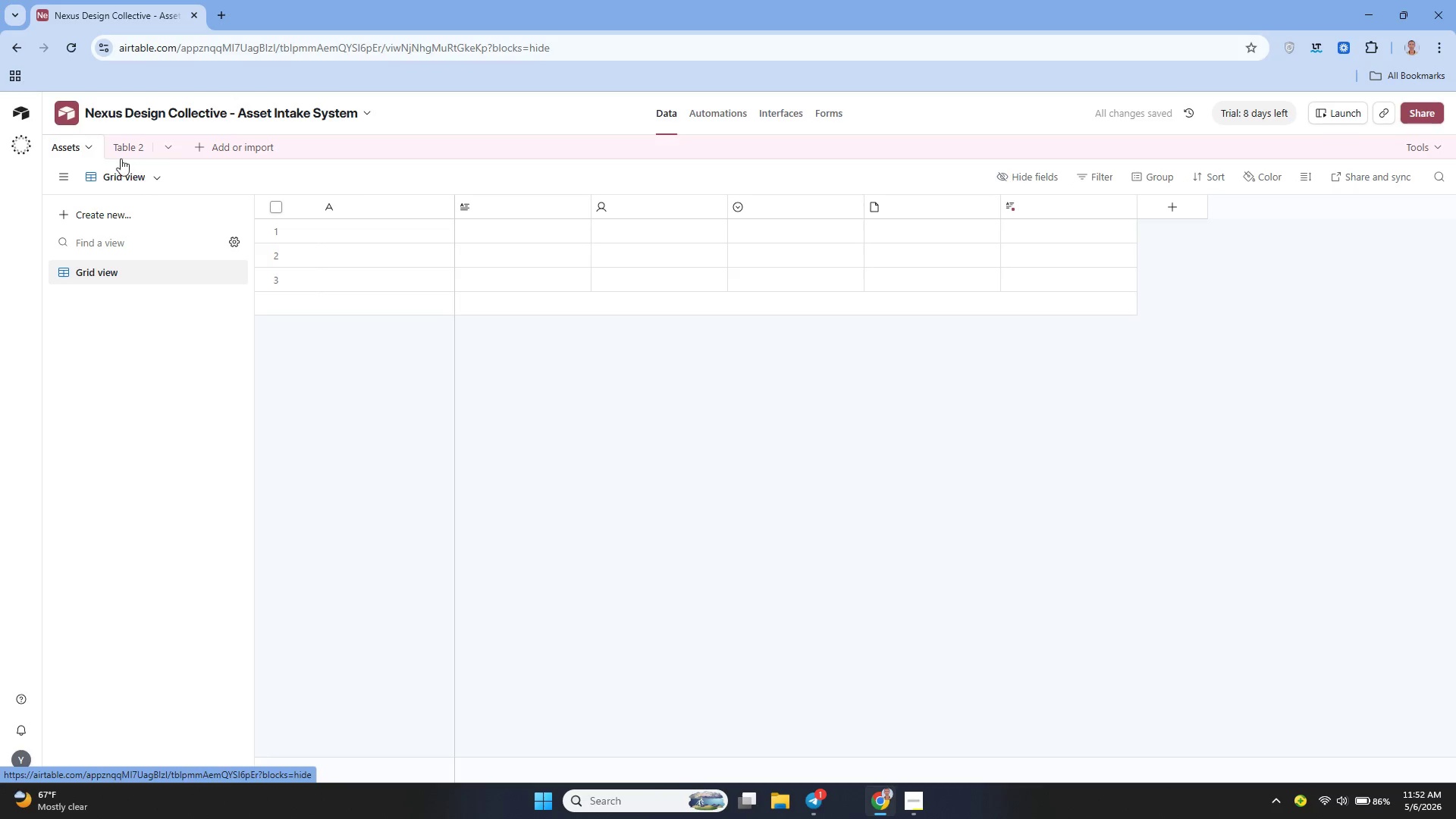 
mouse_move([138, 156])
 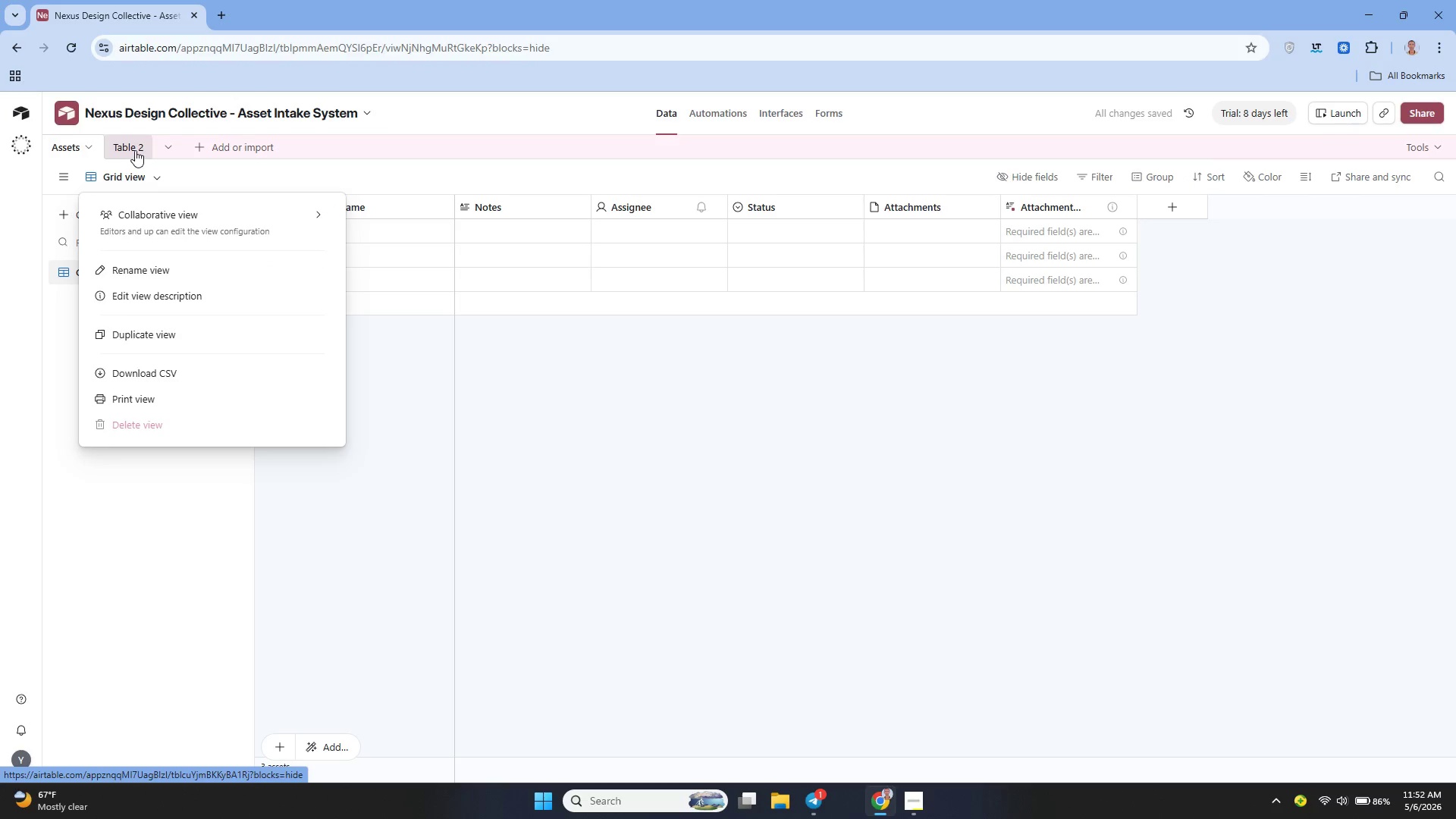 
left_click([135, 150])
 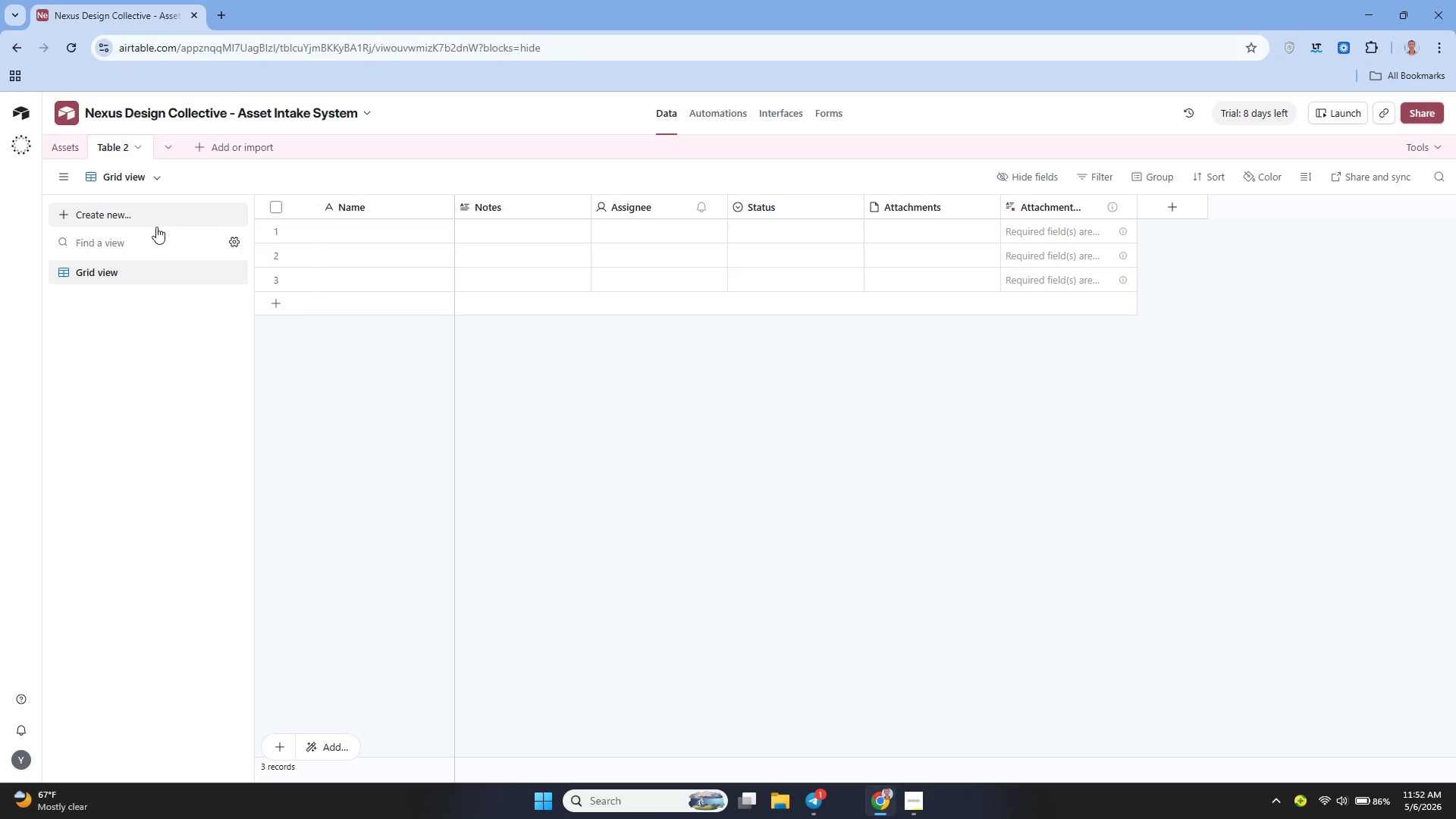 
mouse_move([148, 189])
 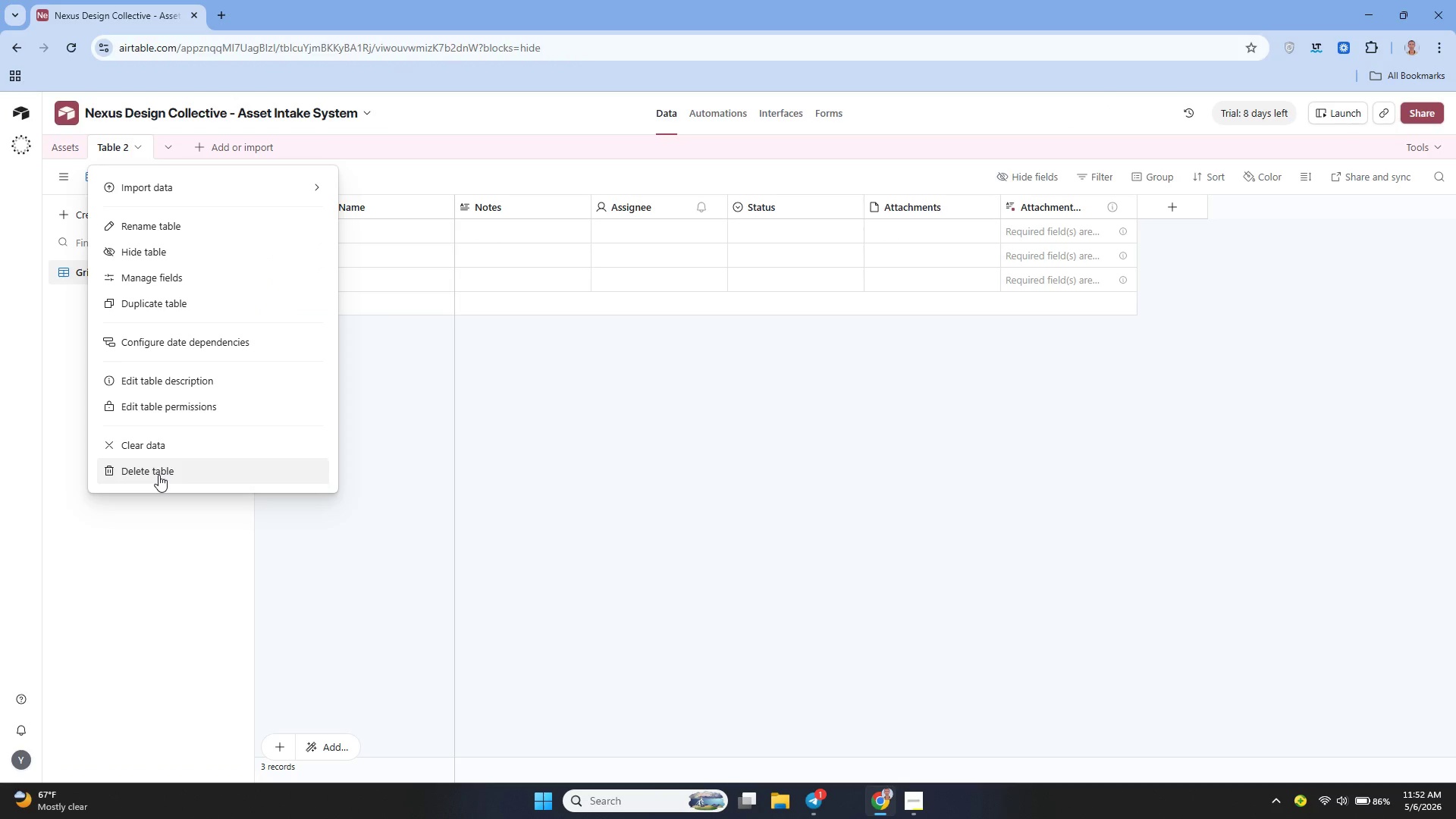 
left_click([158, 475])
 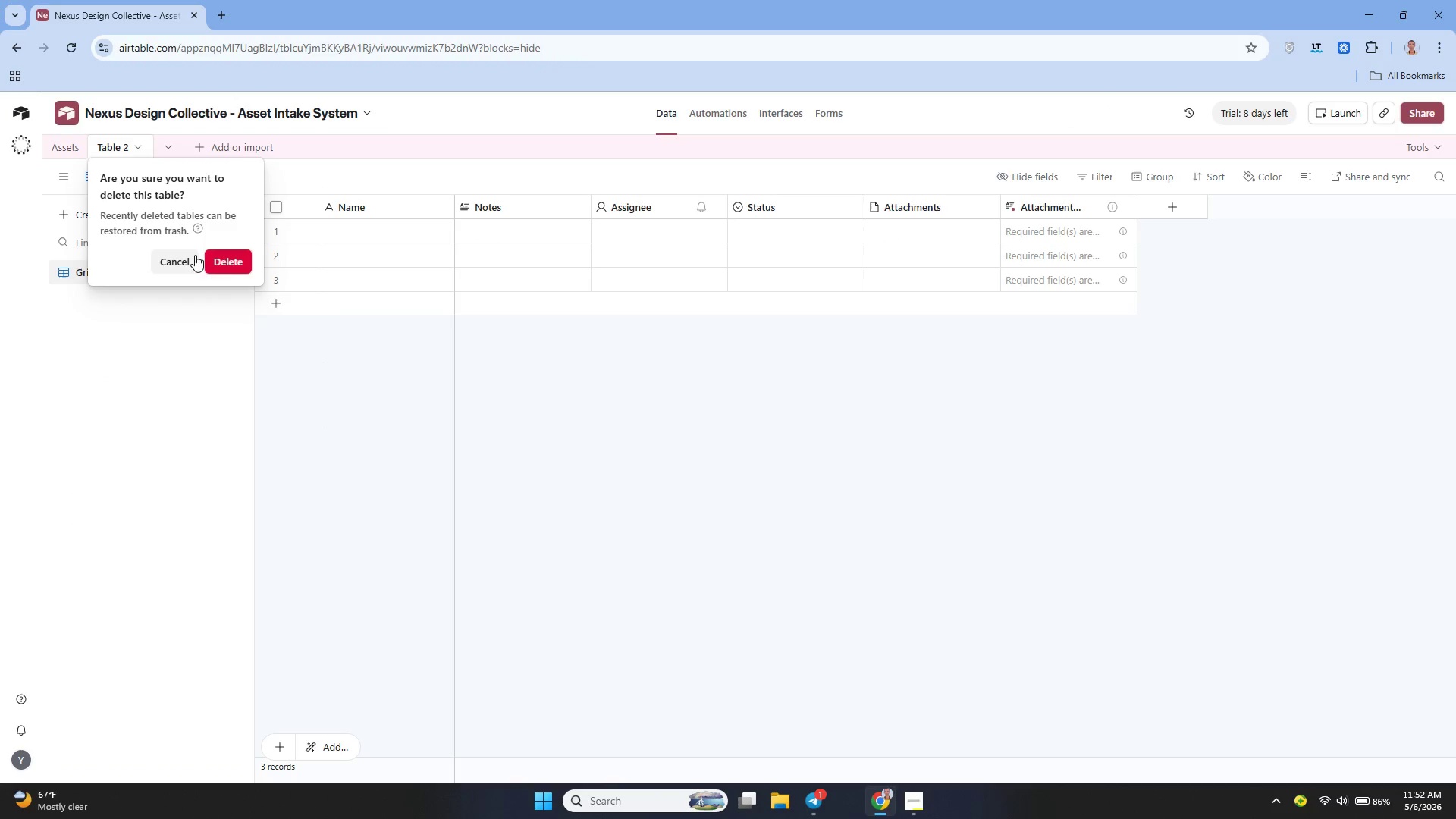 
left_click([224, 259])
 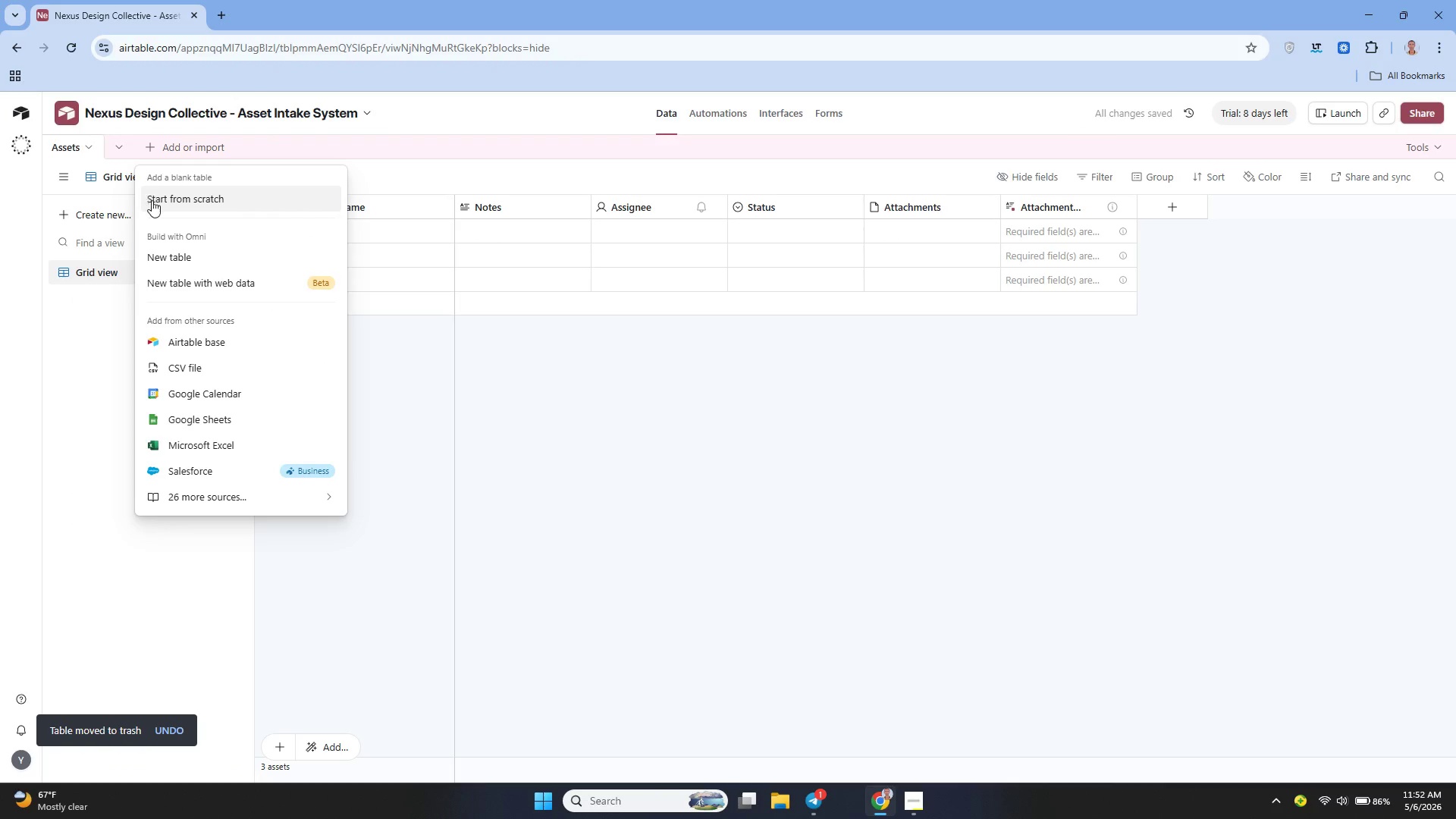 
left_click([175, 199])
 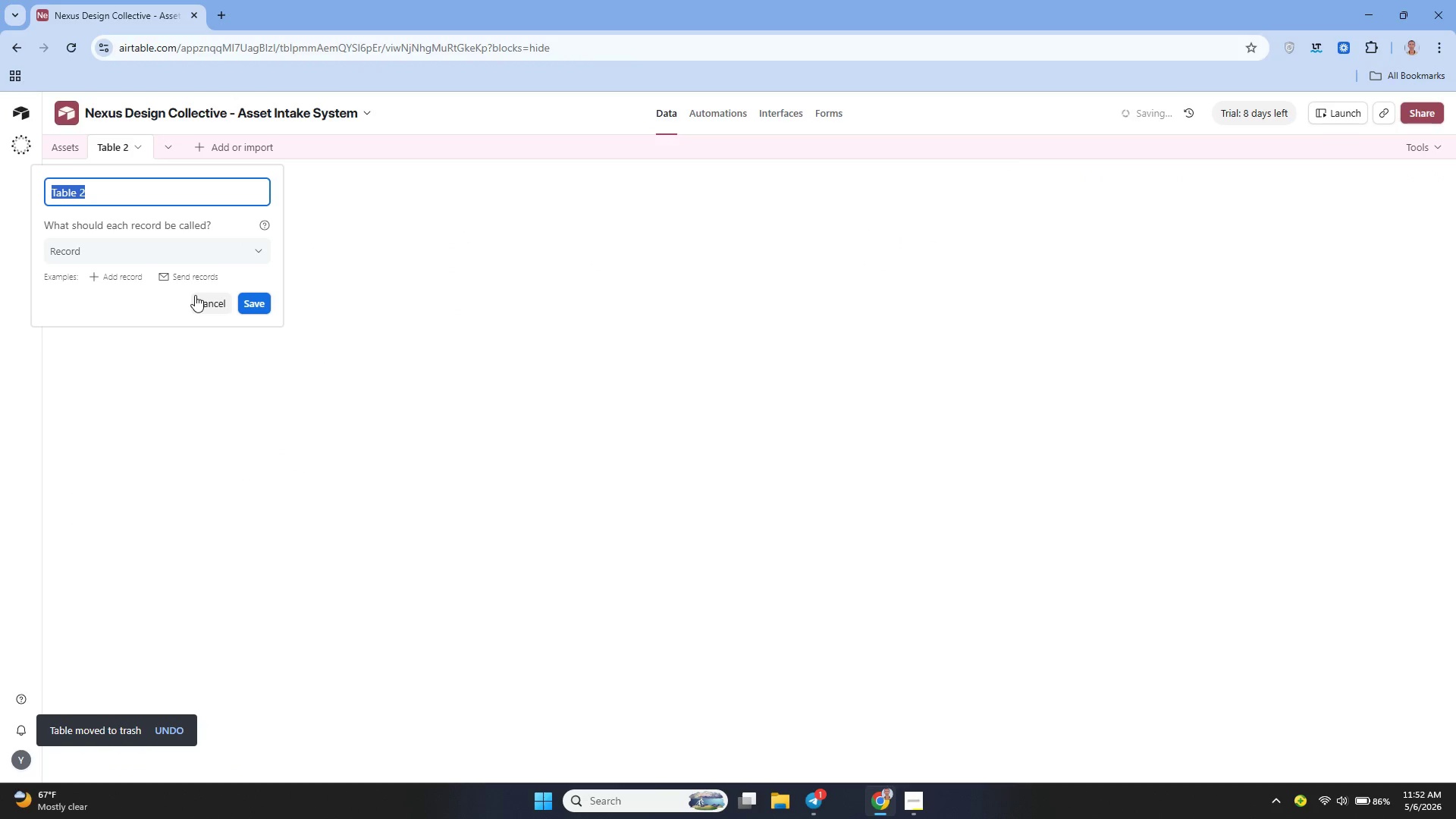 
left_click([195, 295])
 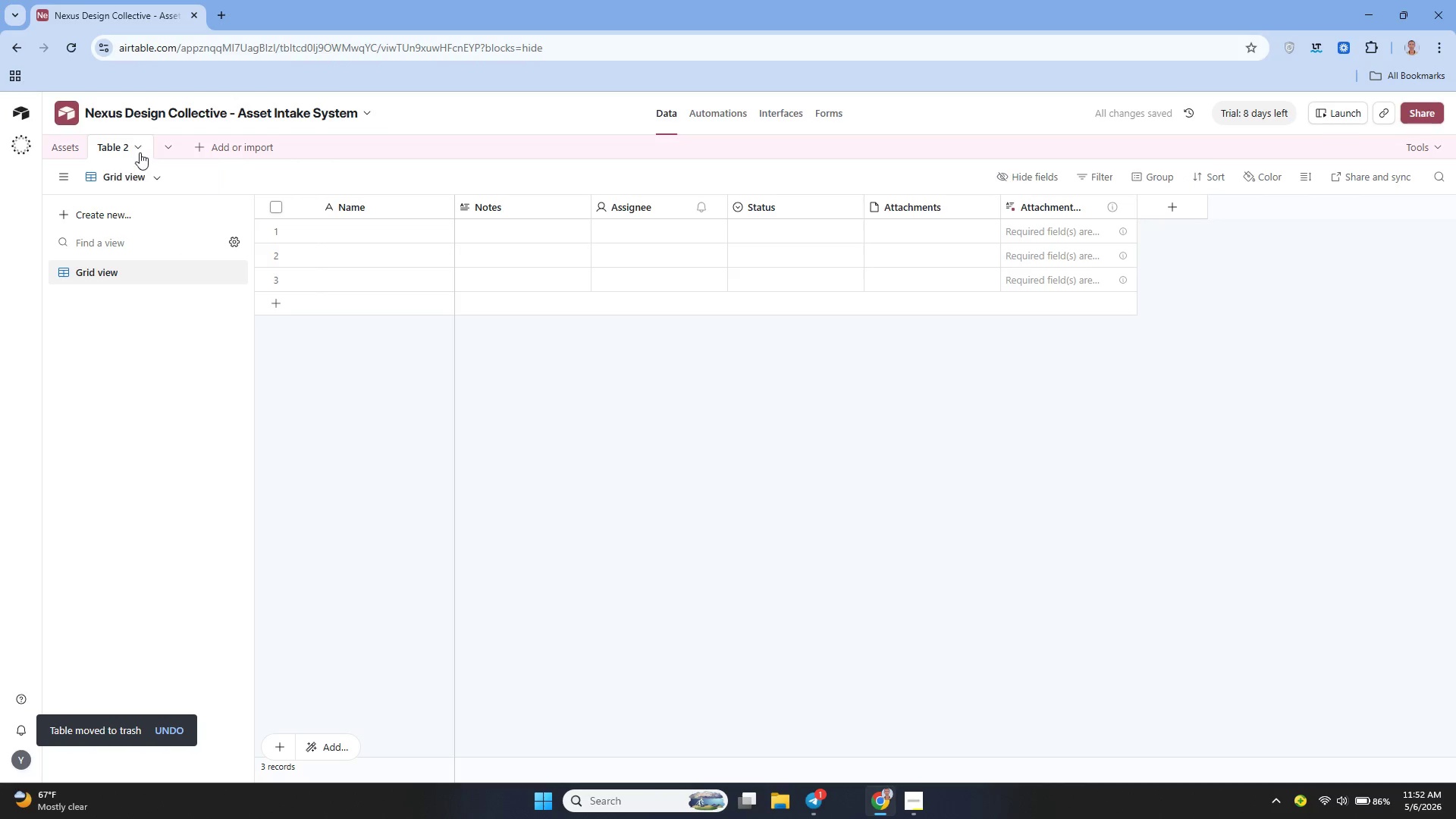 
left_click([134, 147])
 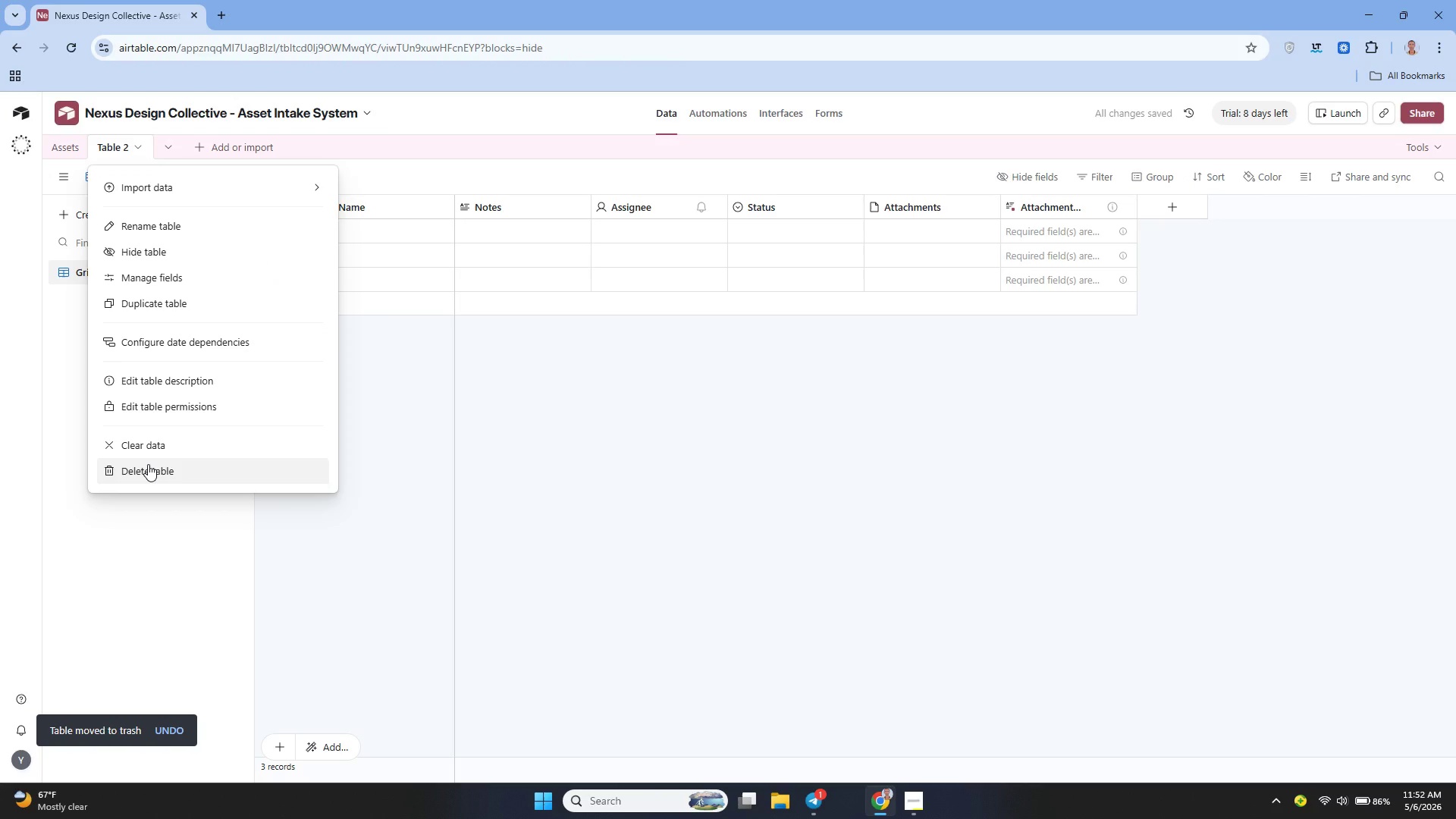 
left_click([148, 464])
 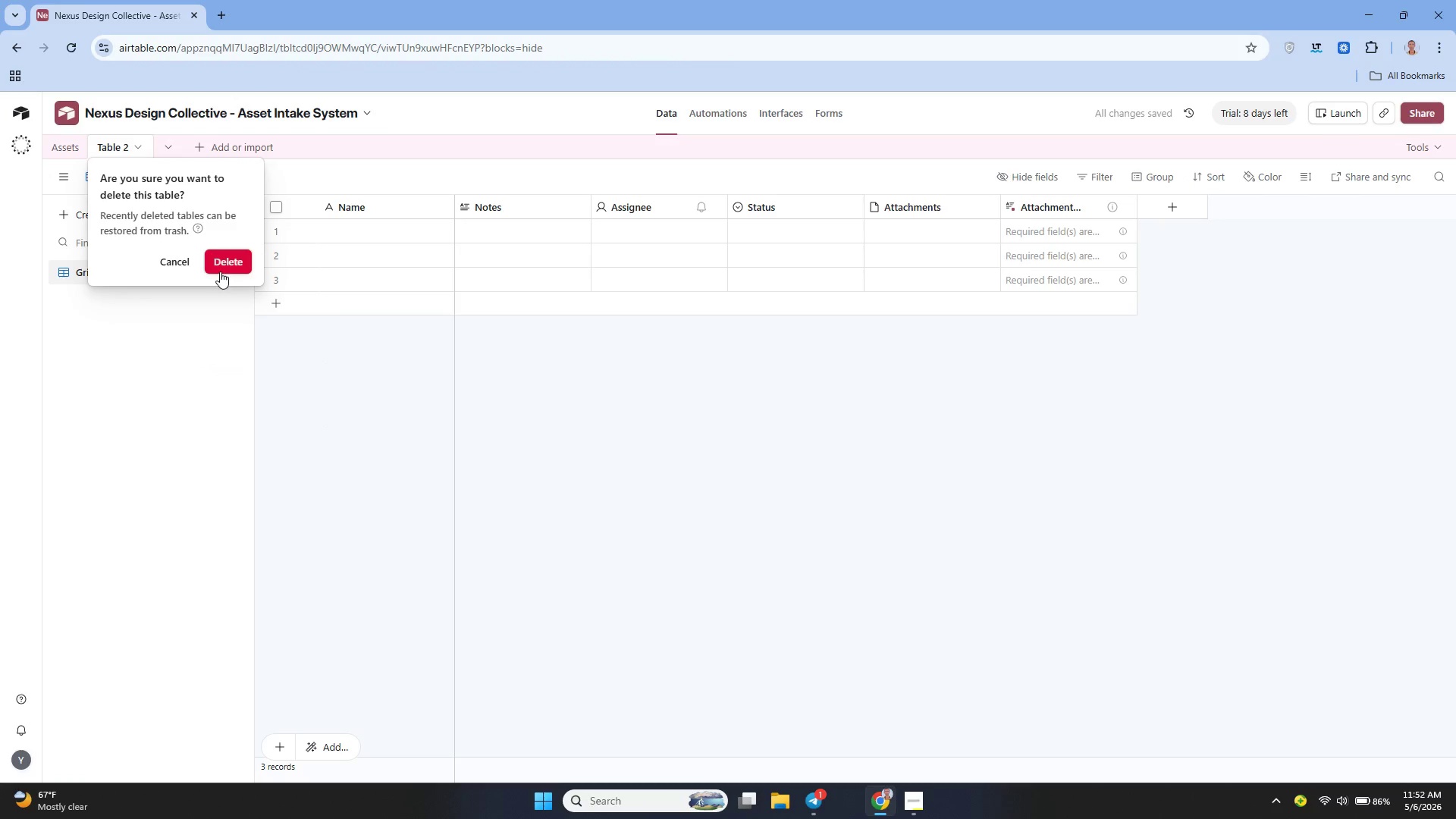 
left_click([220, 270])
 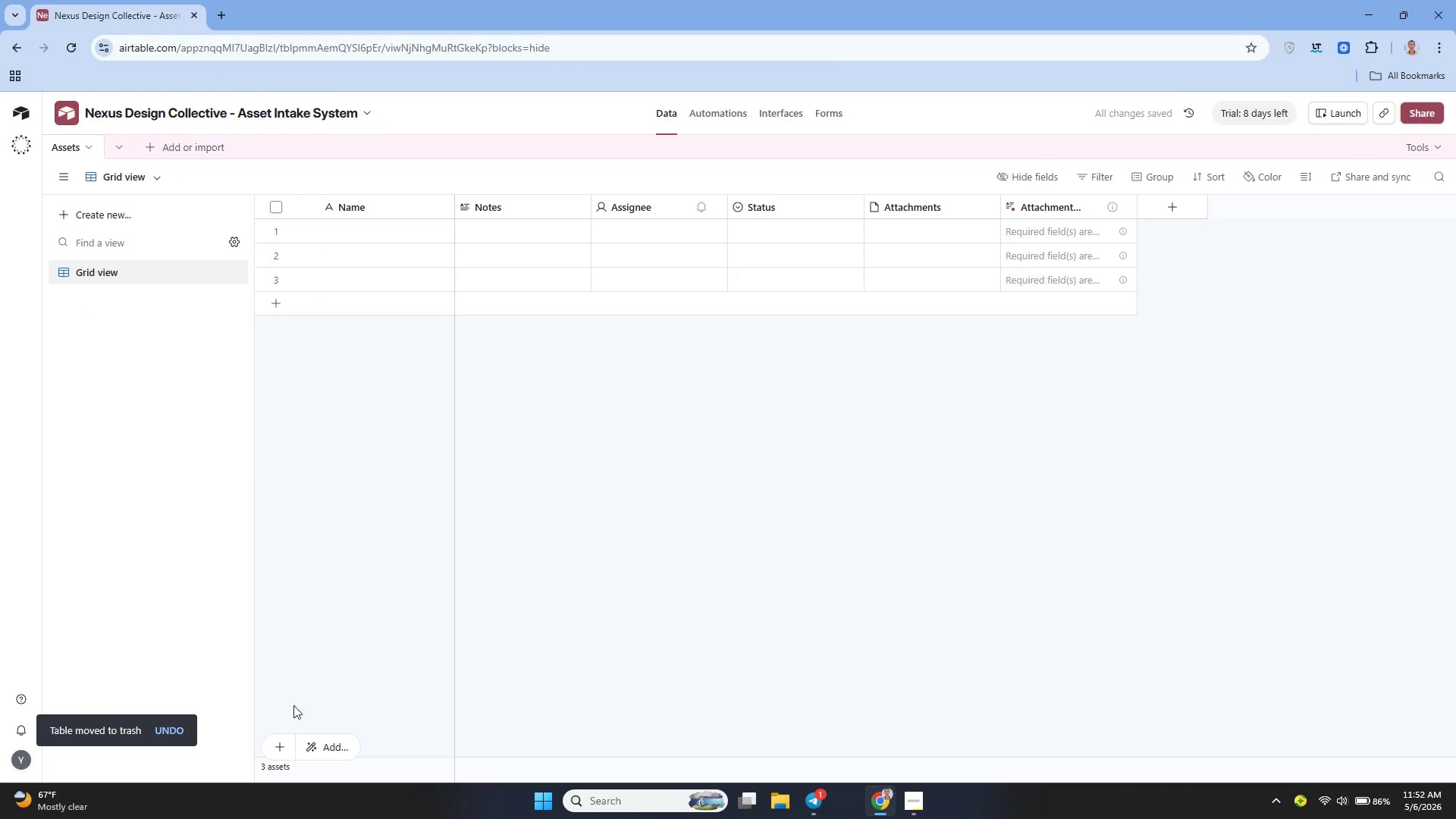 
left_click([317, 738])
 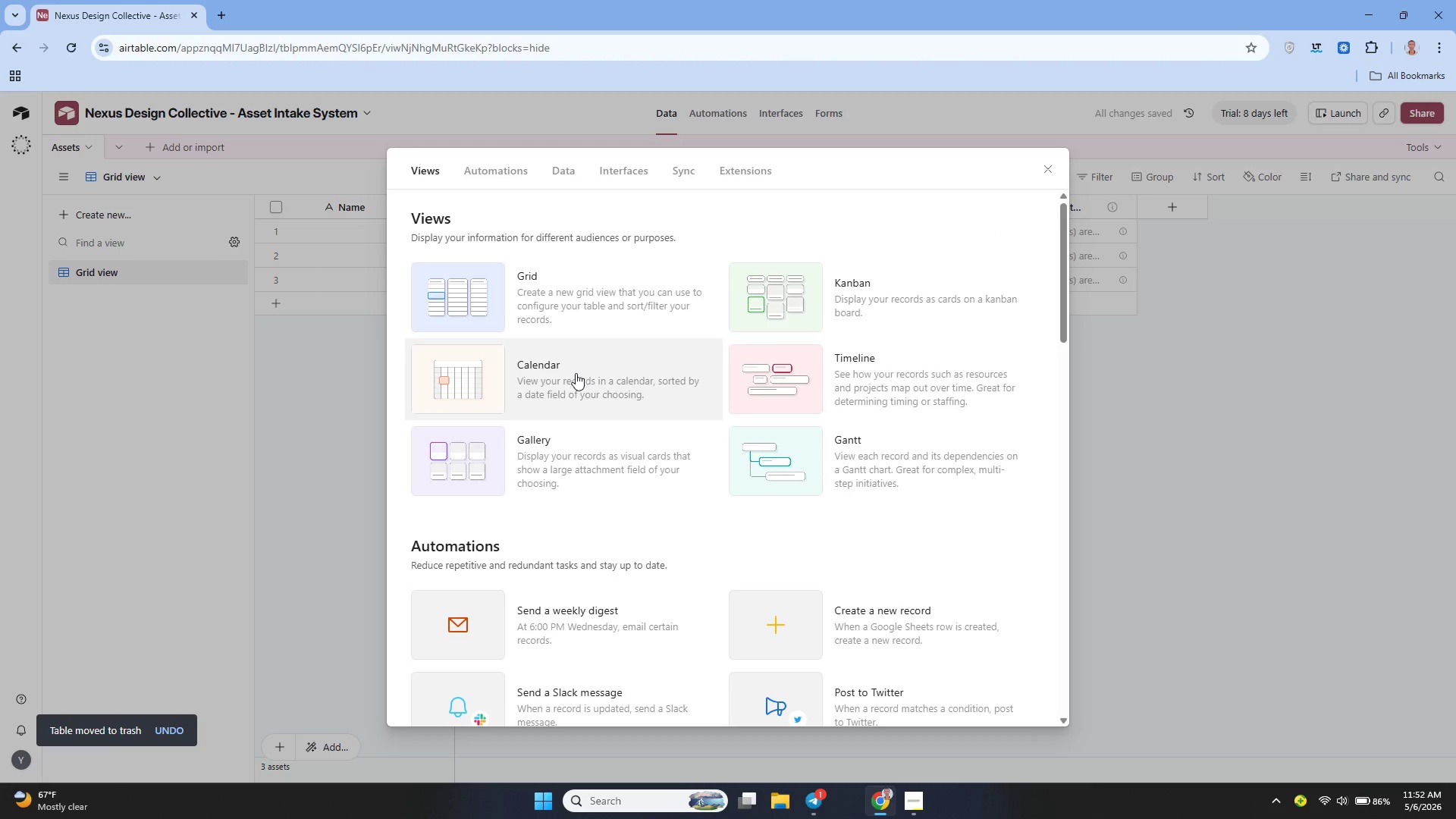 
scroll: coordinate [568, 430], scroll_direction: down, amount: 9.0
 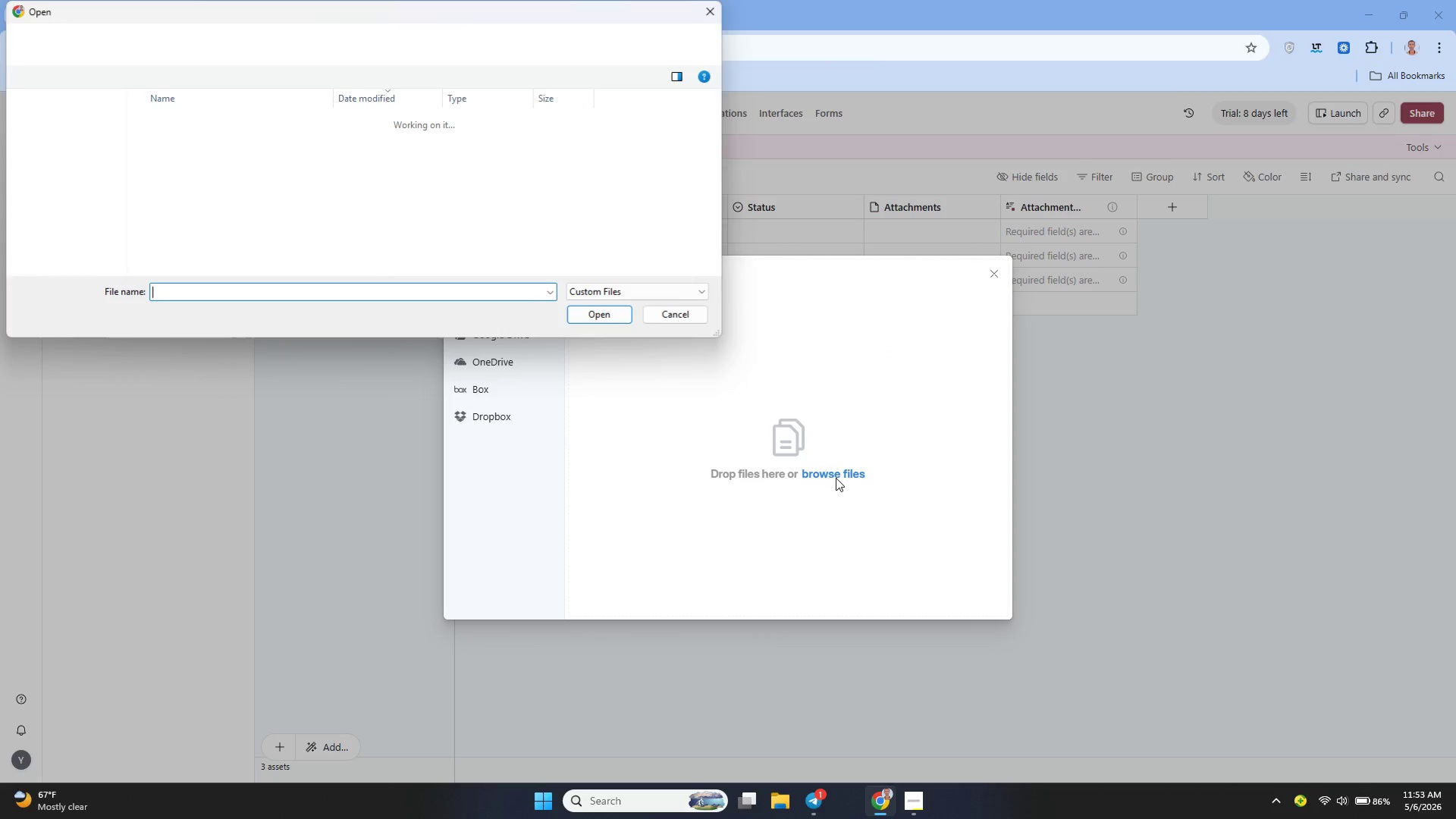 
wait(6.32)
 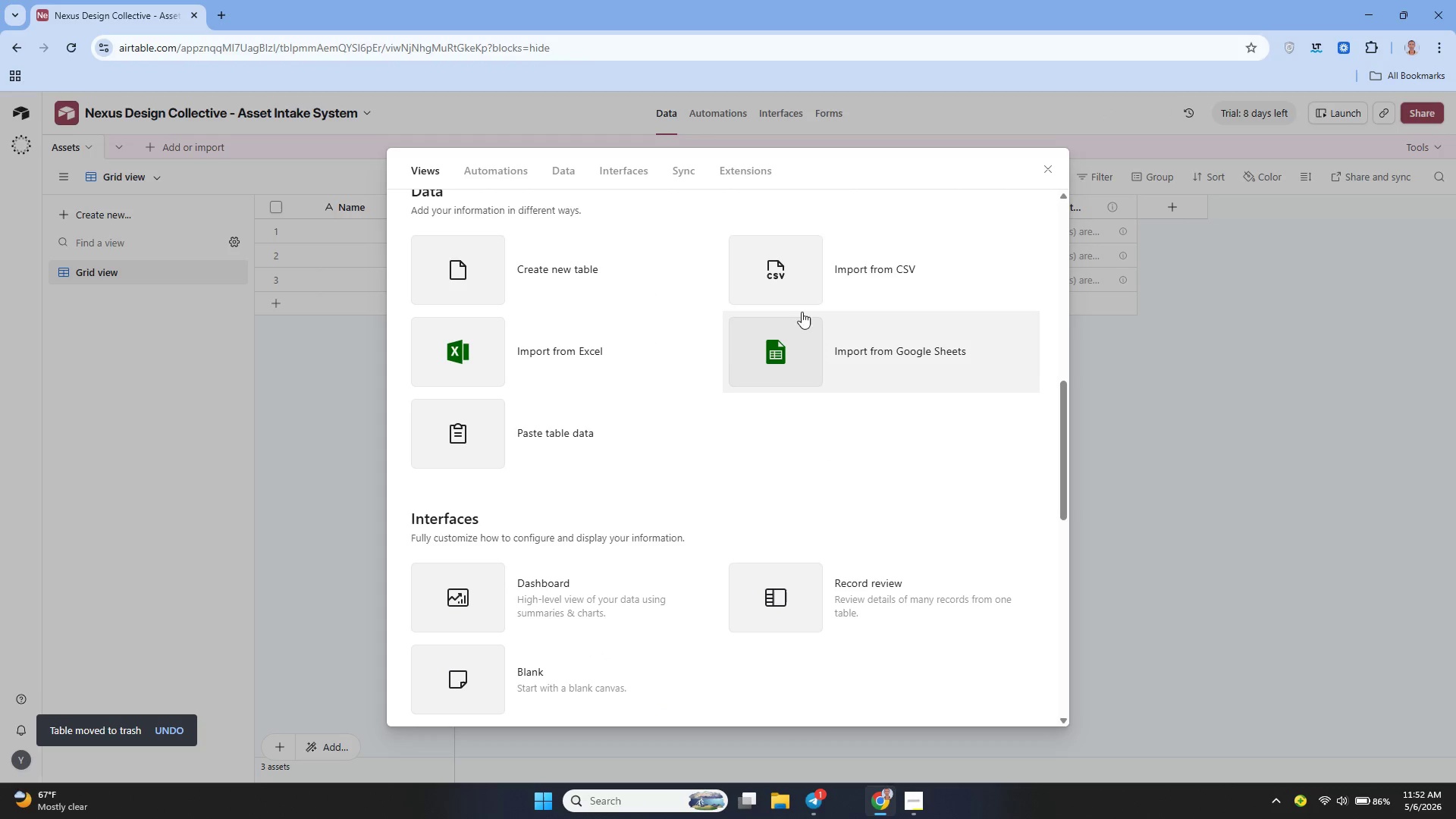 
left_click([371, 149])
 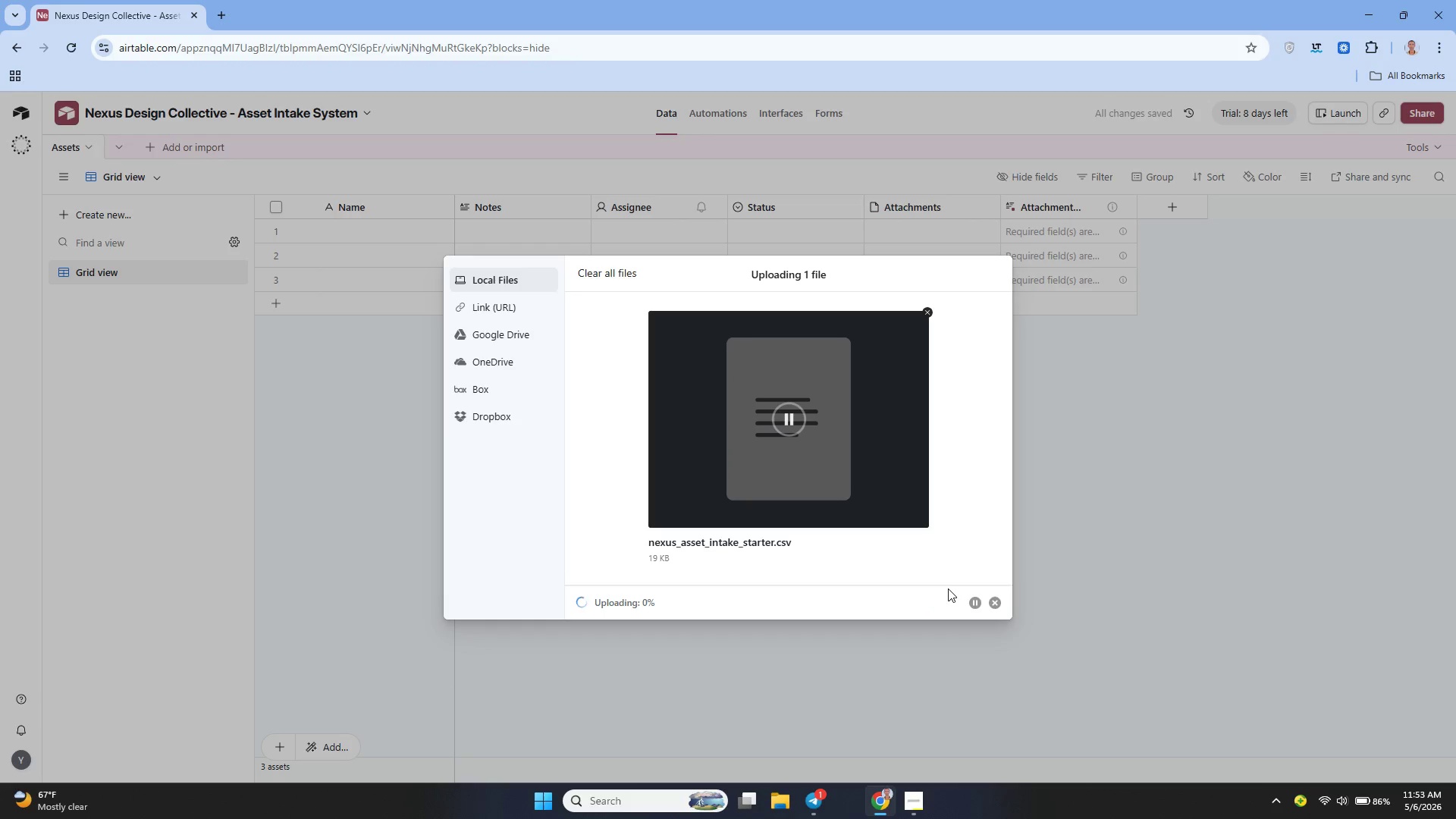 
wait(10.19)
 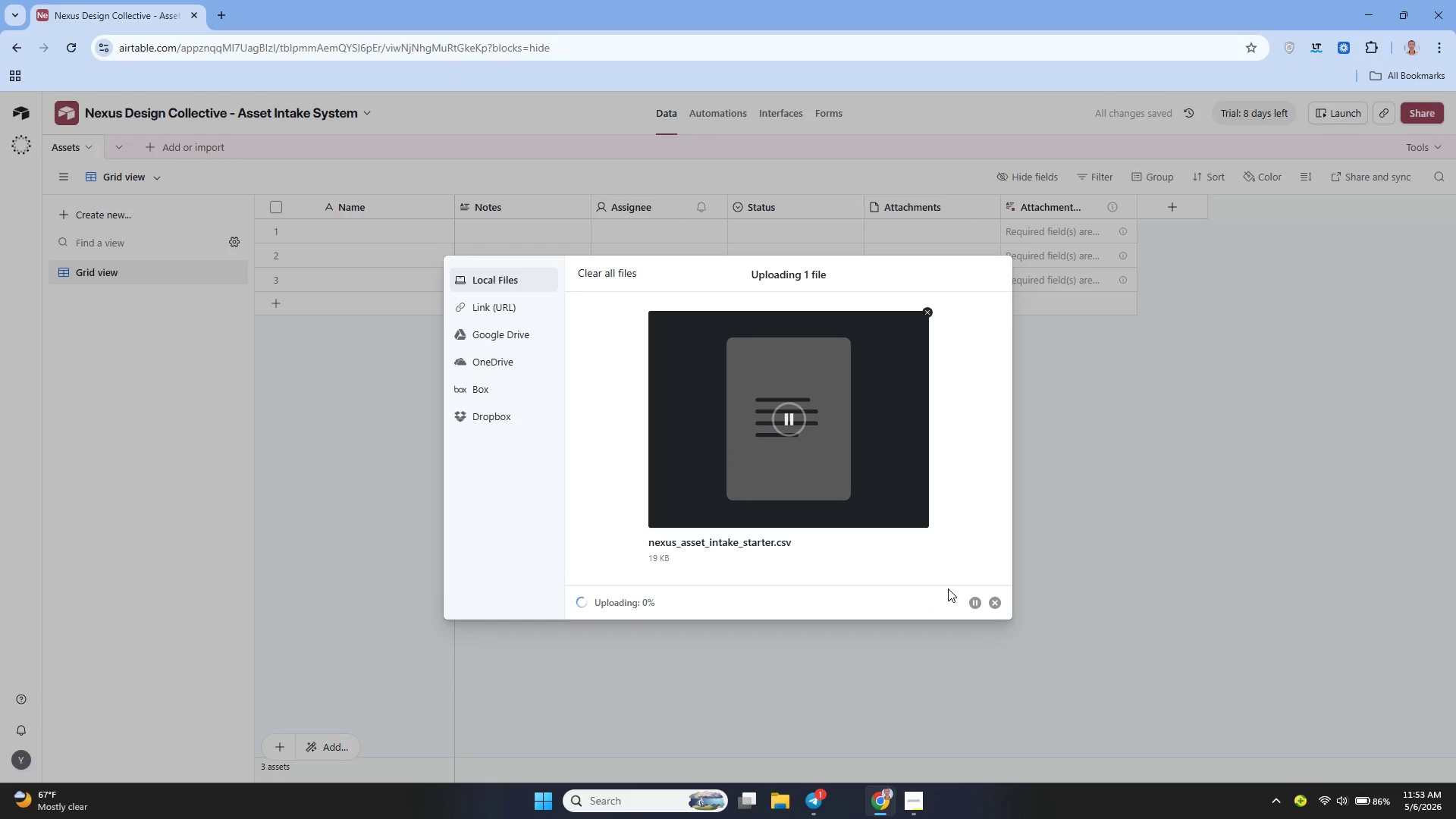 
left_click([864, 438])
 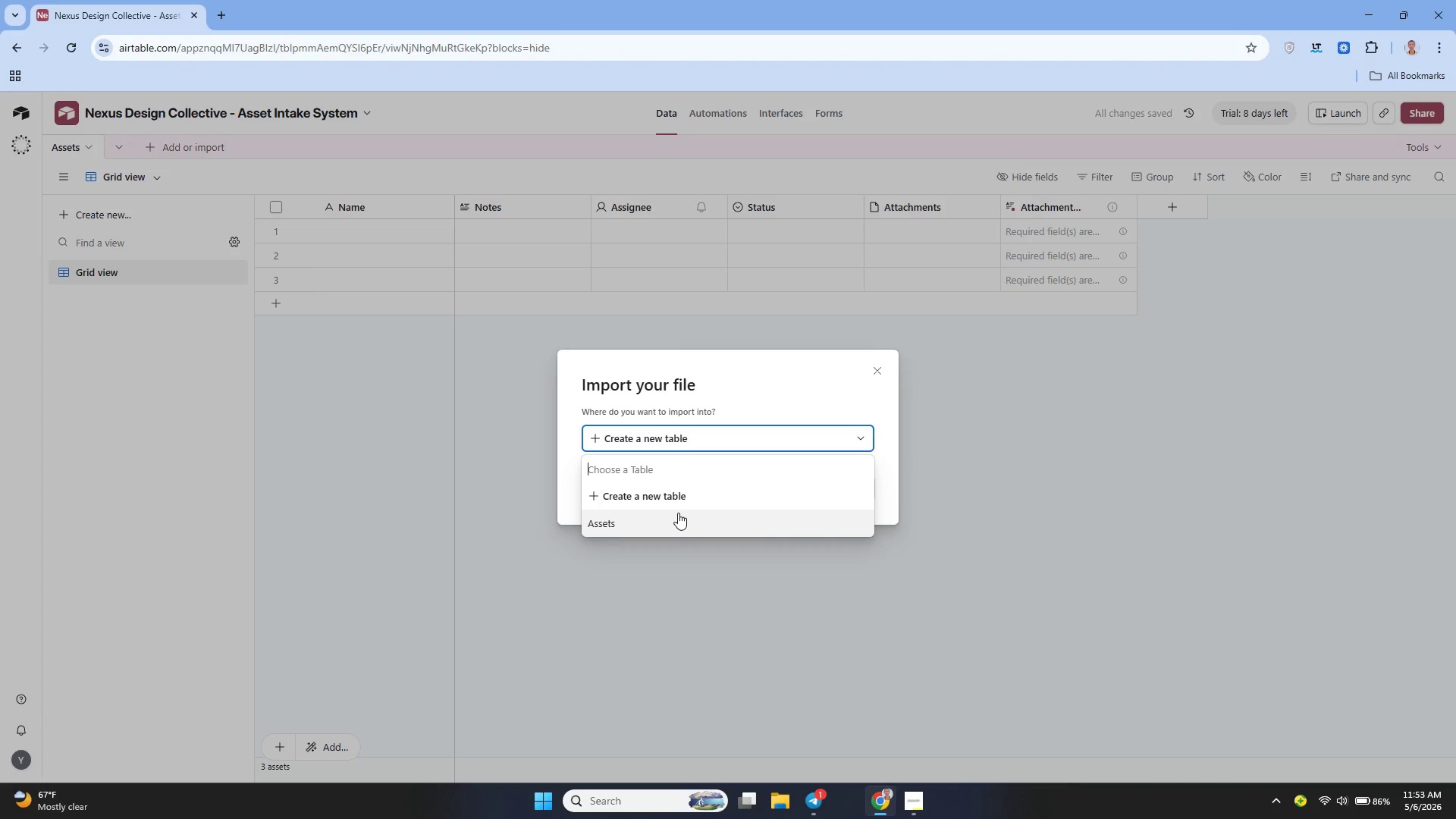 
left_click([676, 516])
 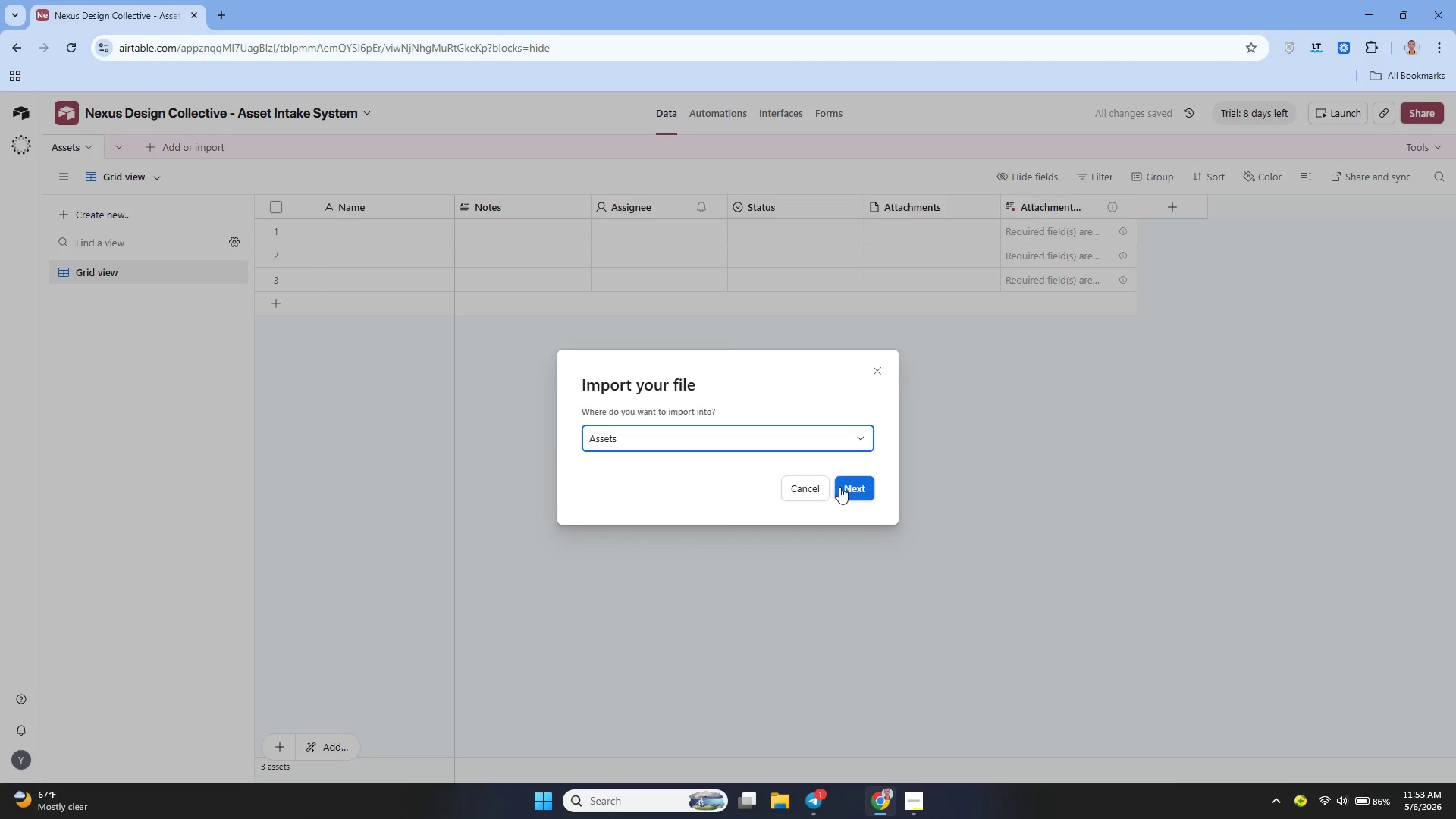 
left_click([840, 487])
 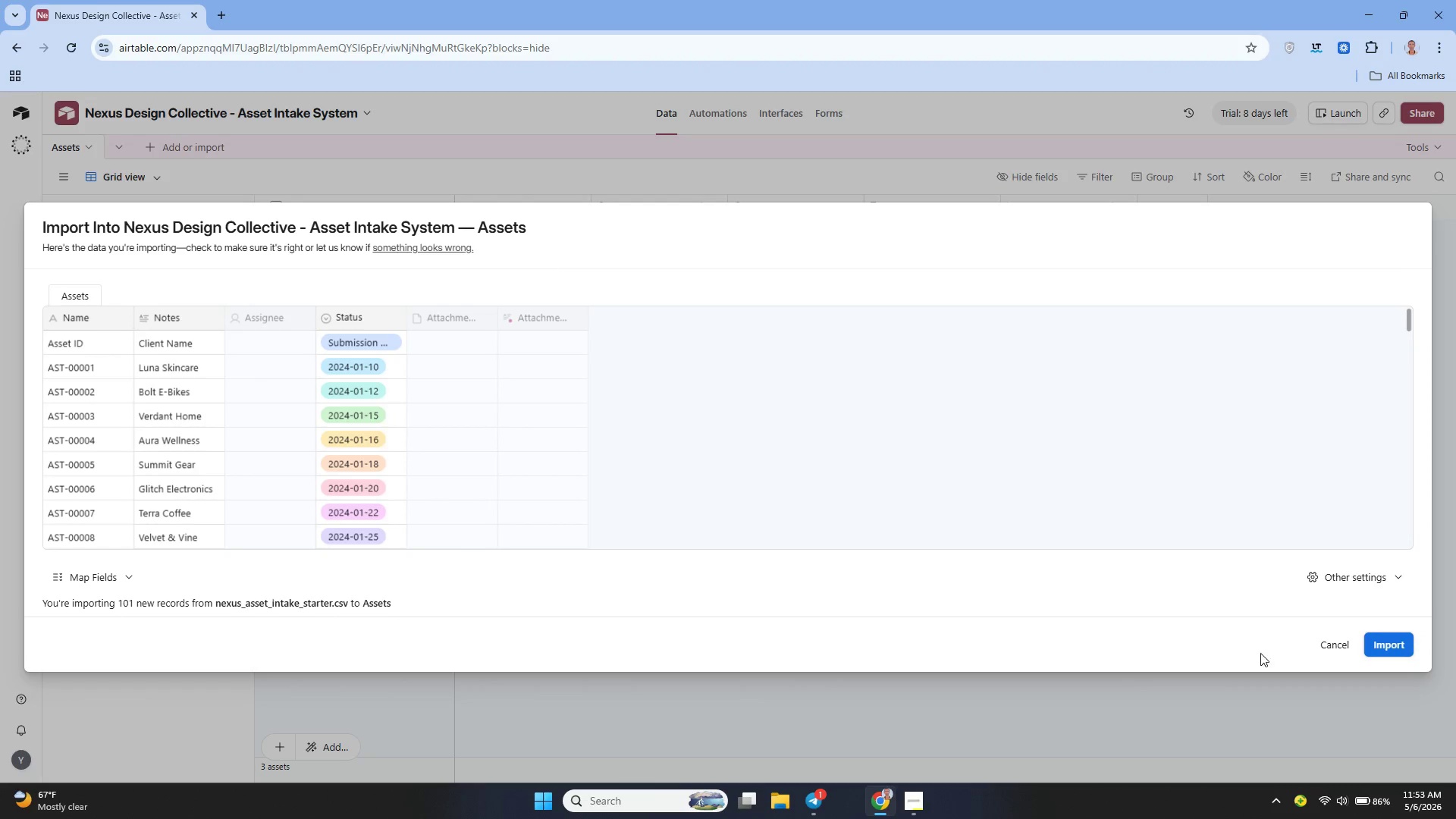 
left_click_drag(start_coordinate=[1340, 640], to_coordinate=[1336, 643])
 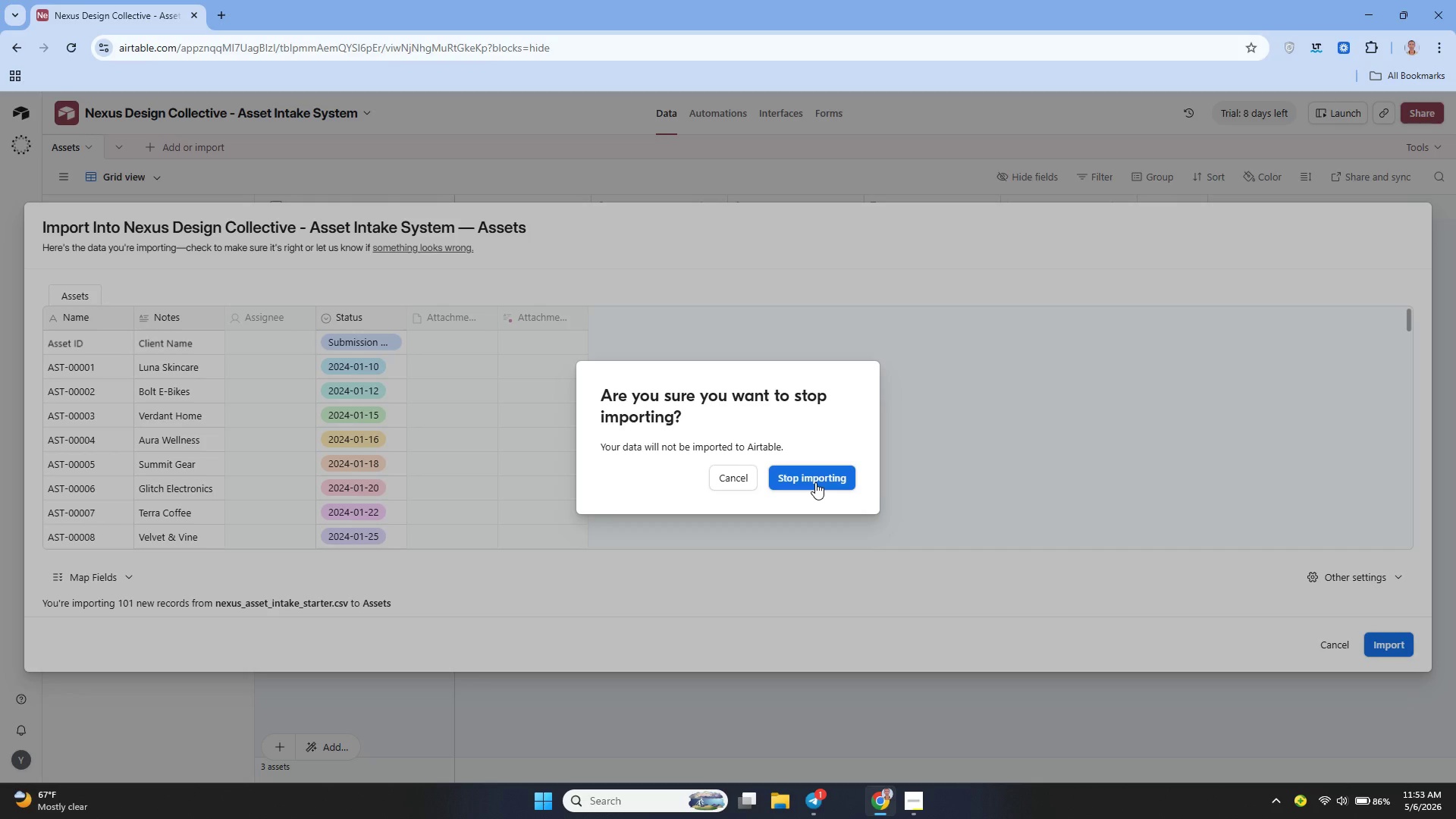 
left_click([815, 482])
 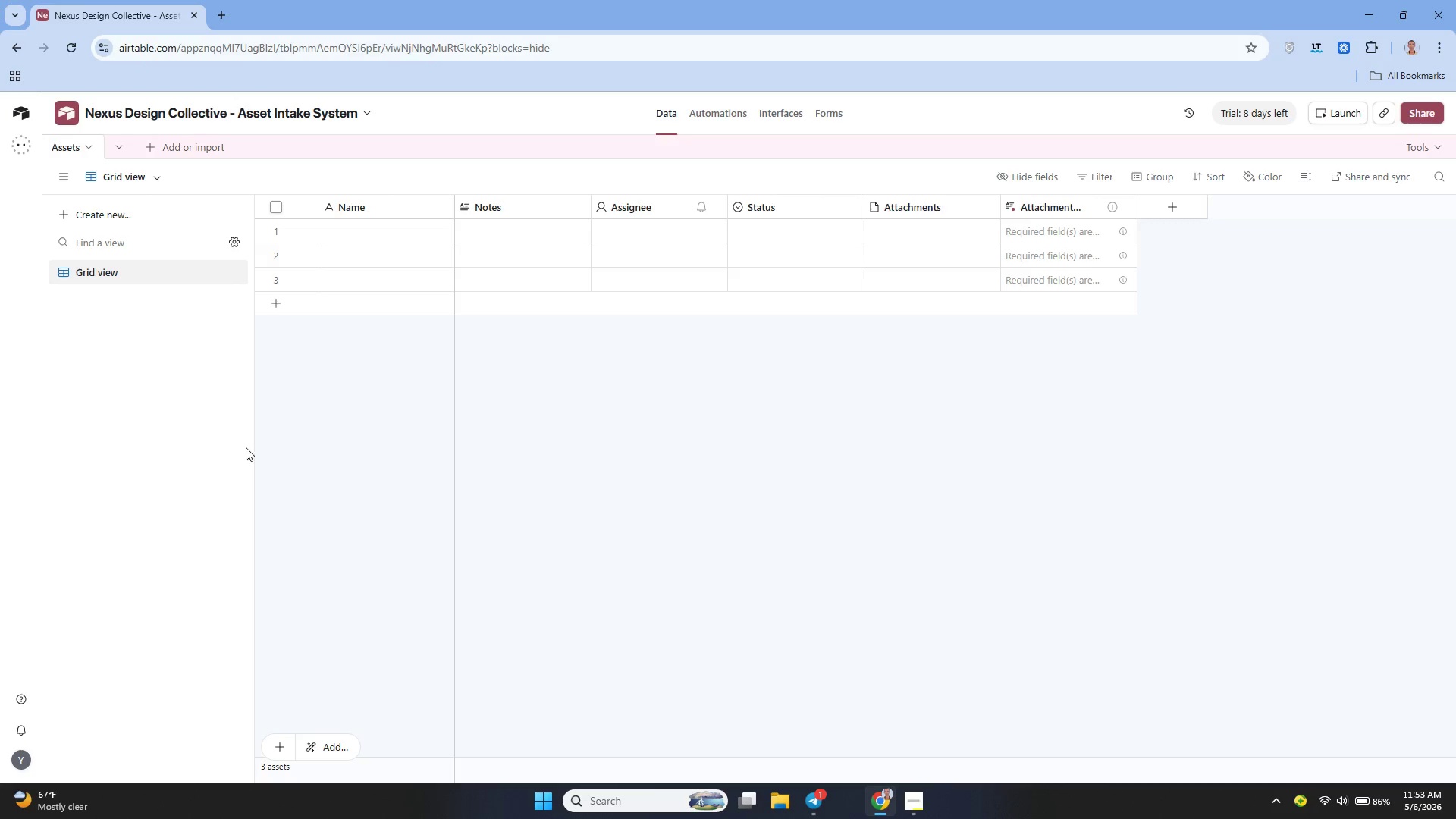 
left_click([332, 739])
 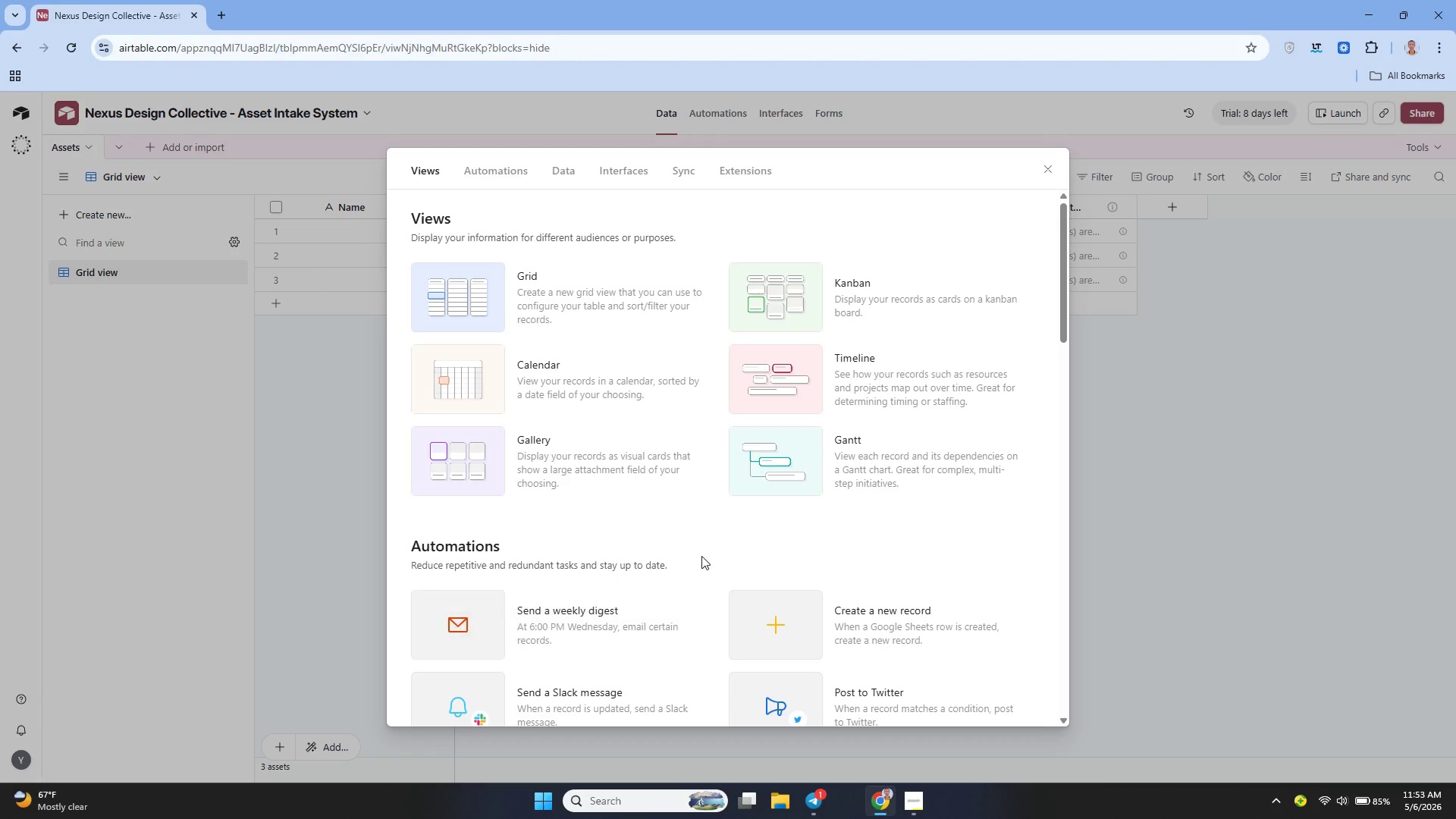 
scroll: coordinate [772, 520], scroll_direction: down, amount: 4.0
 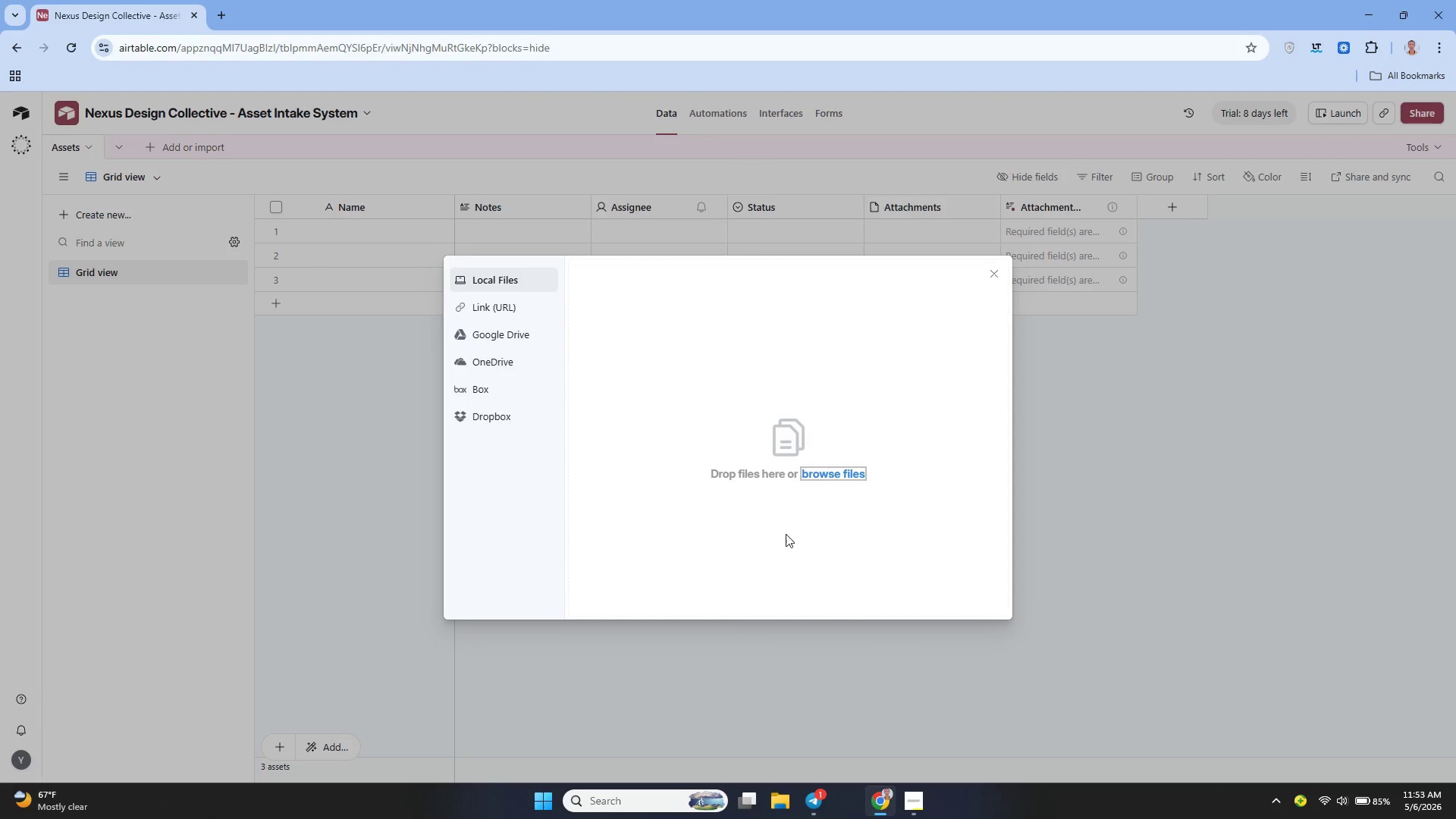 
left_click([811, 473])
 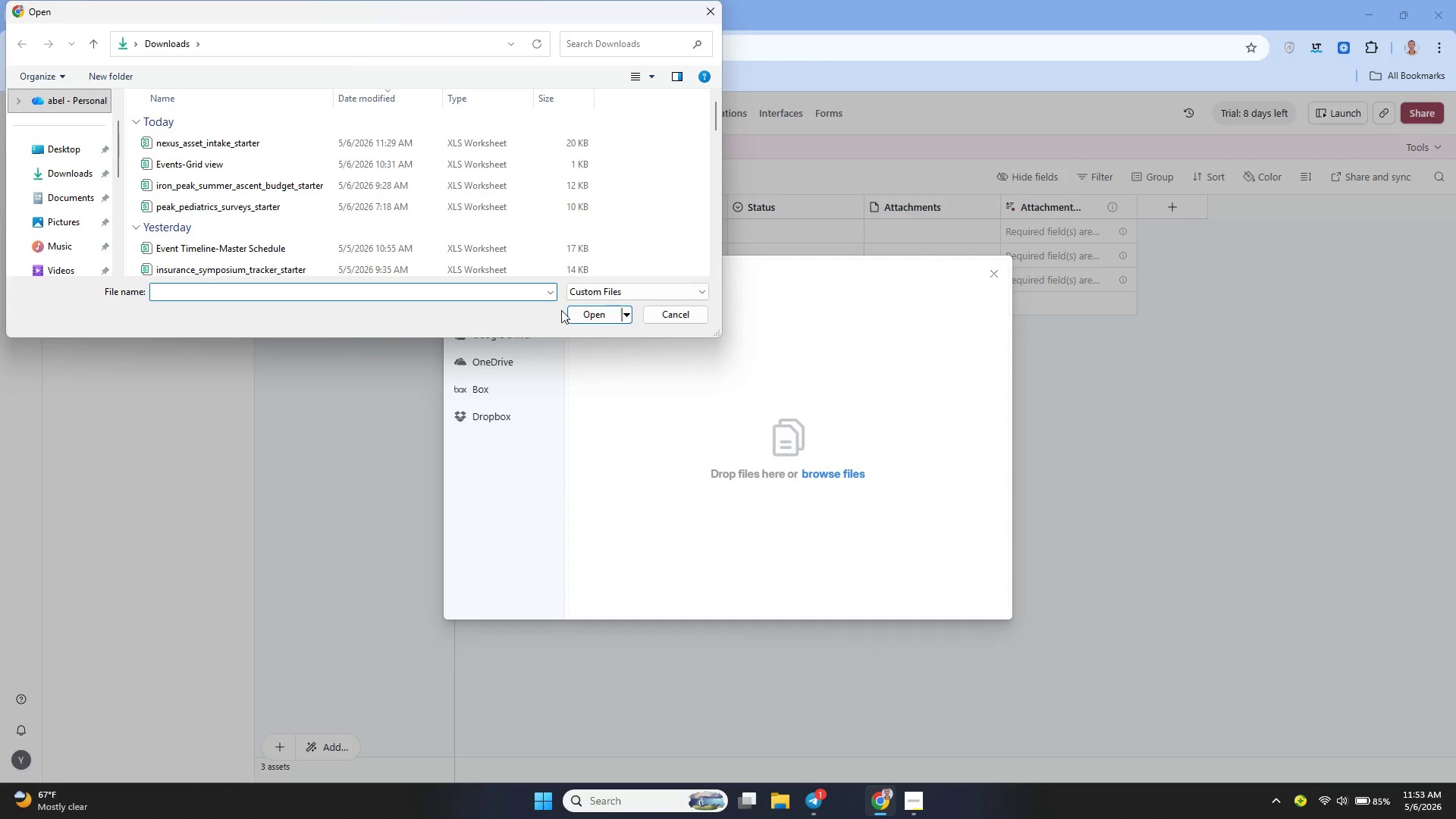 
left_click([542, 144])
 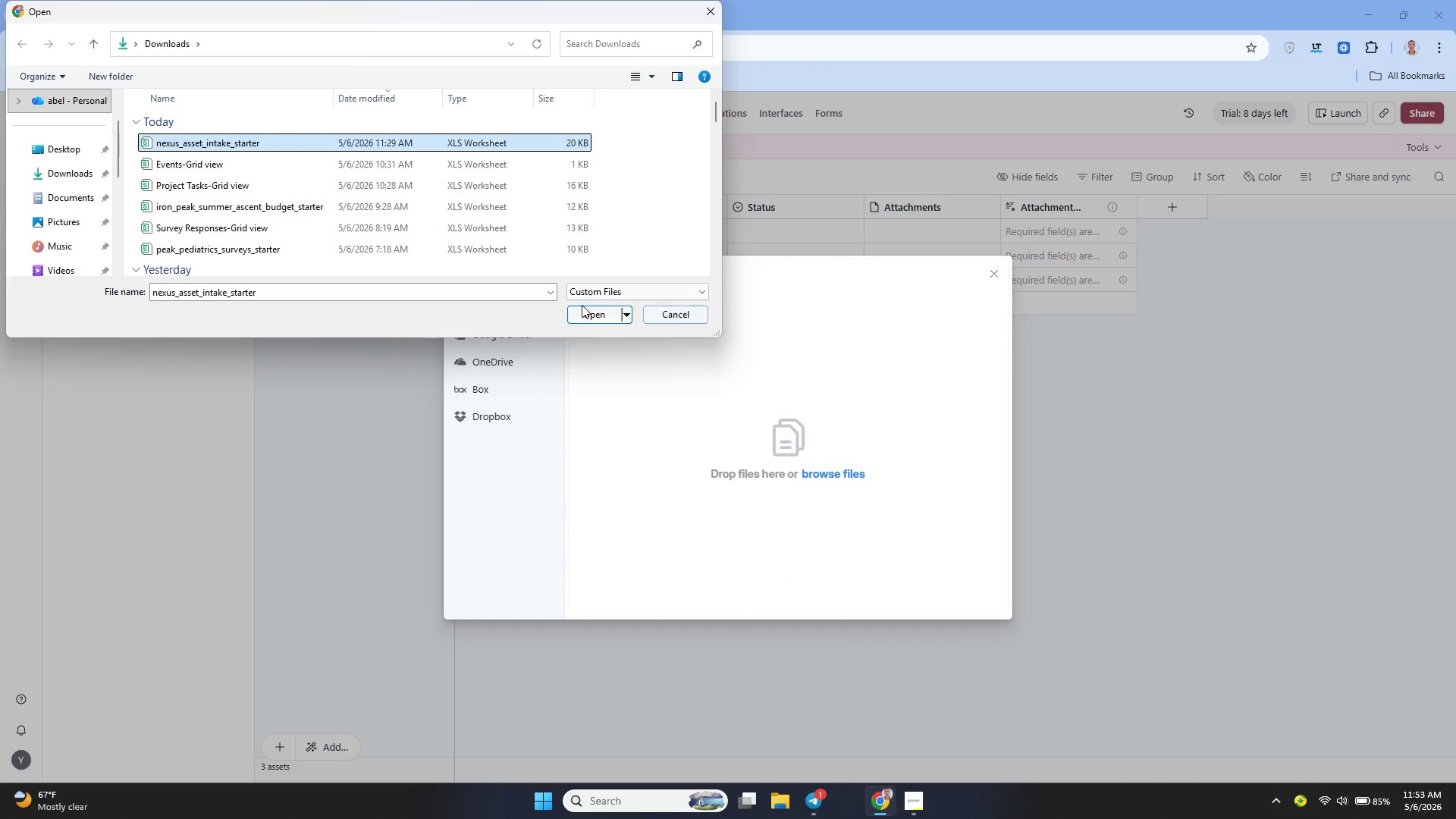 
left_click([584, 308])
 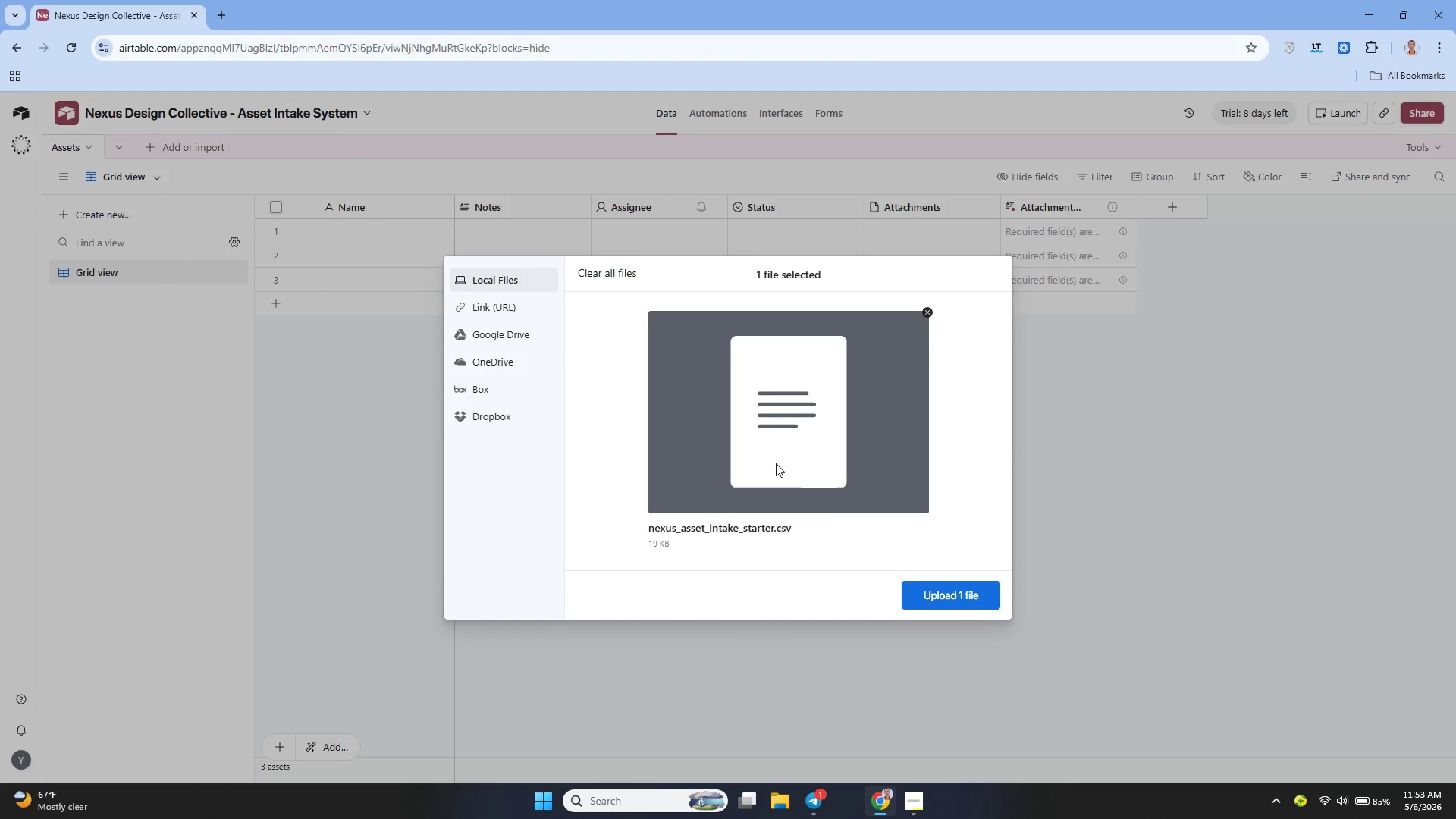 
left_click([913, 588])
 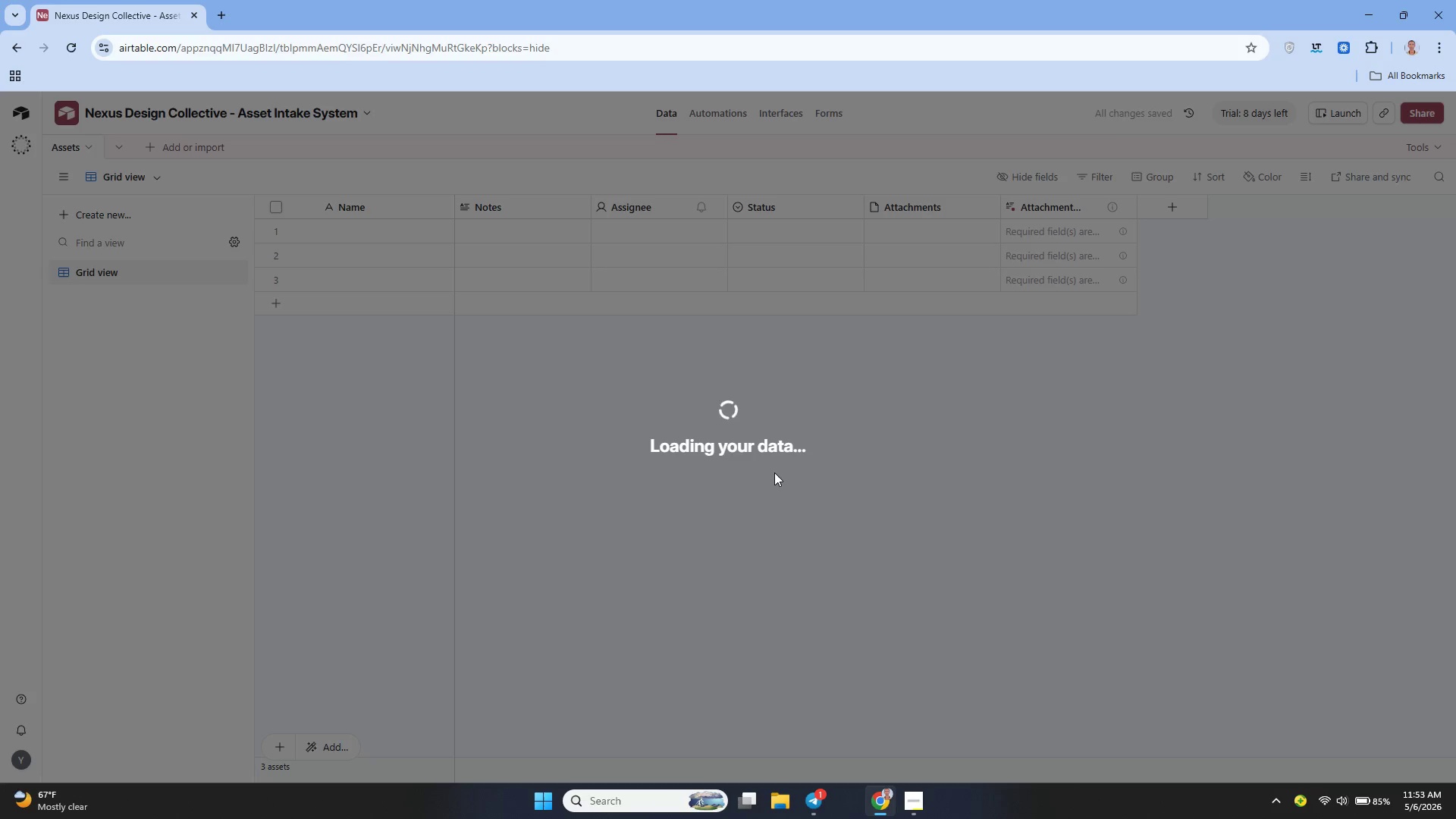 
wait(6.31)
 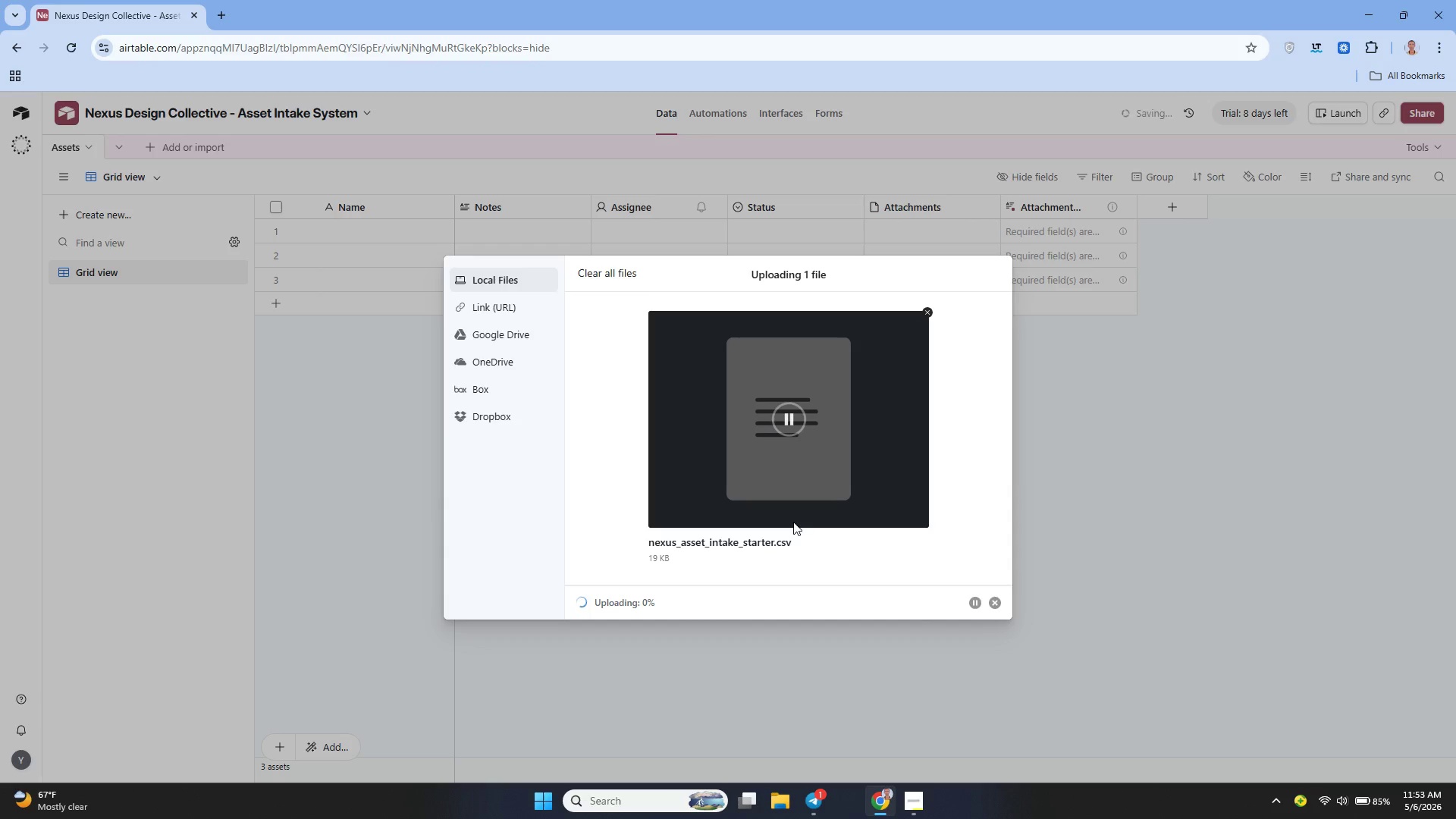 
left_click([862, 488])
 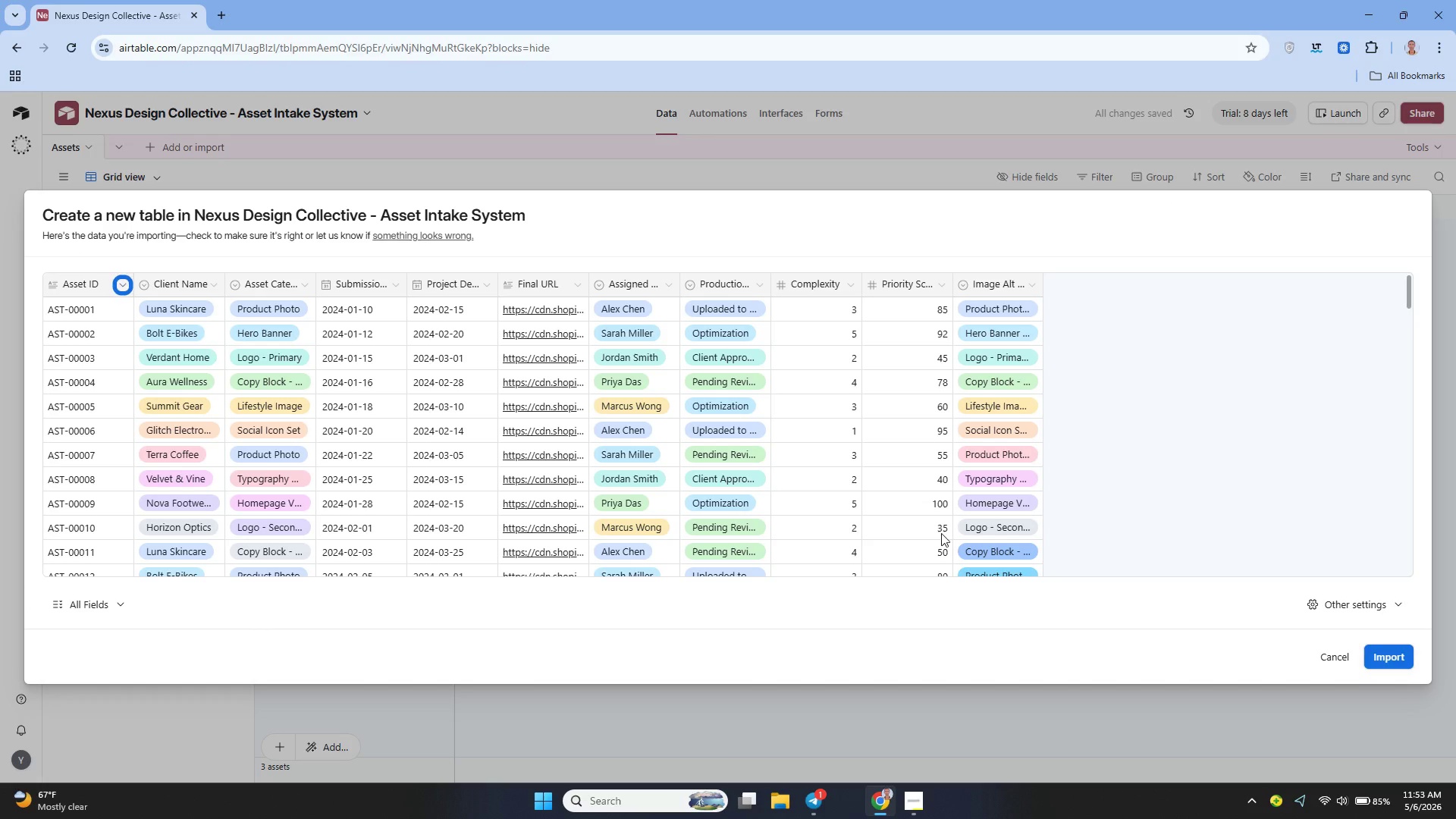 
left_click([1386, 660])
 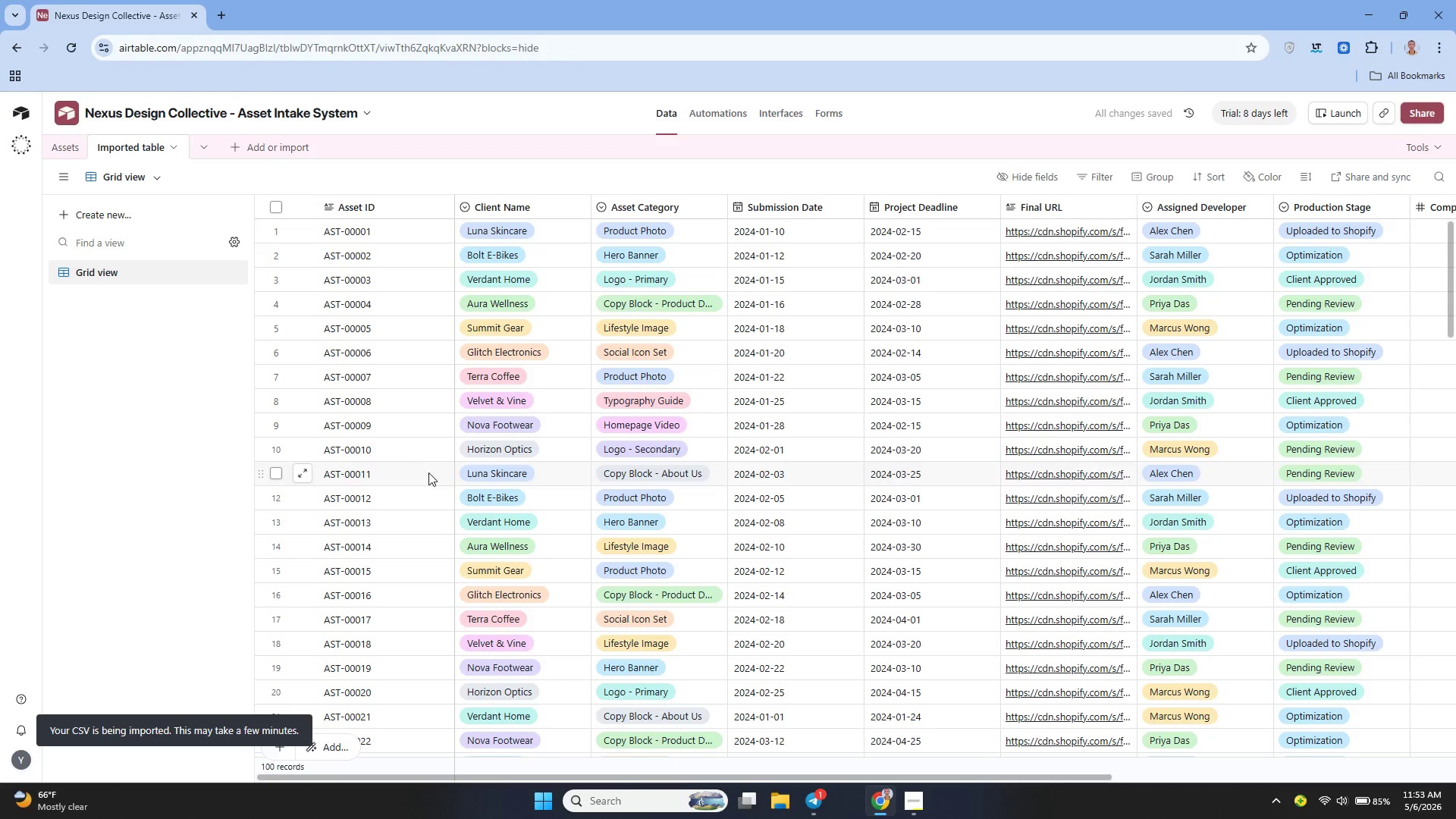 
wait(6.61)
 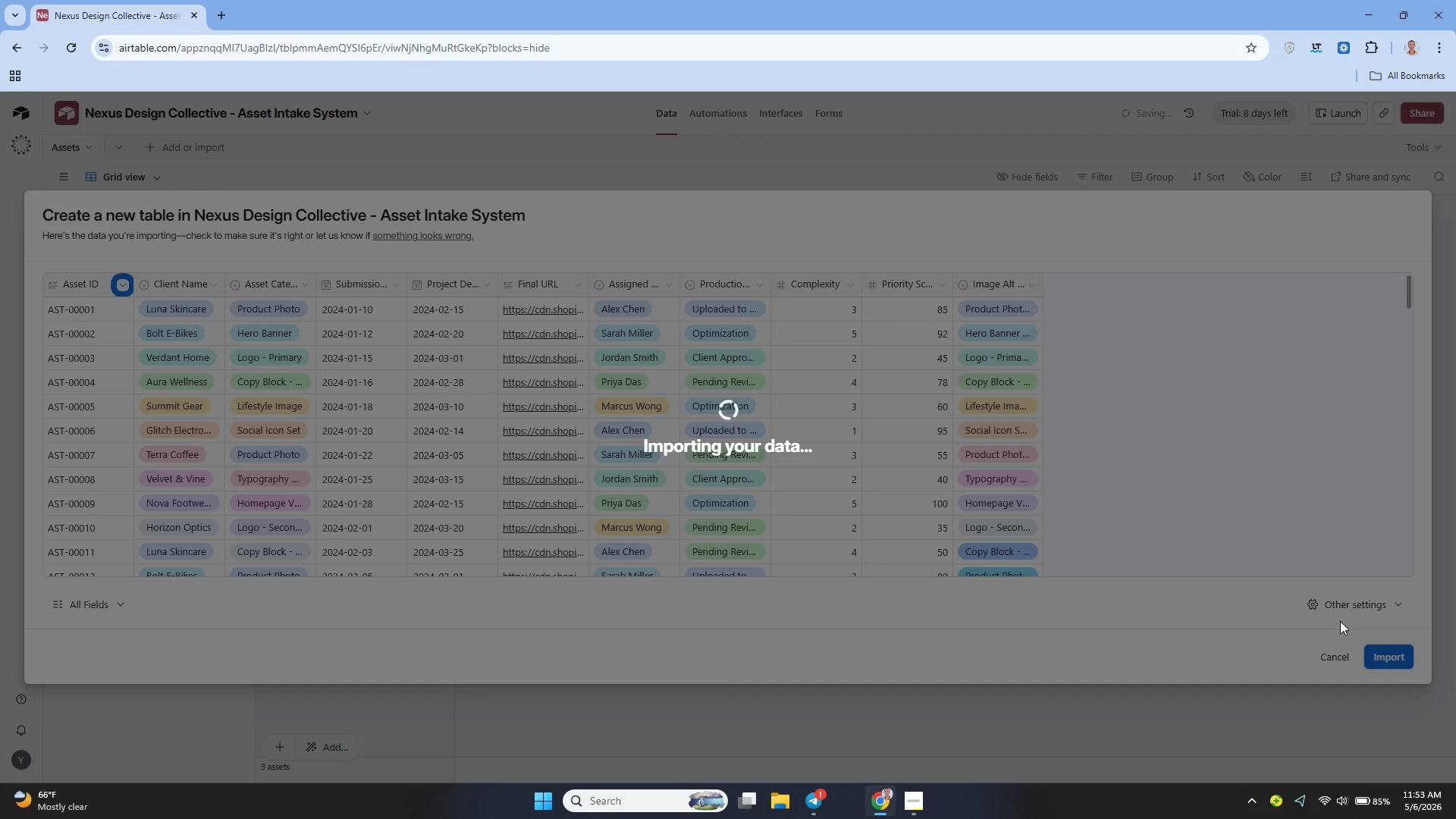 
left_click([82, 145])
 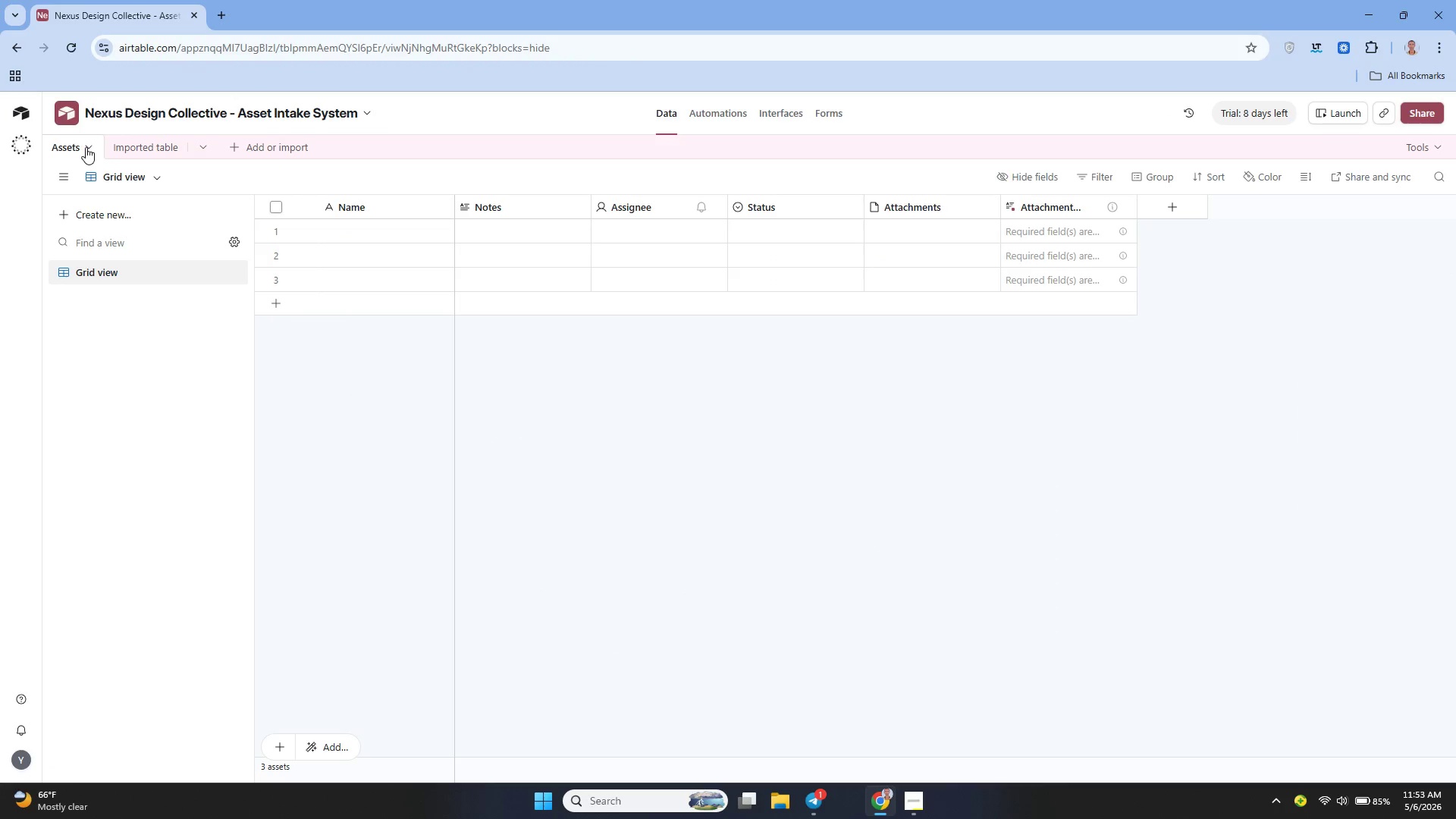 
left_click([87, 147])
 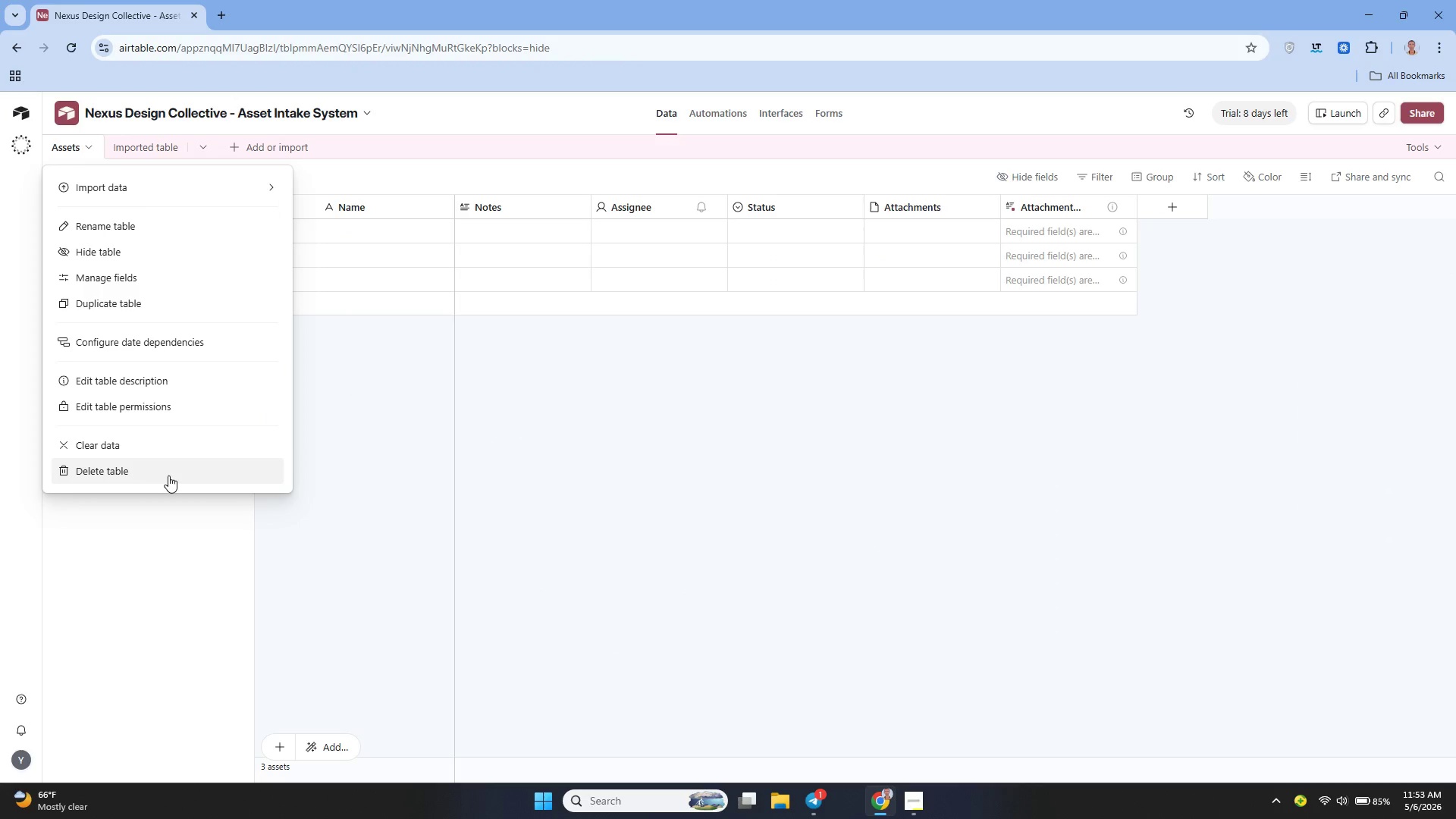 
left_click([167, 475])
 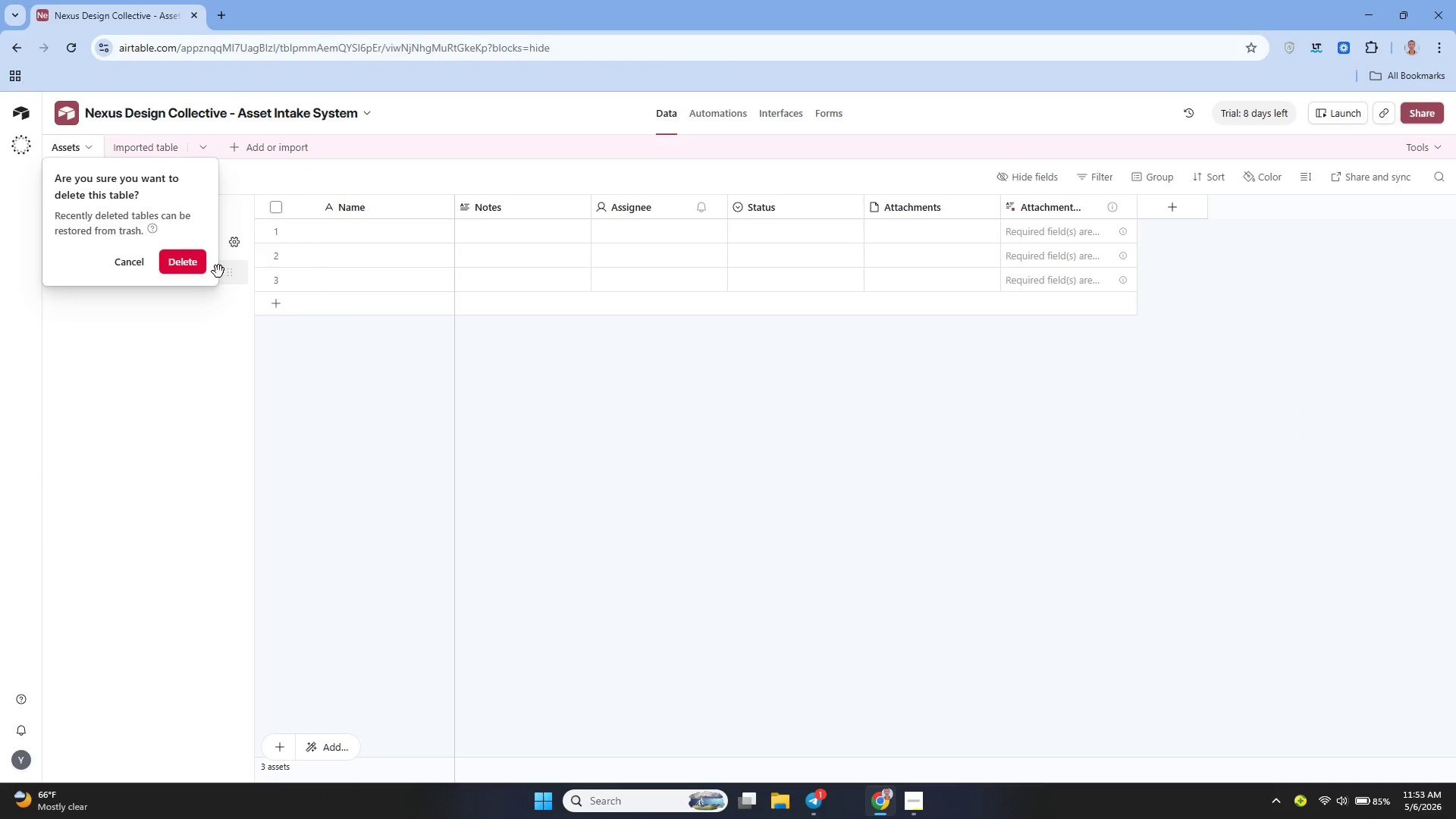 
left_click([185, 249])
 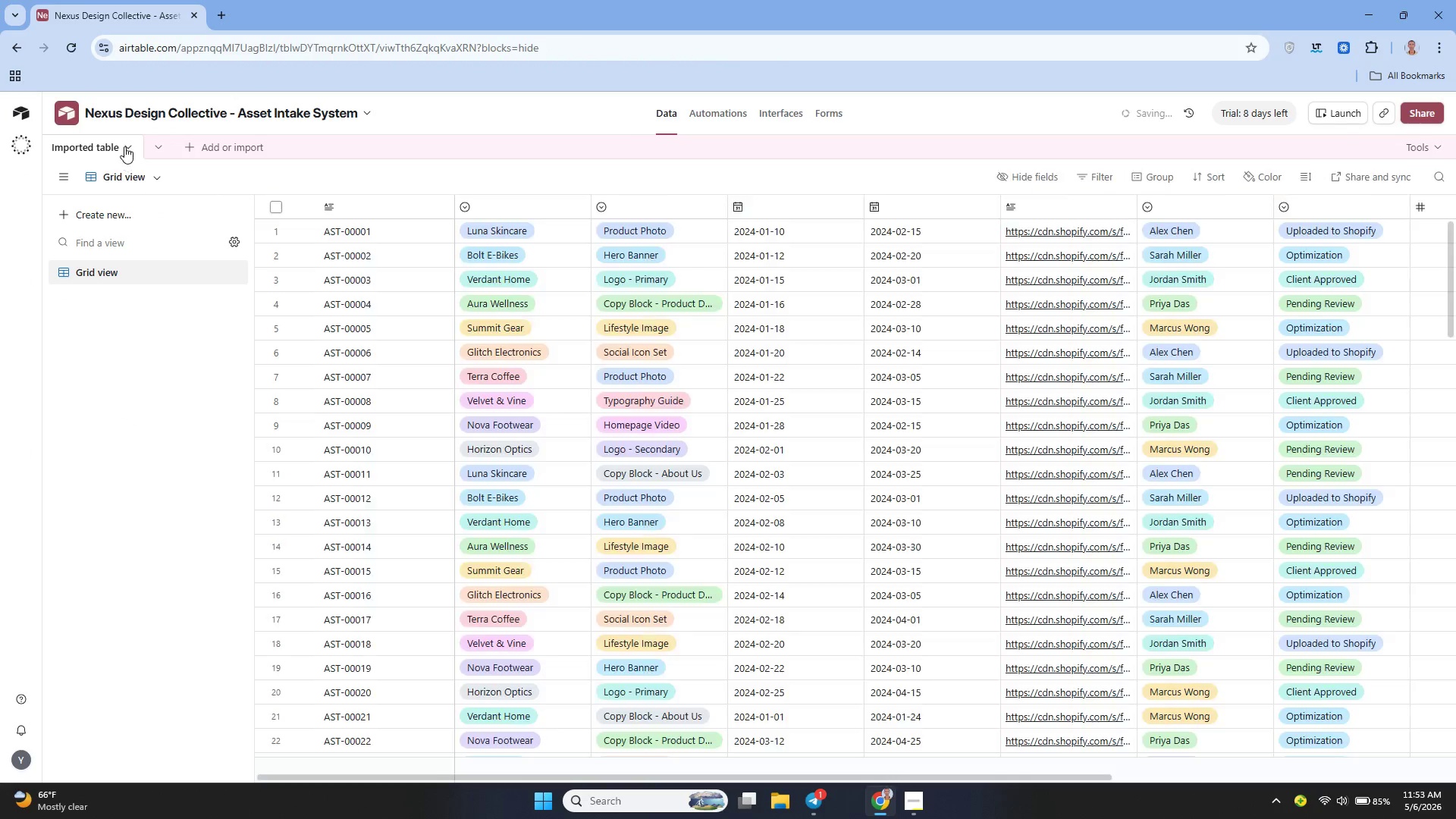 
left_click([124, 143])
 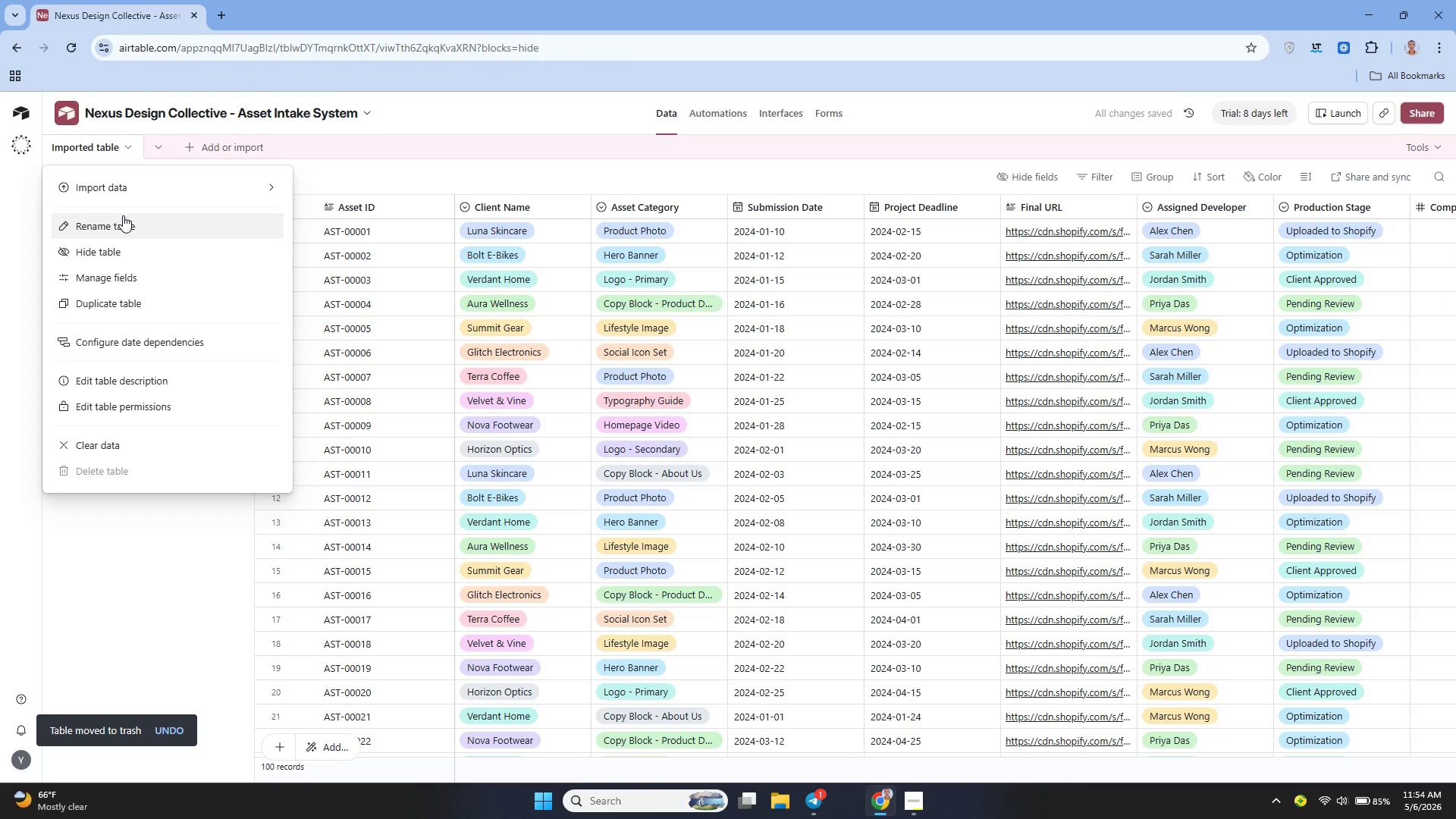 
left_click([123, 217])
 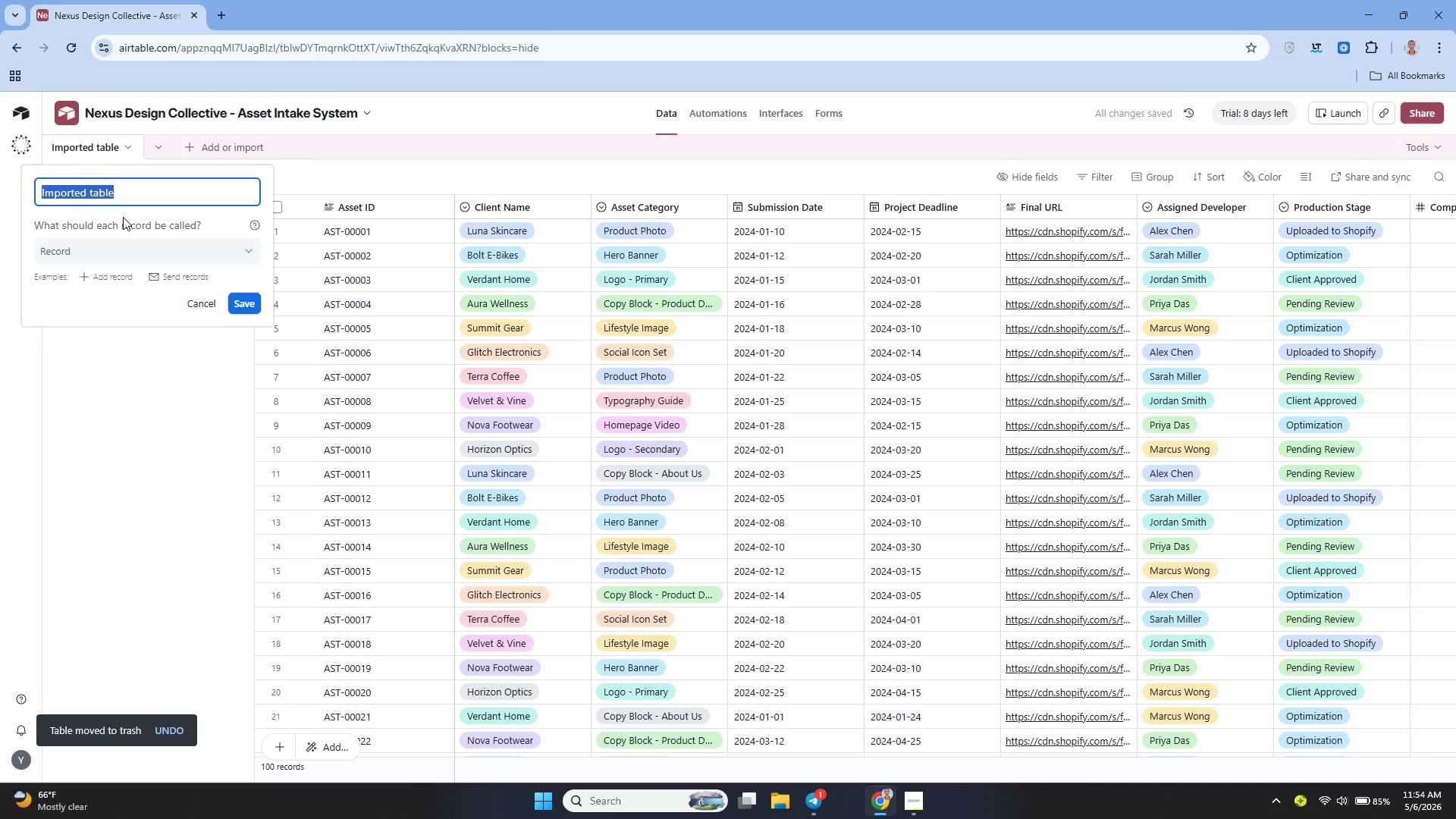 
key(Backspace)
type(Assets)
 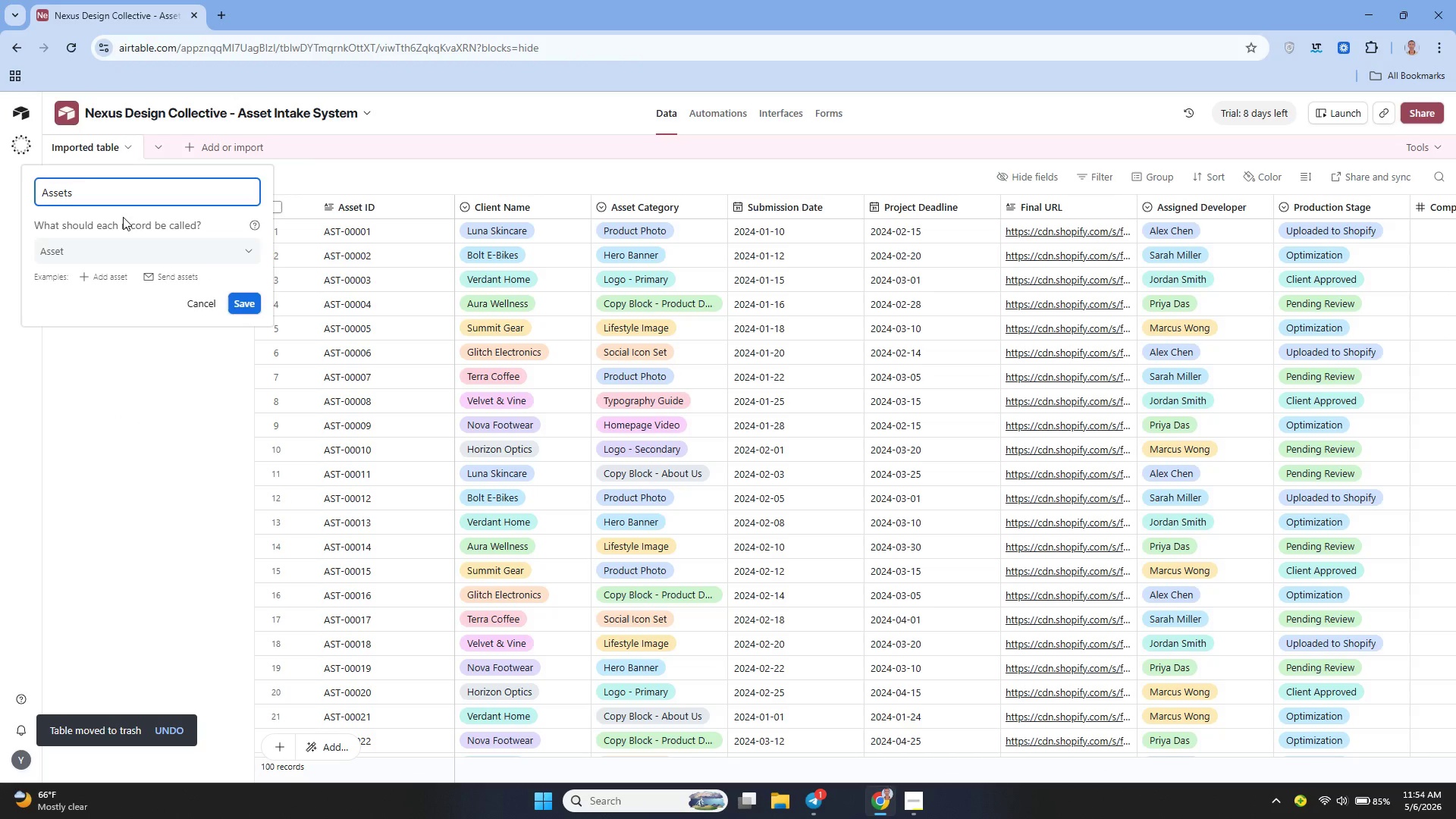 
key(Enter)
 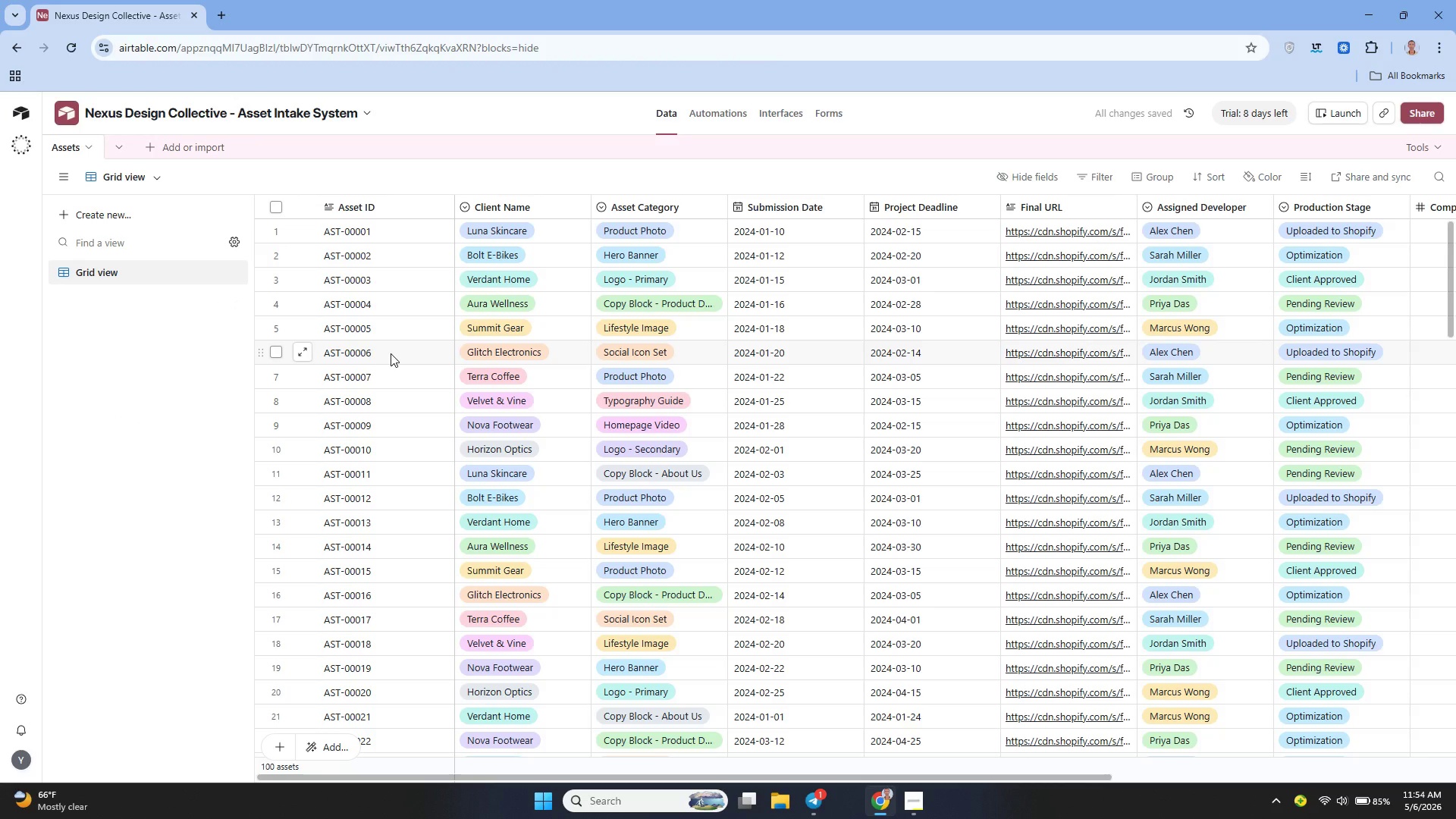 
wait(8.58)
 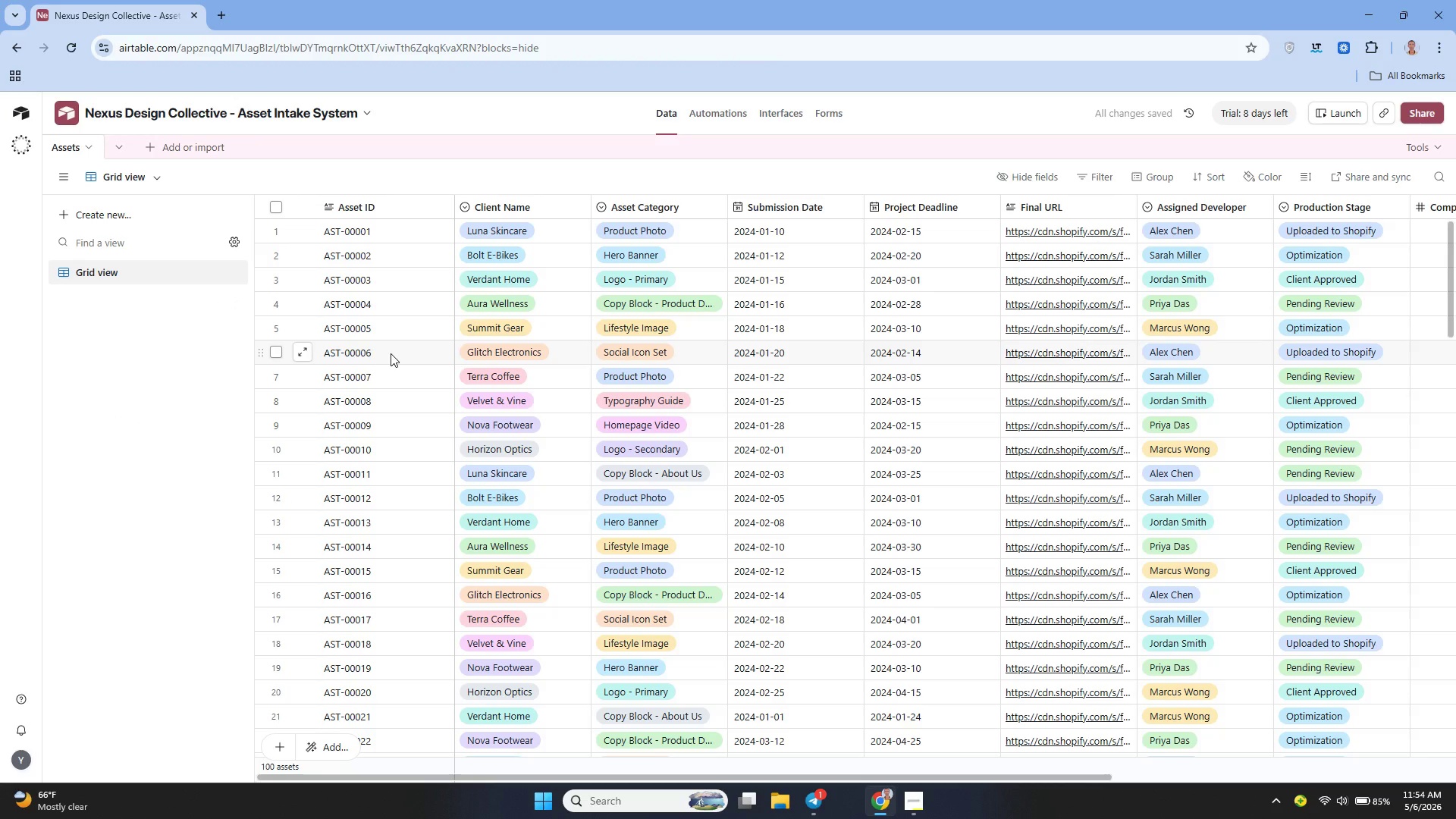 
left_click([439, 206])
 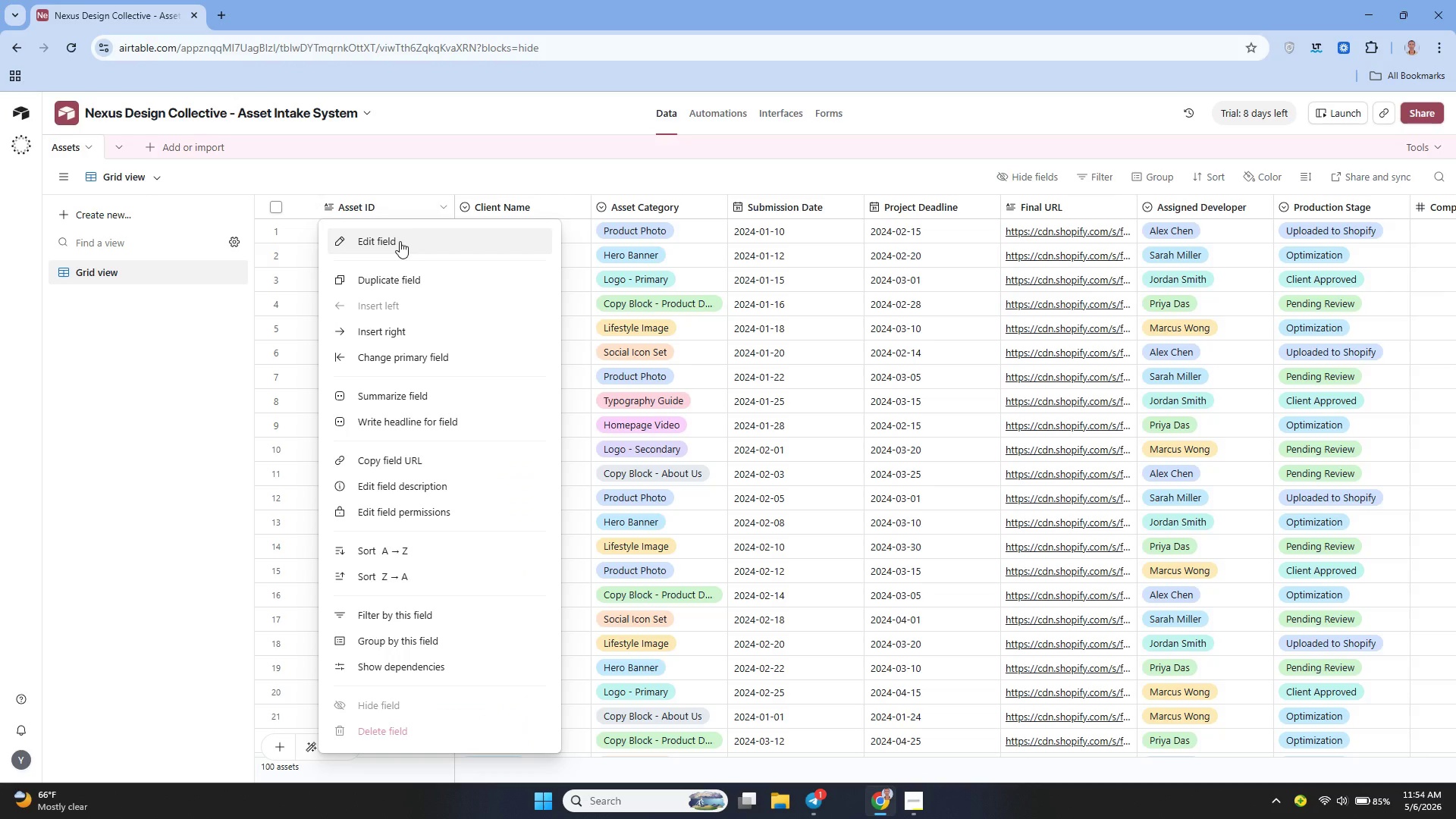 
left_click([400, 241])
 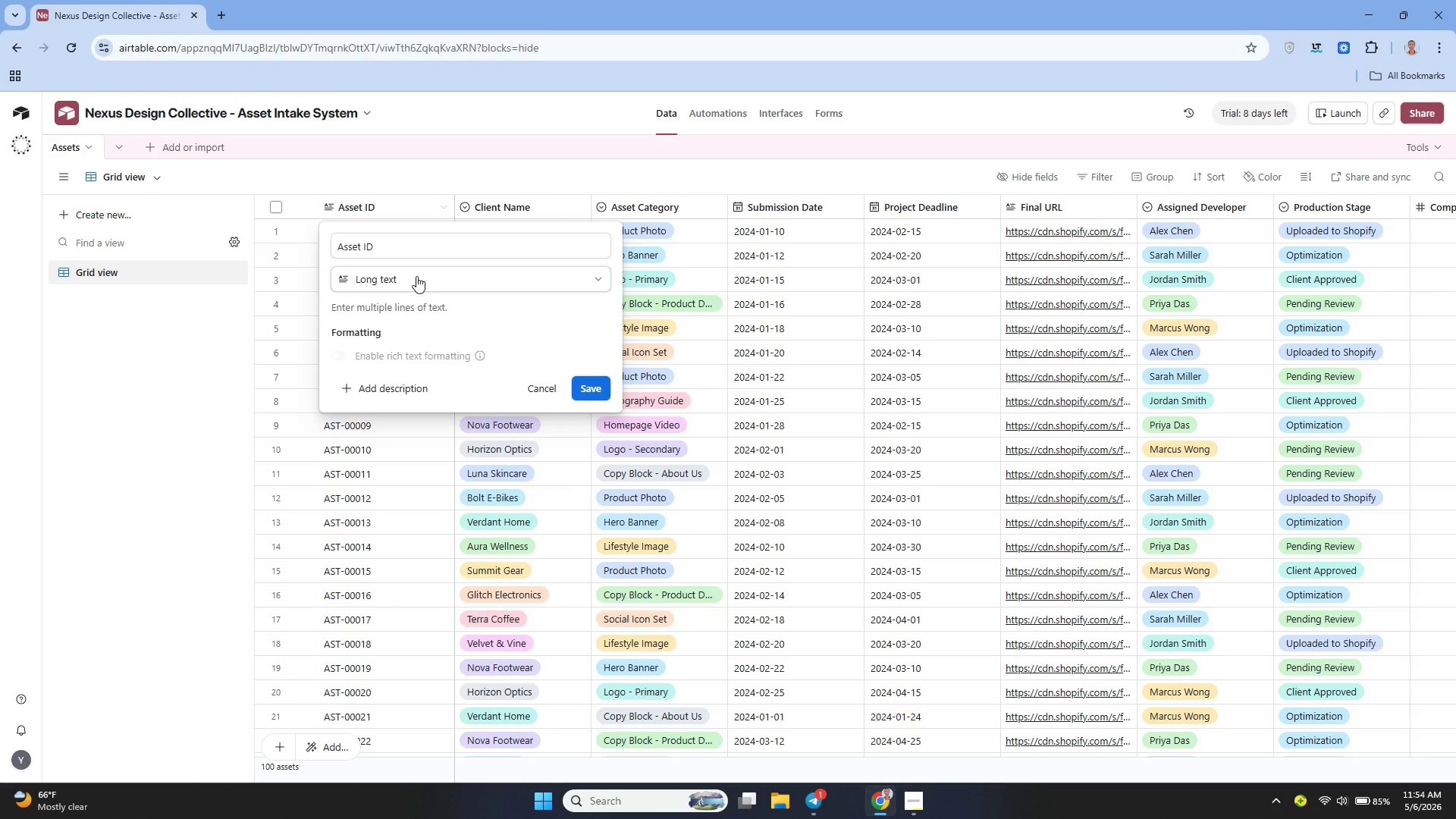 
left_click([419, 279])
 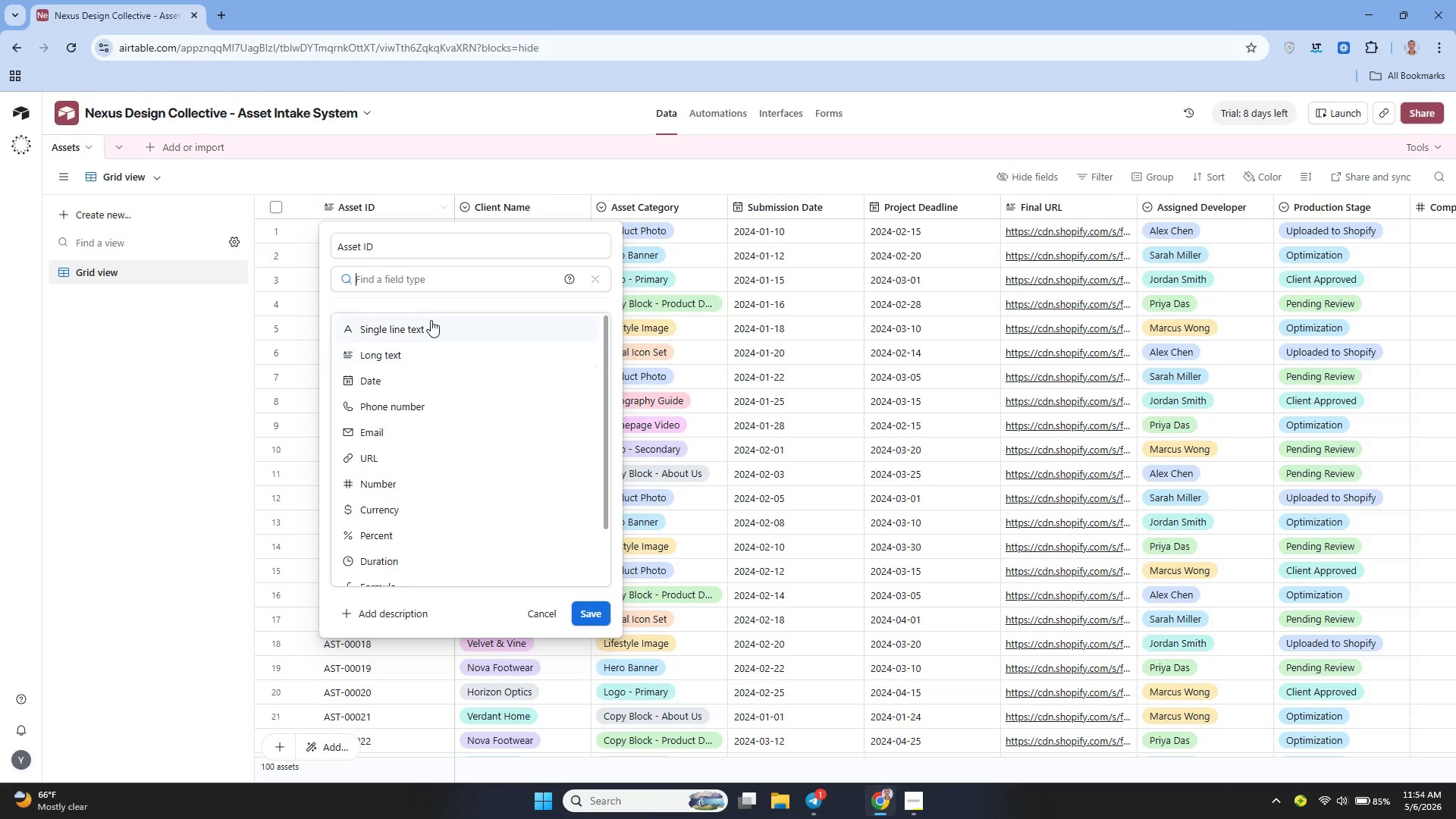 
left_click([431, 321])
 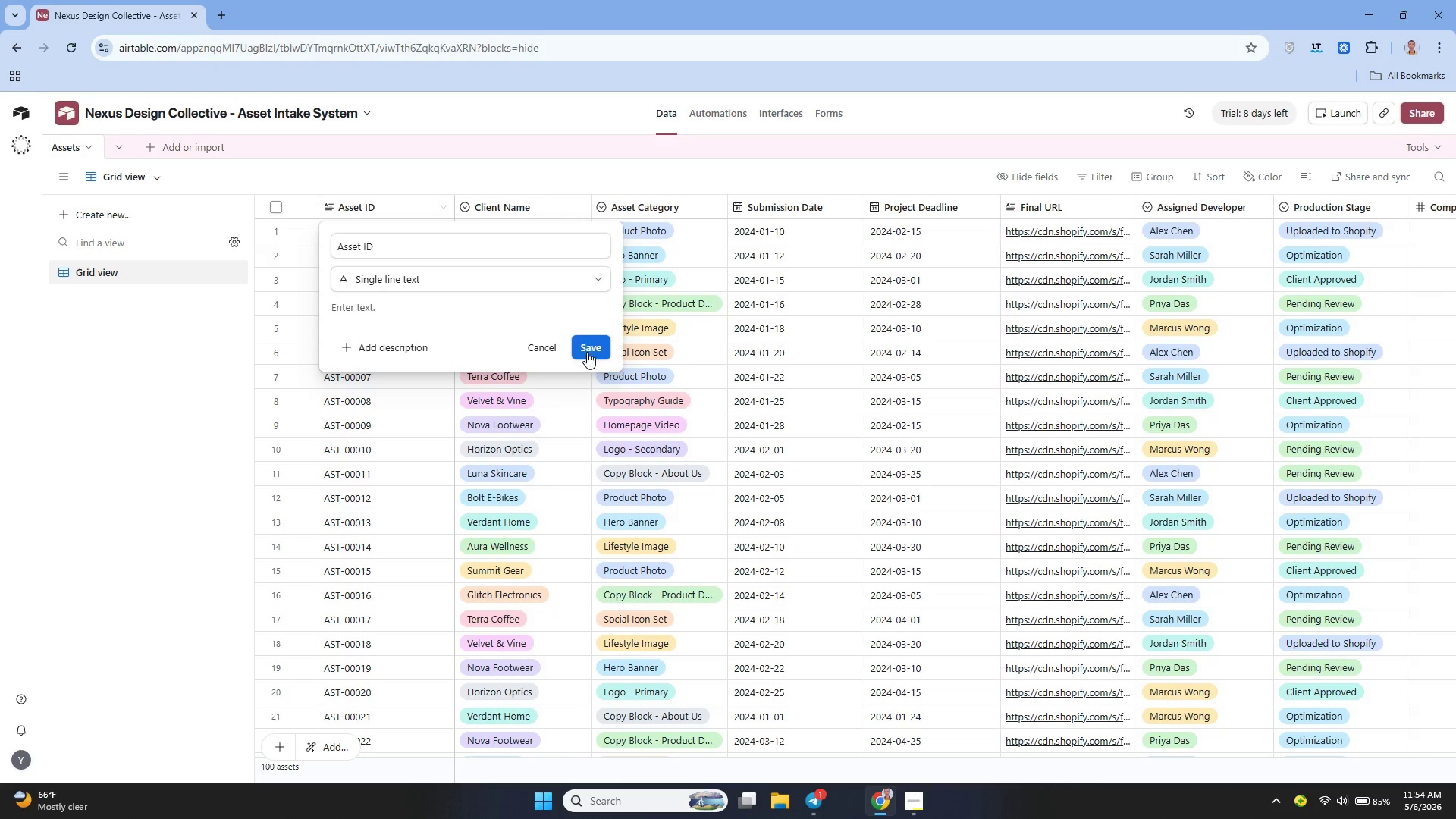 
left_click([588, 342])
 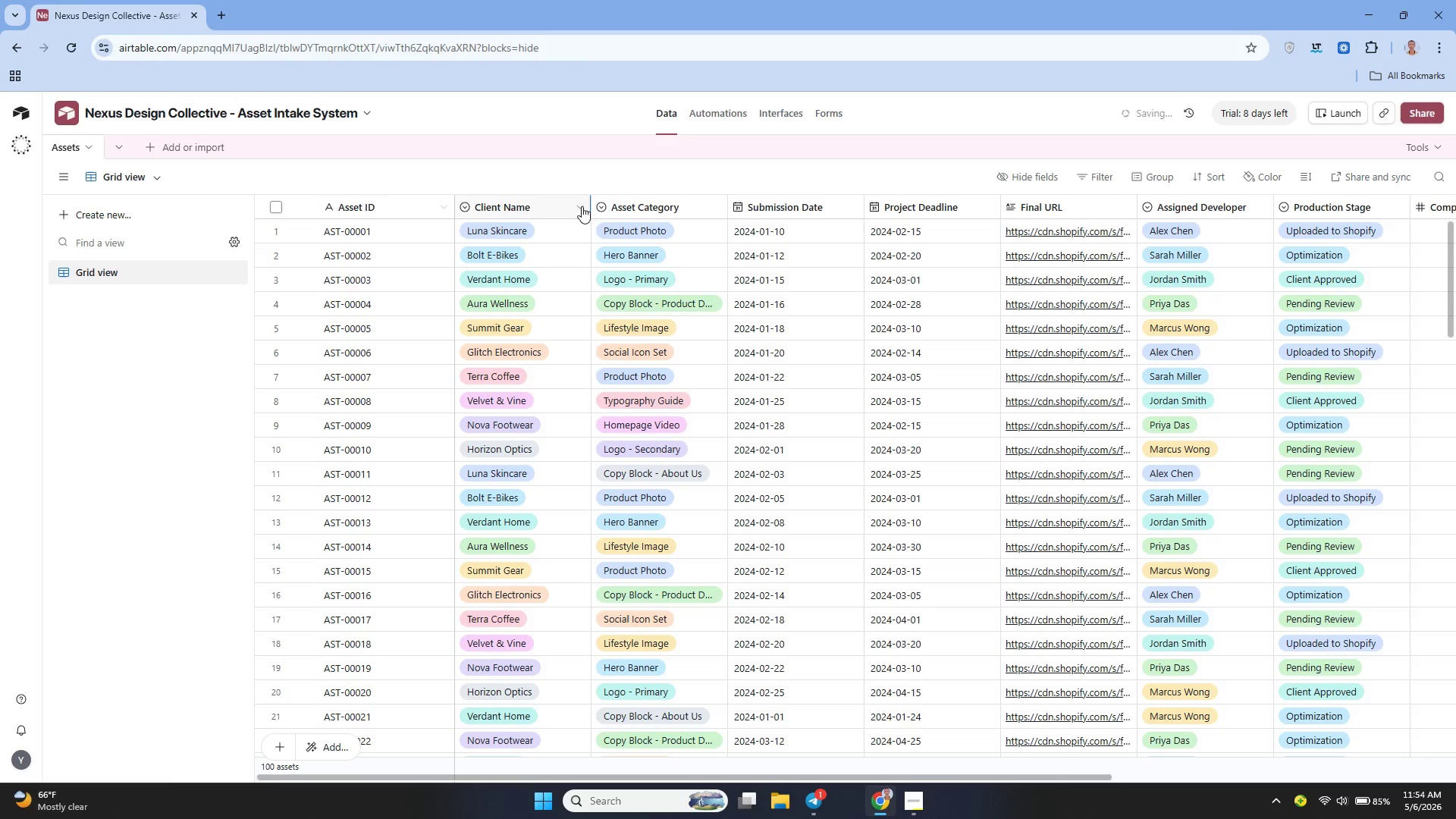 
left_click([582, 206])
 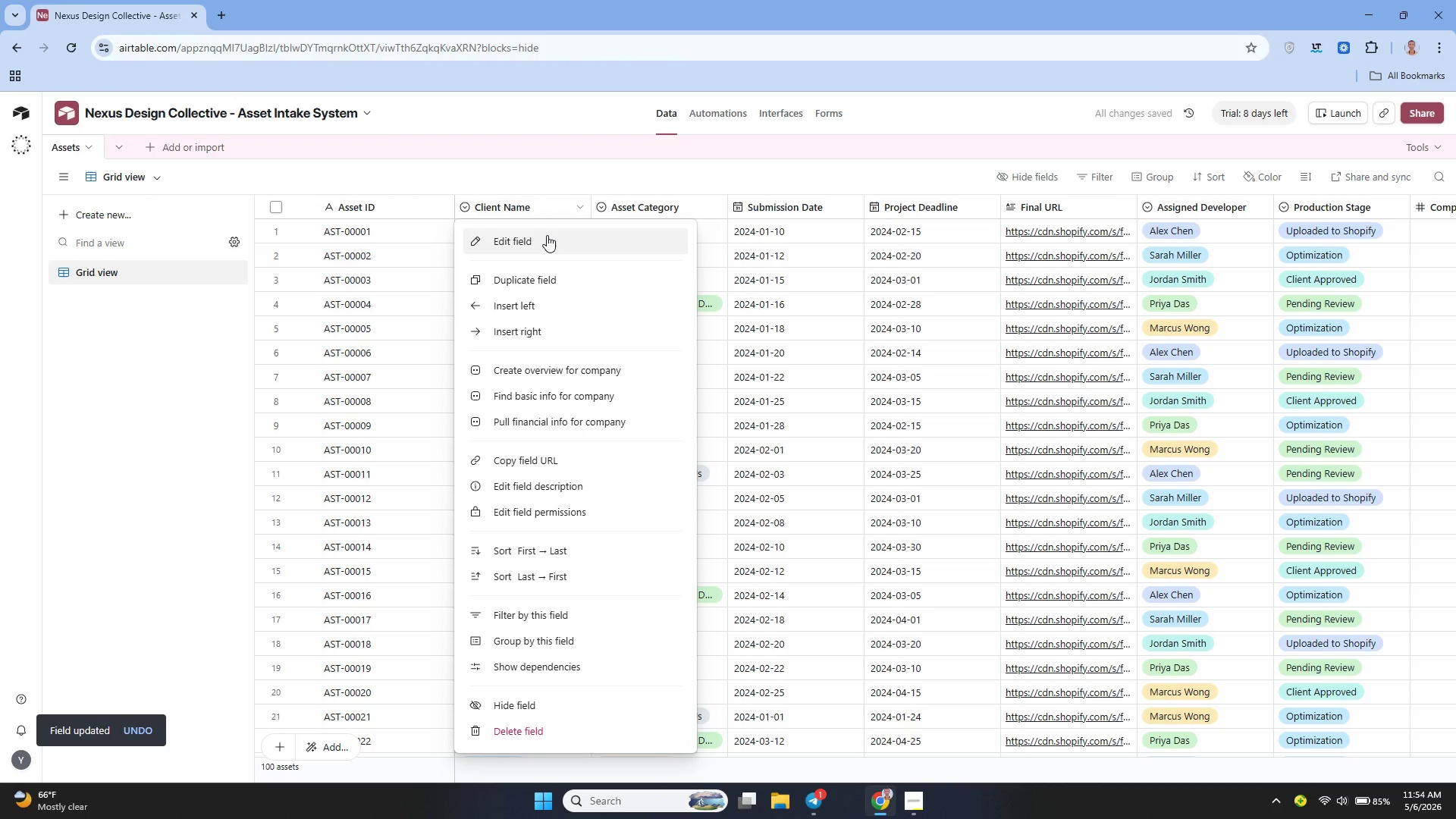 
left_click([546, 235])
 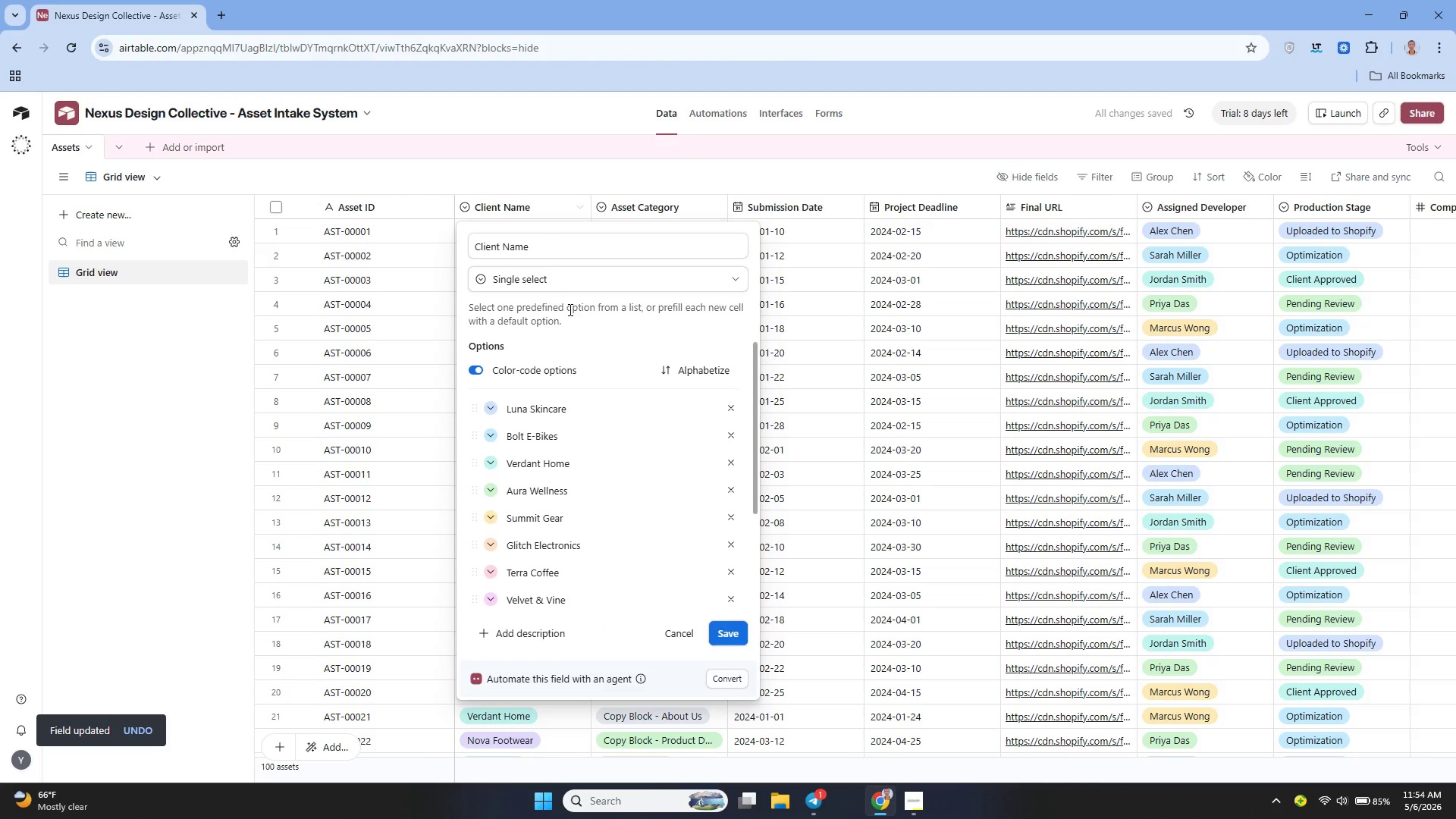 
left_click([691, 198])
 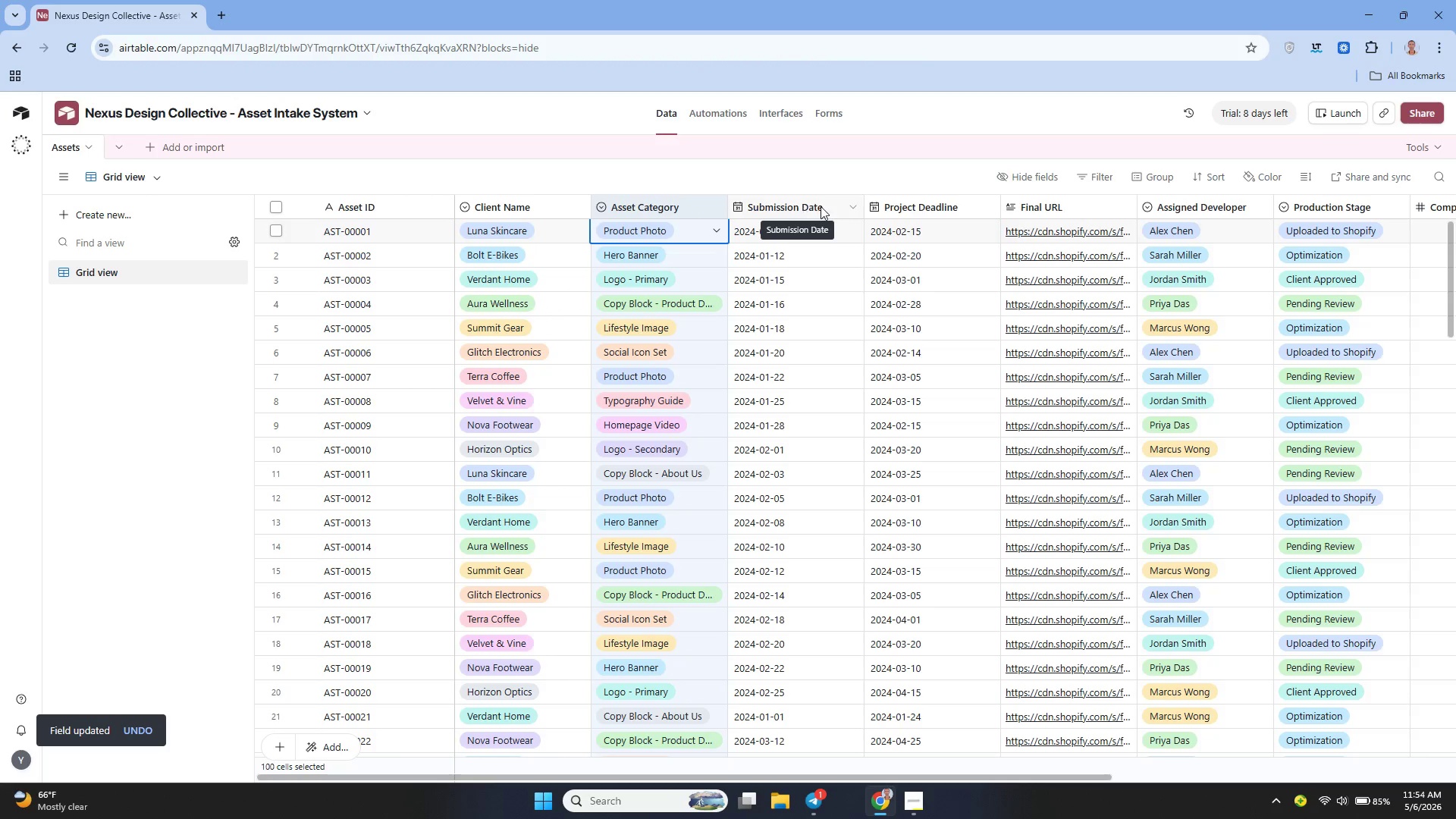 
left_click([852, 202])
 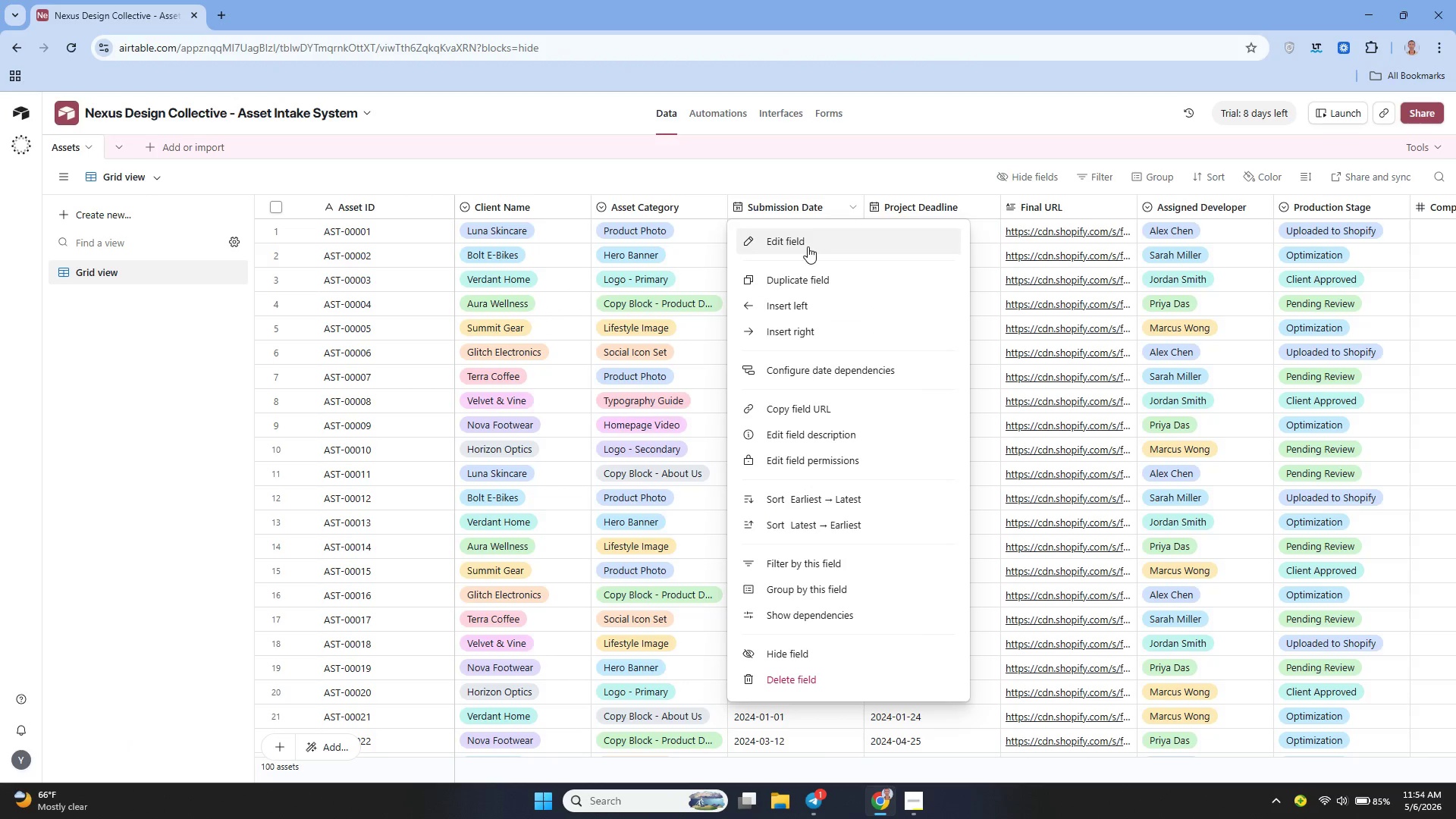 
left_click([805, 246])
 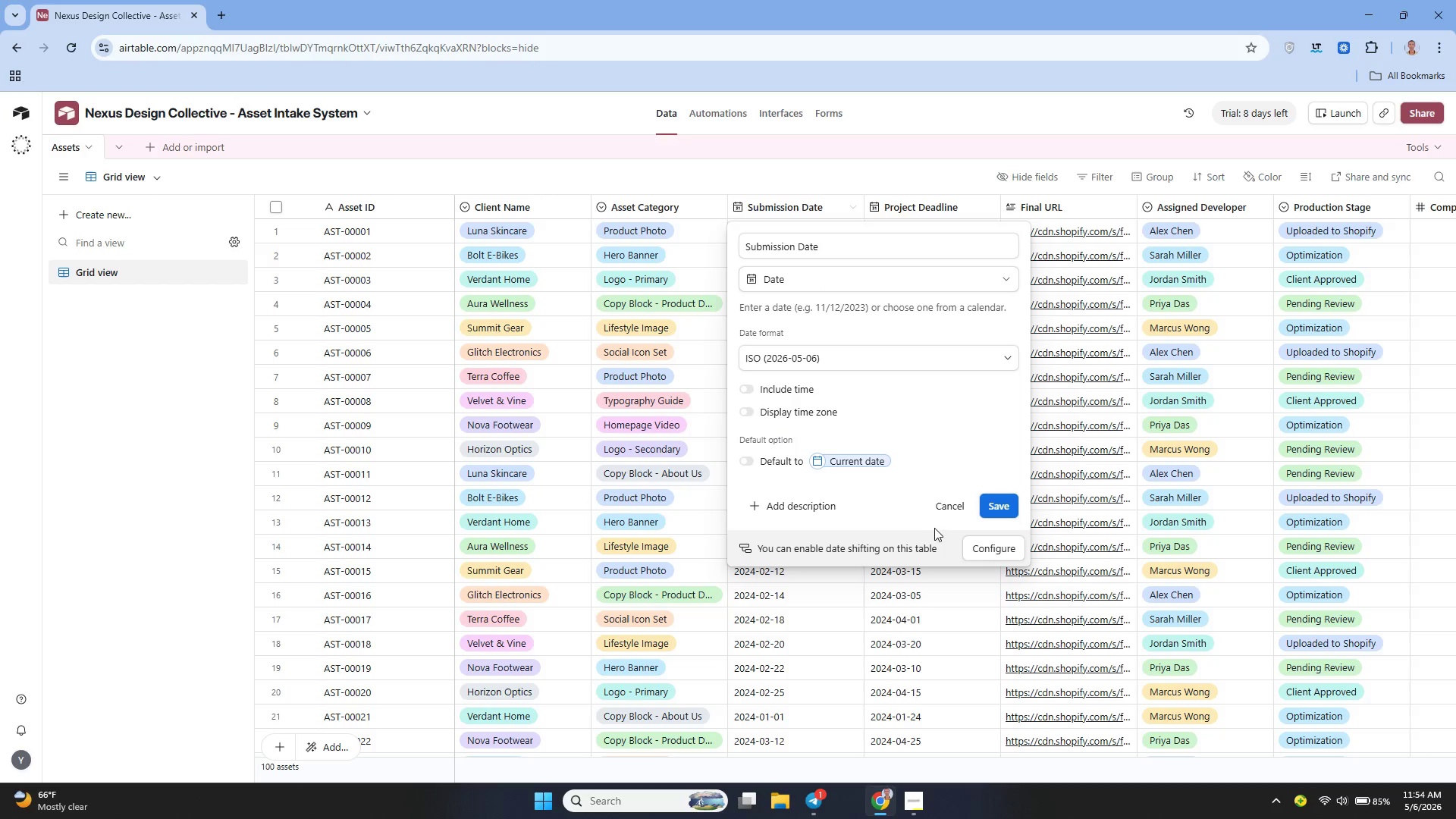 
left_click([944, 510])
 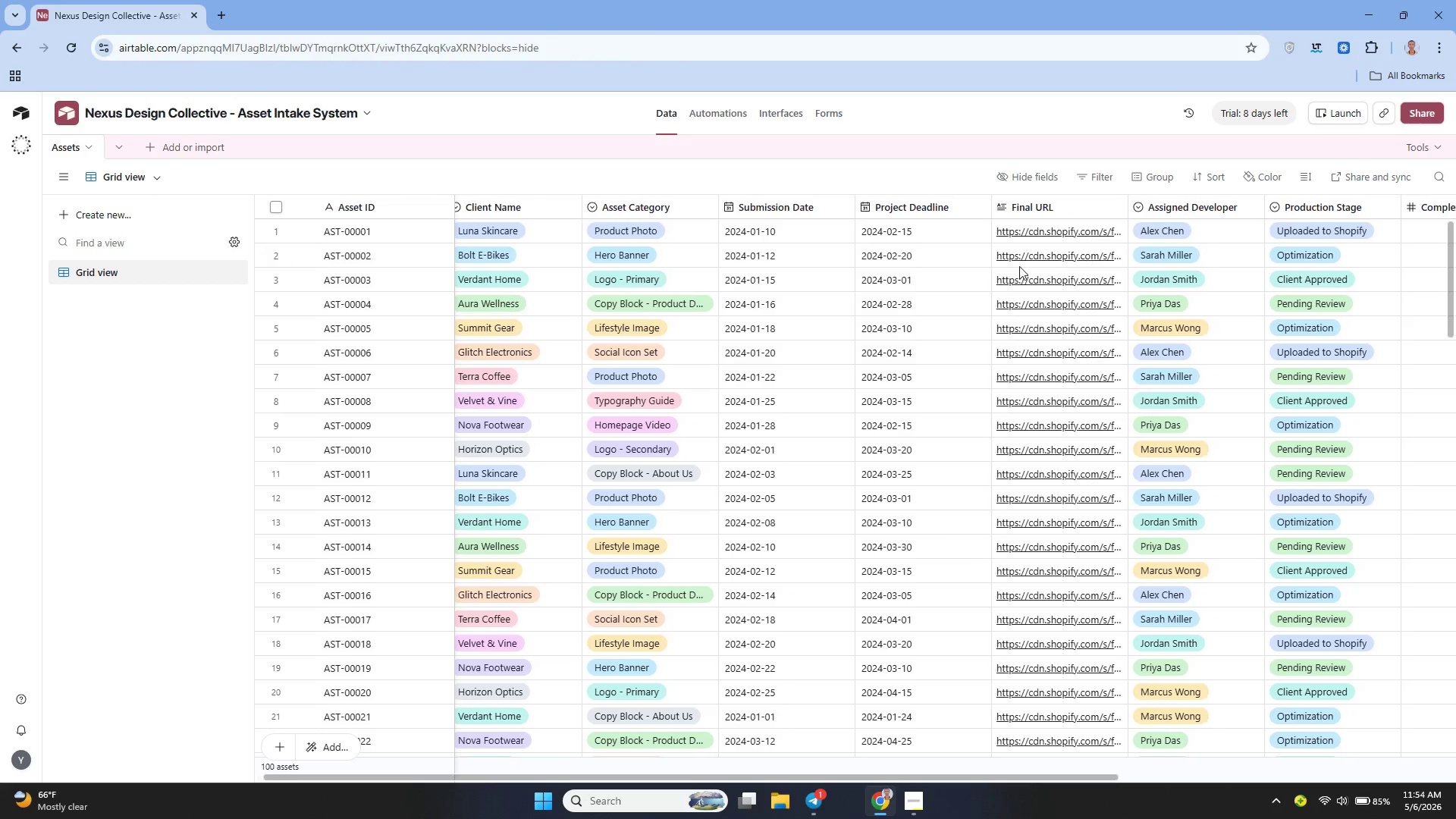 
left_click([1117, 208])
 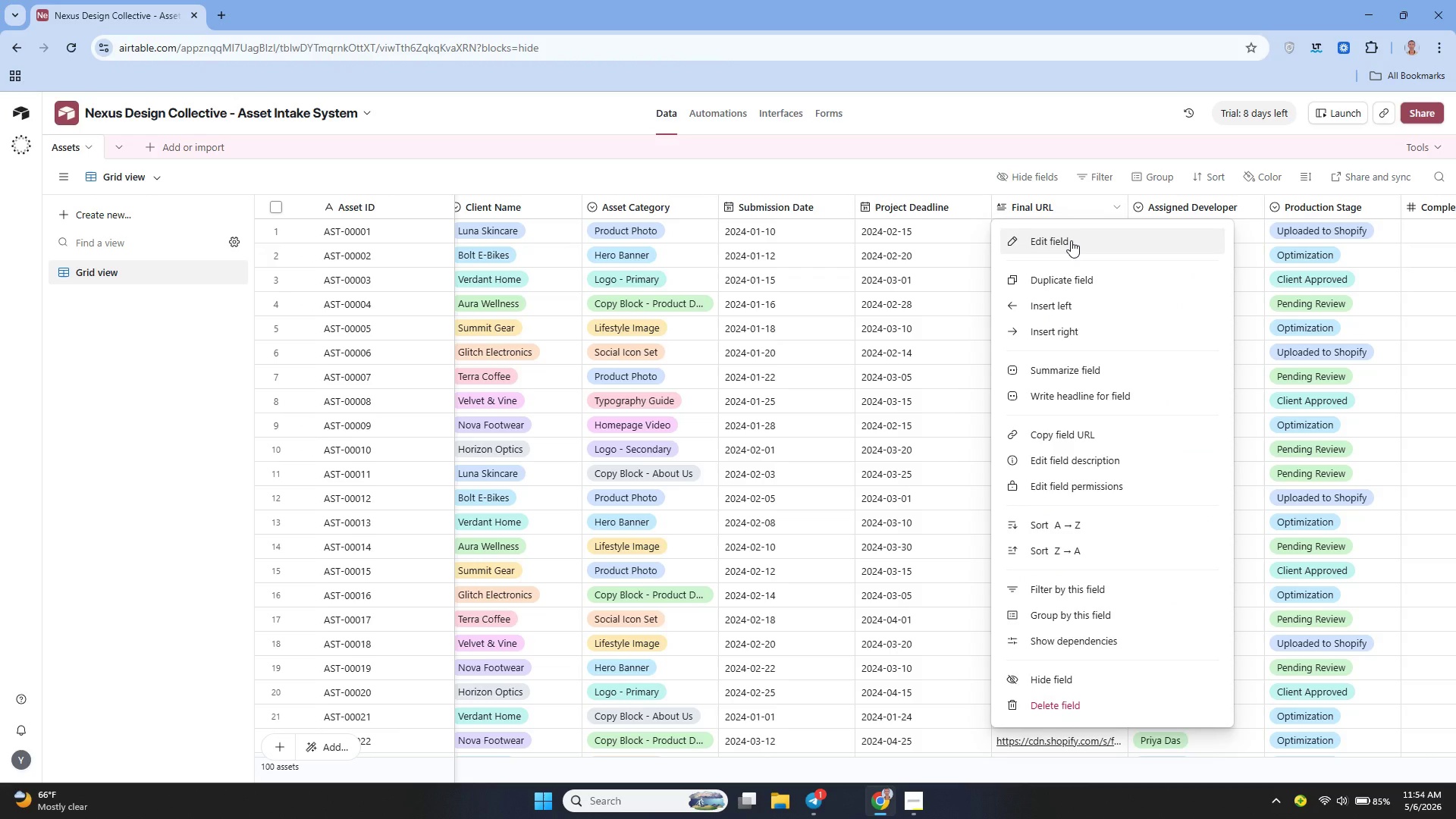 
left_click([1071, 240])
 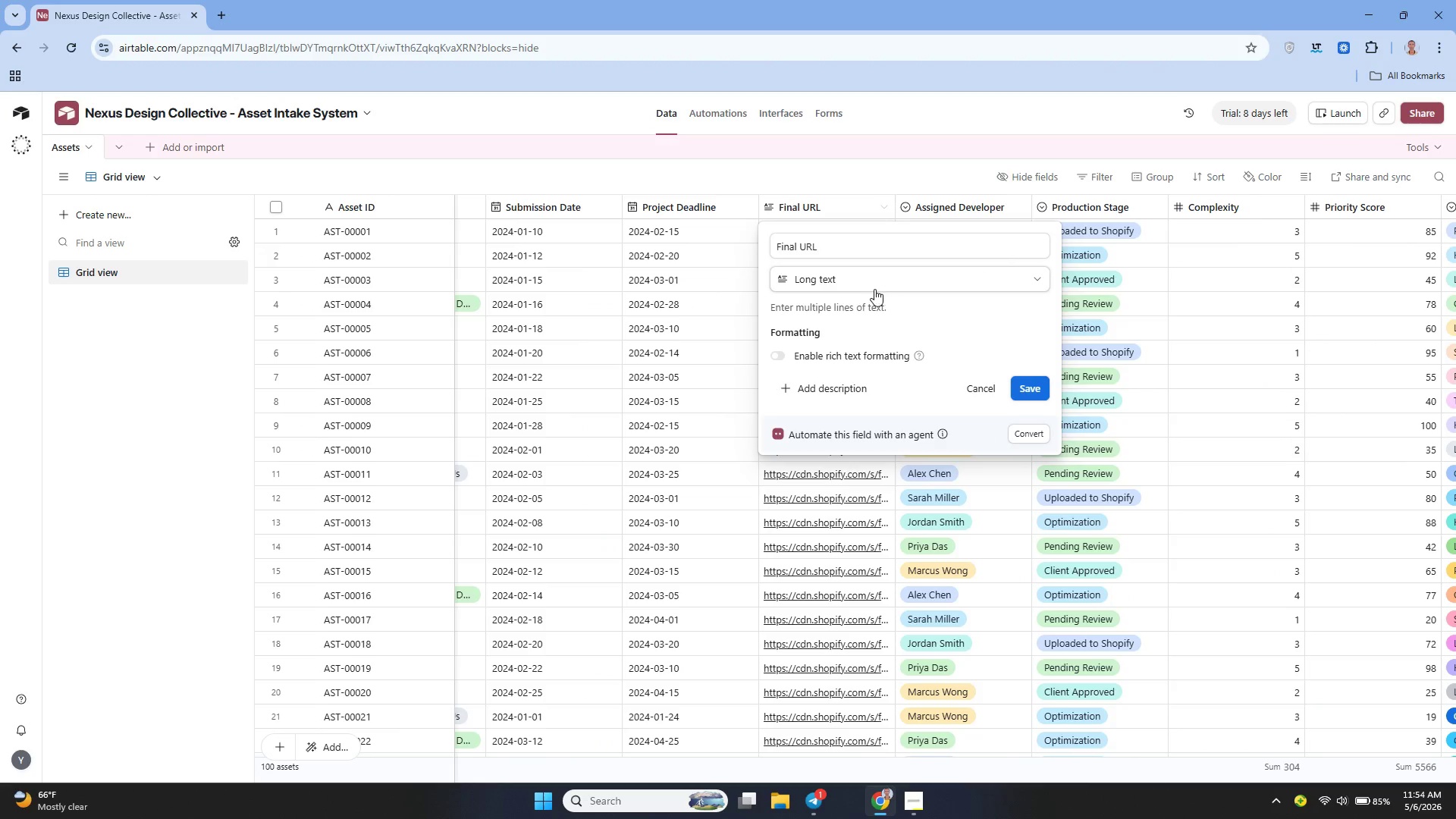 
left_click([870, 281])
 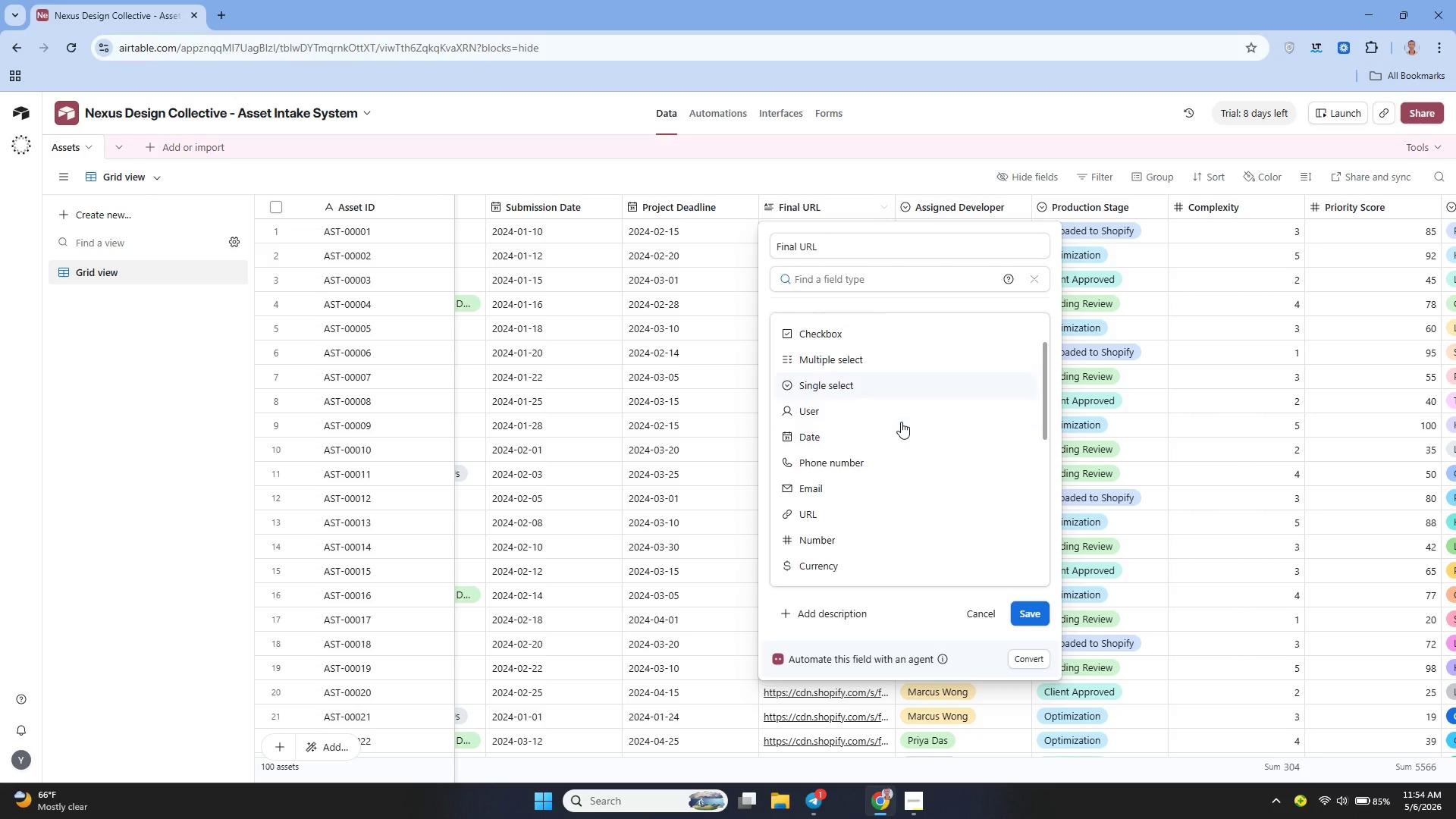 
left_click([843, 491])
 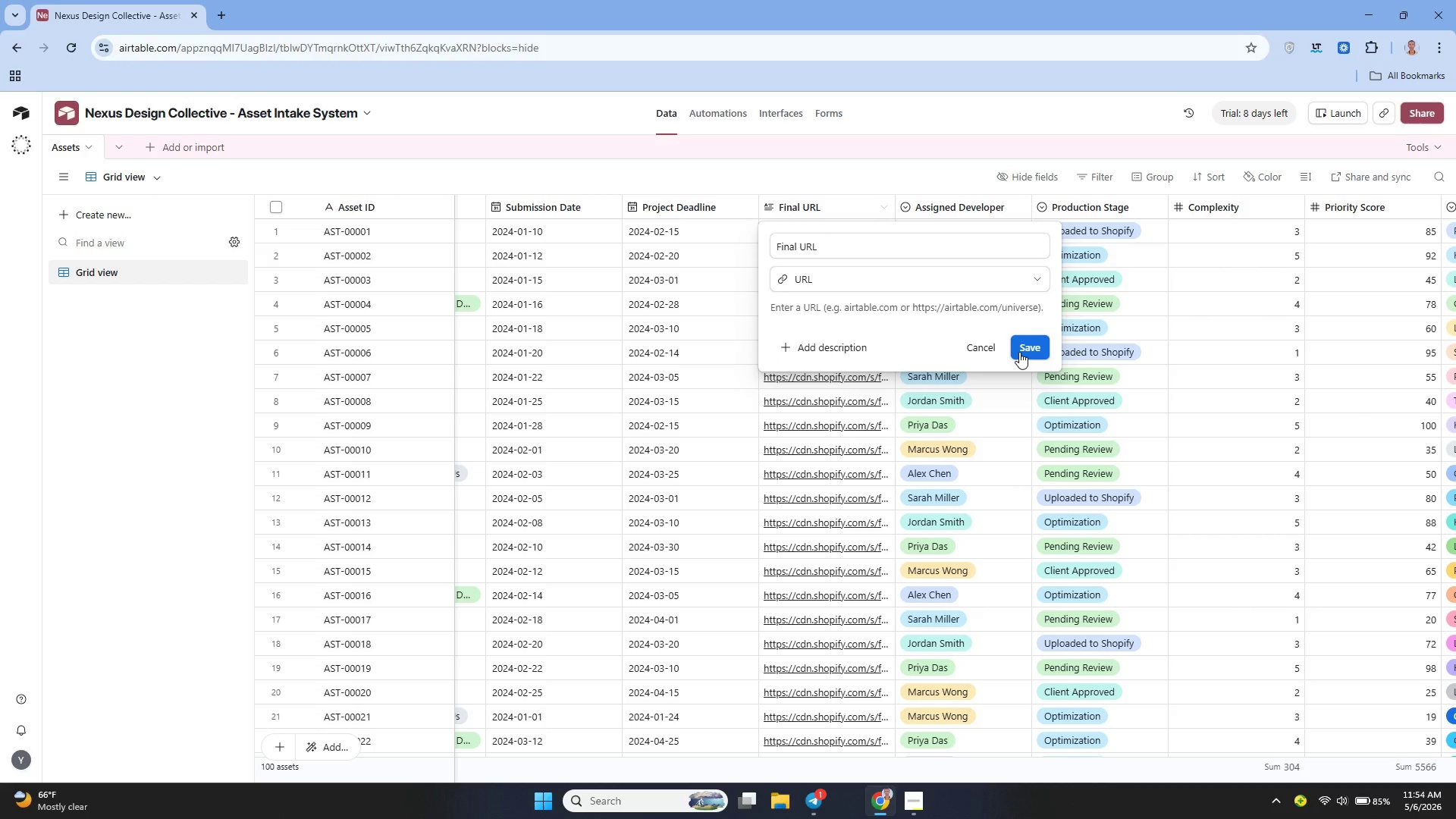 
left_click([1024, 350])
 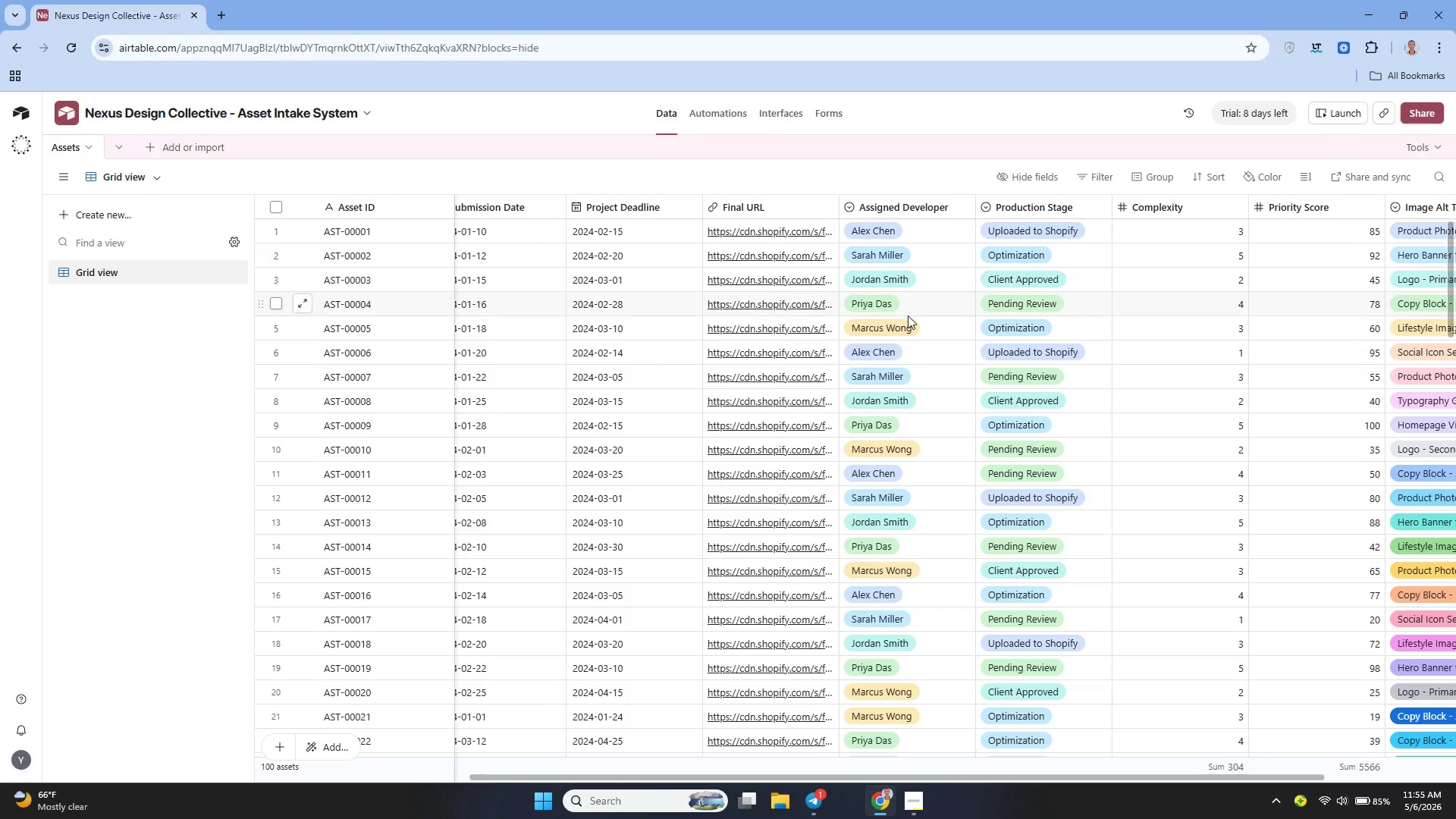 
wait(27.33)
 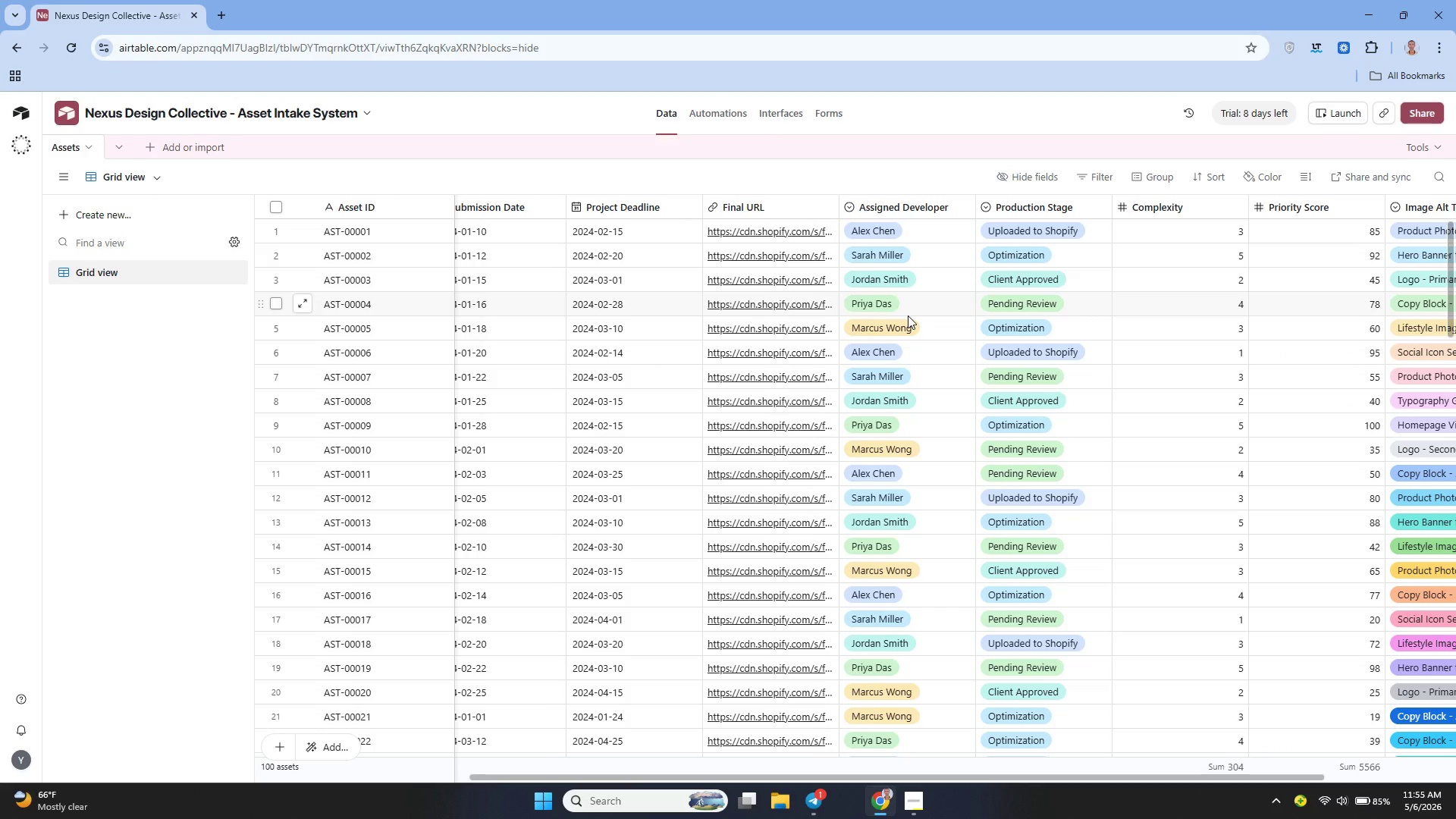 
left_click([968, 208])
 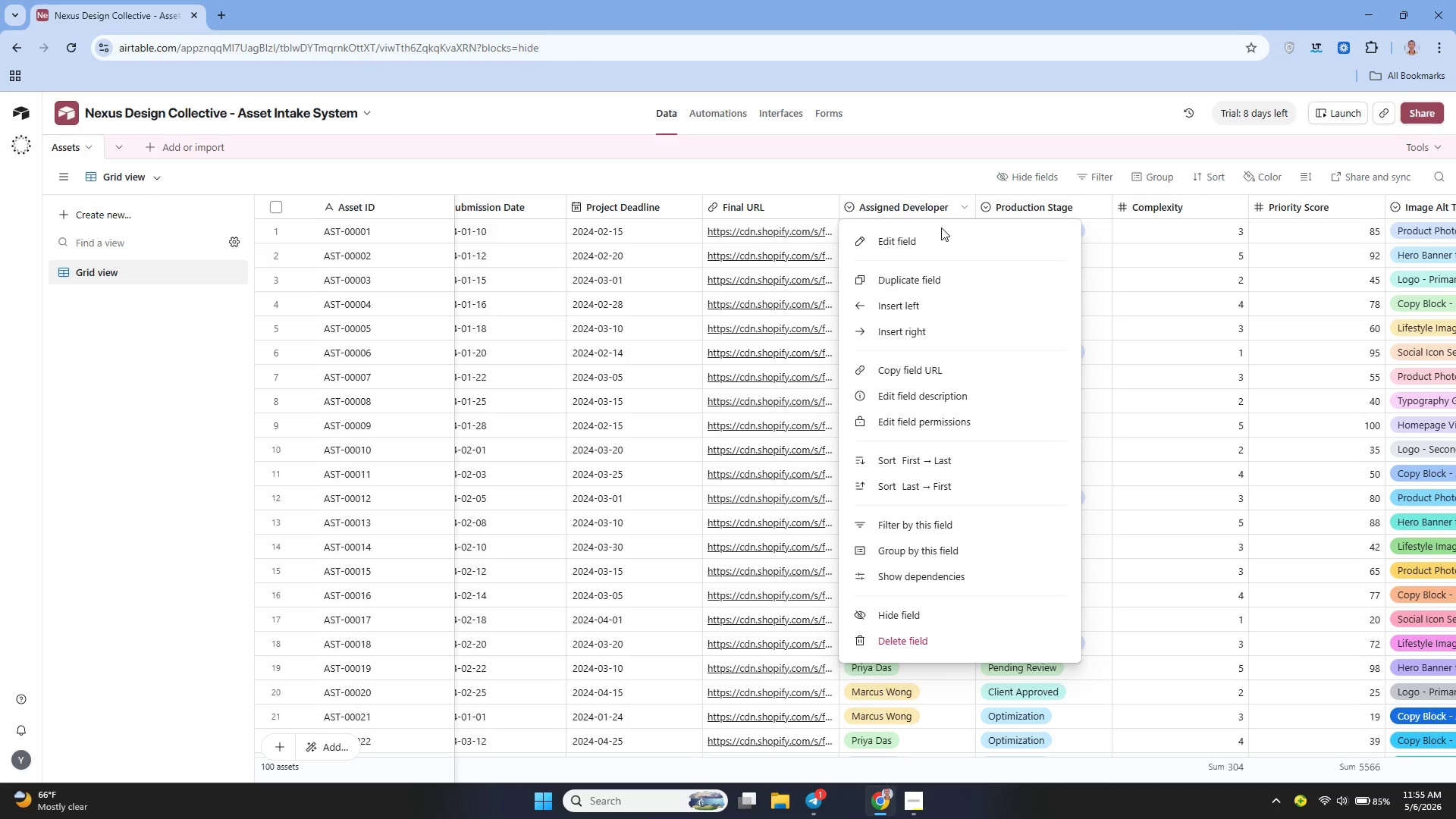 
left_click([936, 232])
 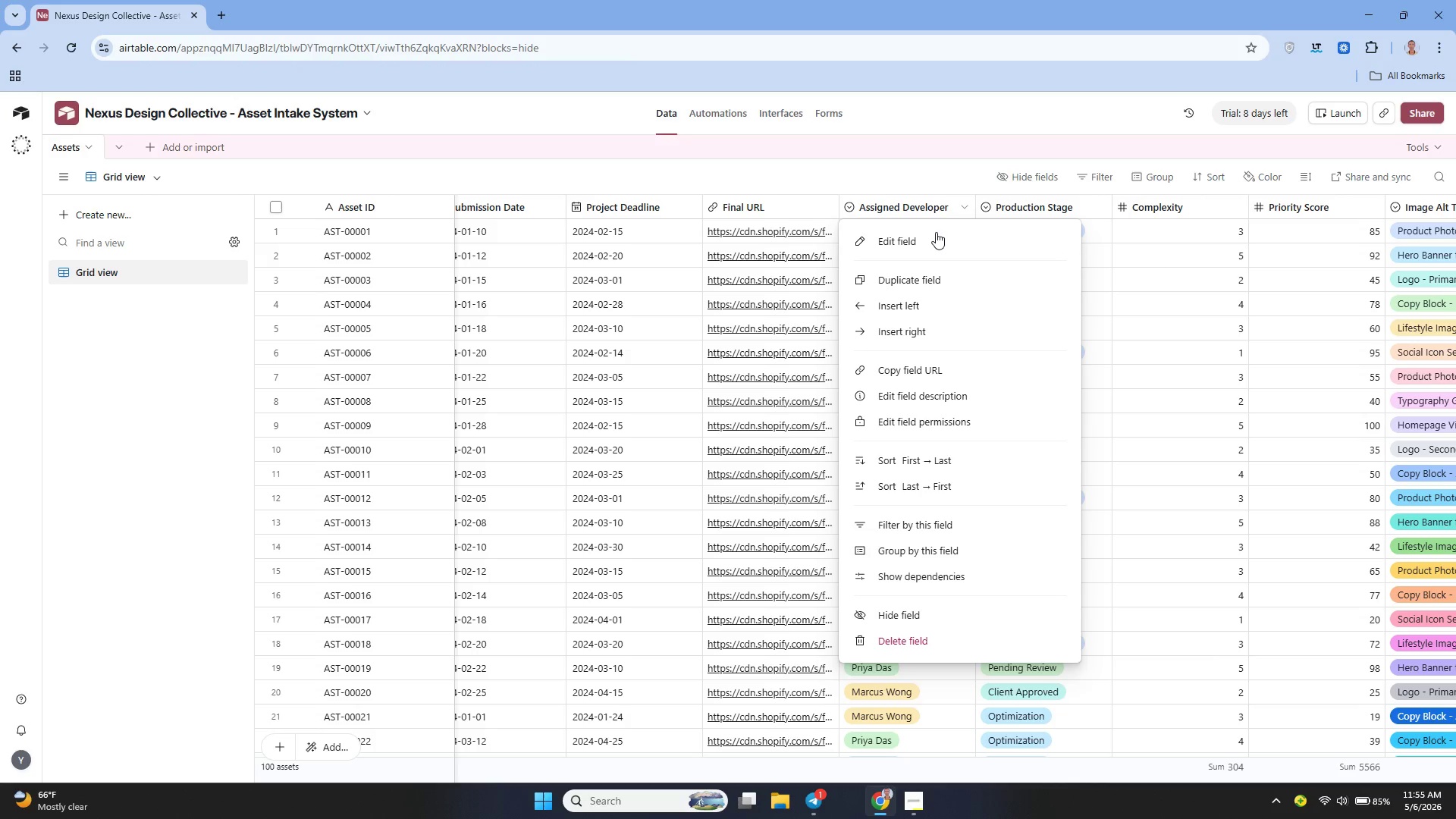 
mouse_move([935, 259])
 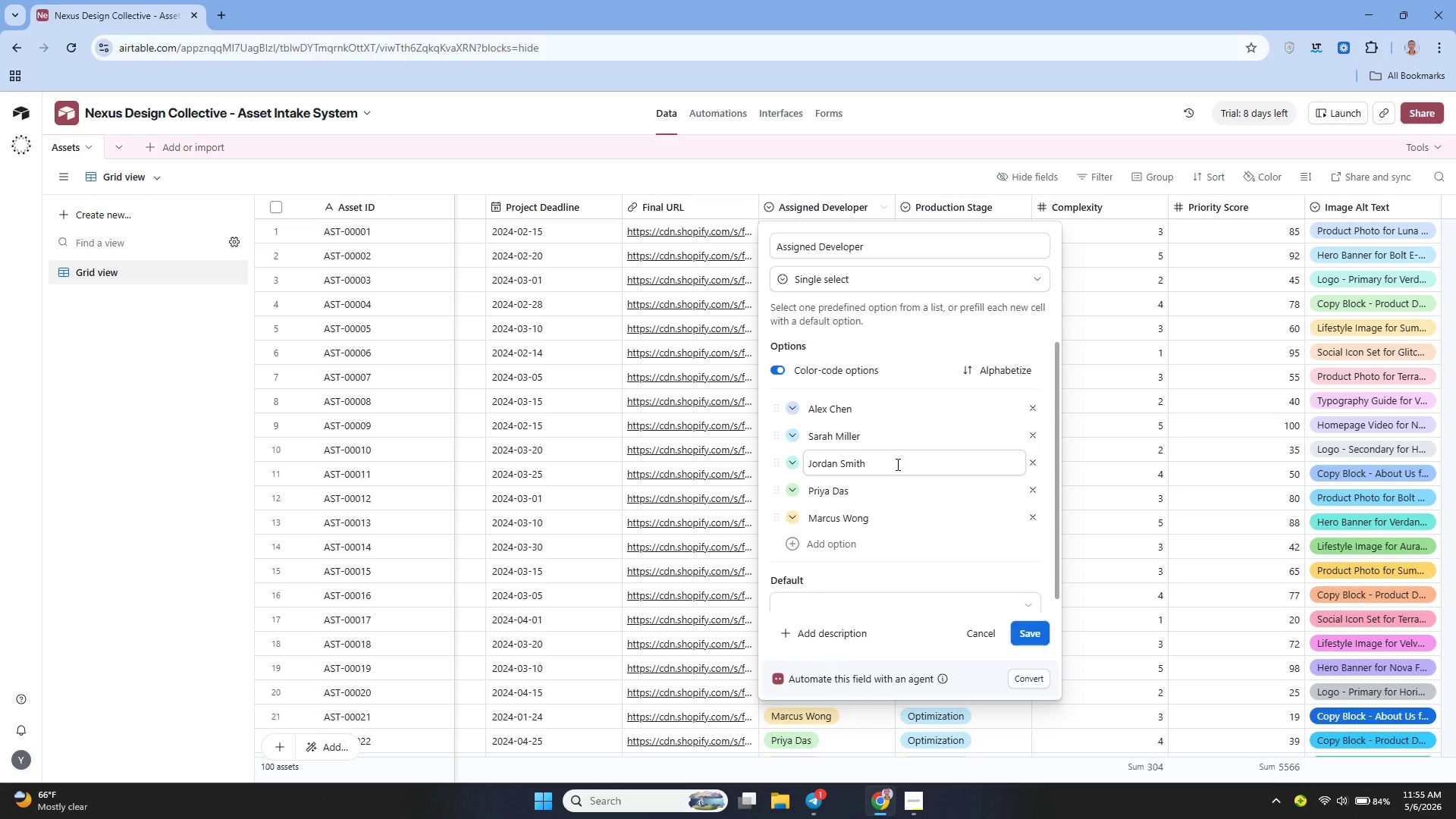 
left_click([986, 626])
 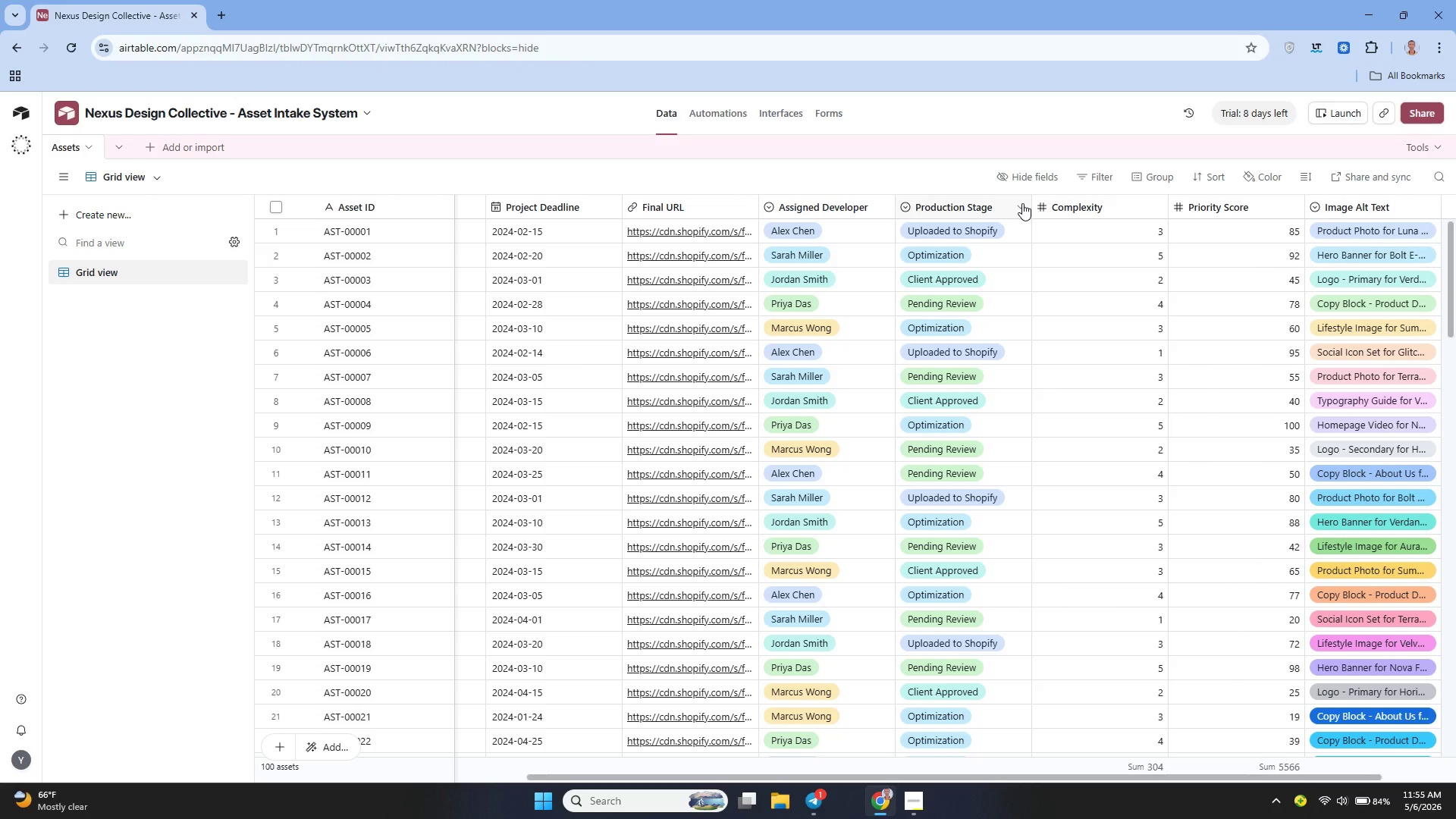 
wait(6.22)
 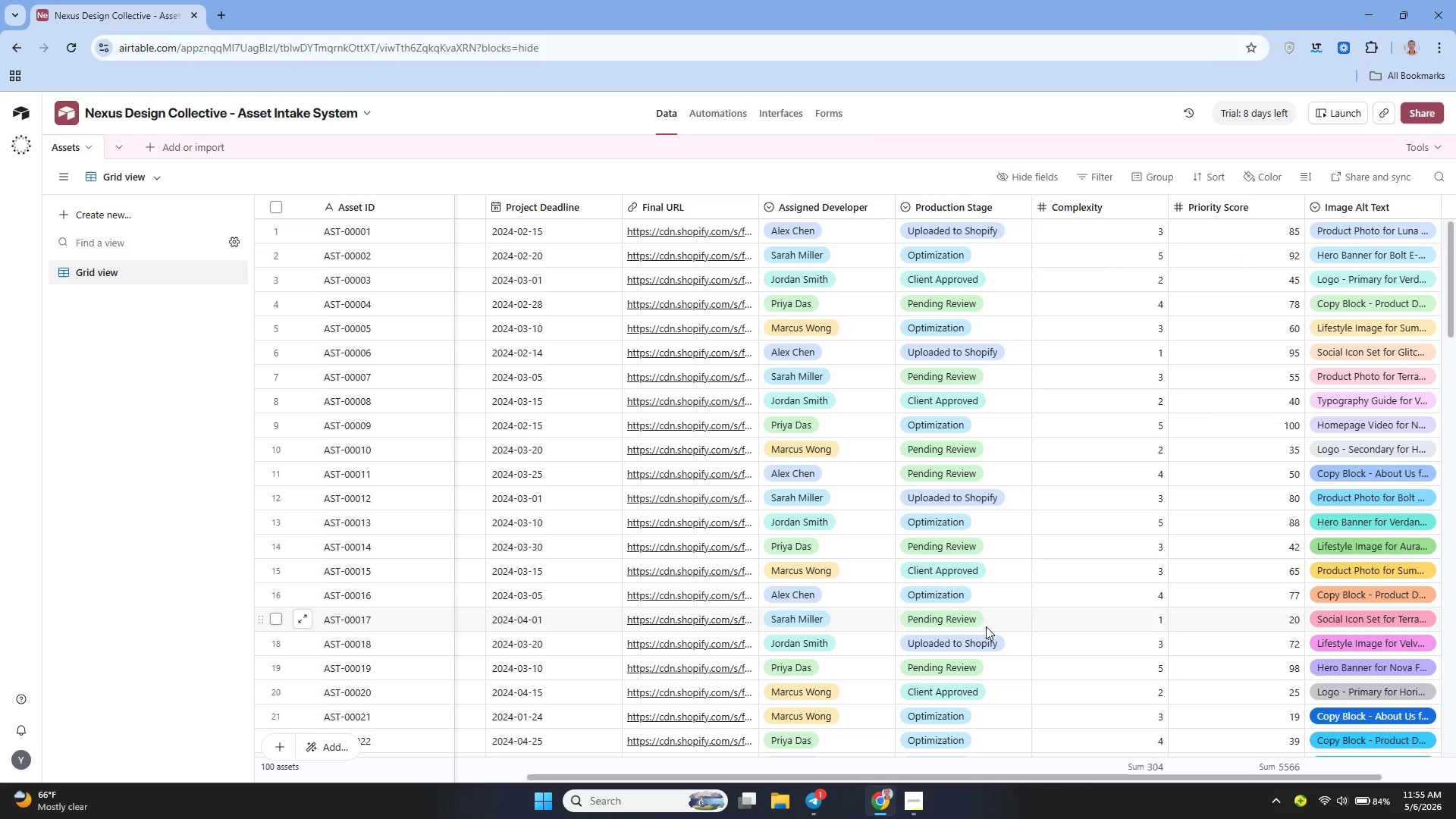 
left_click([1021, 206])
 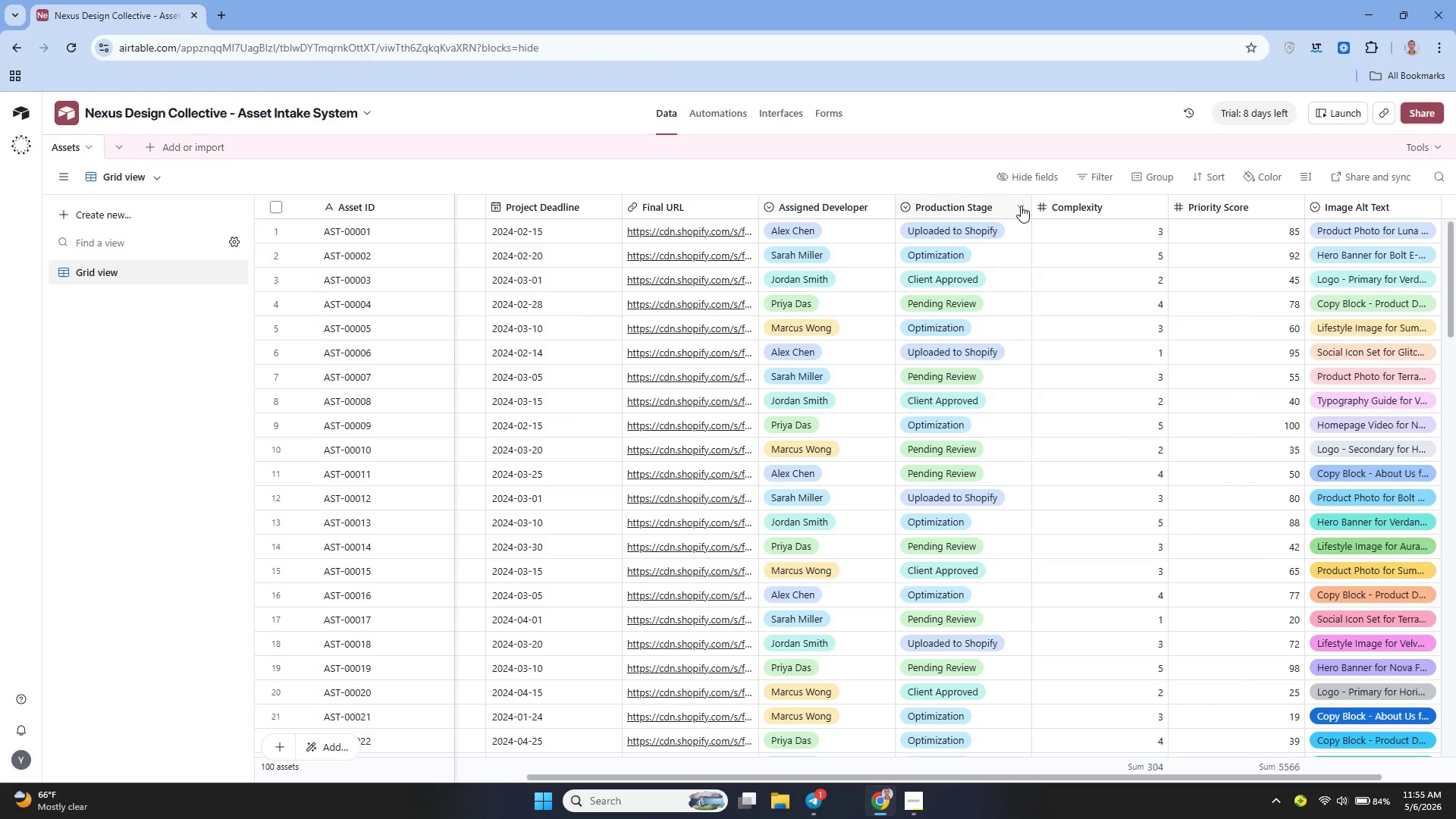 
left_click([1021, 206])
 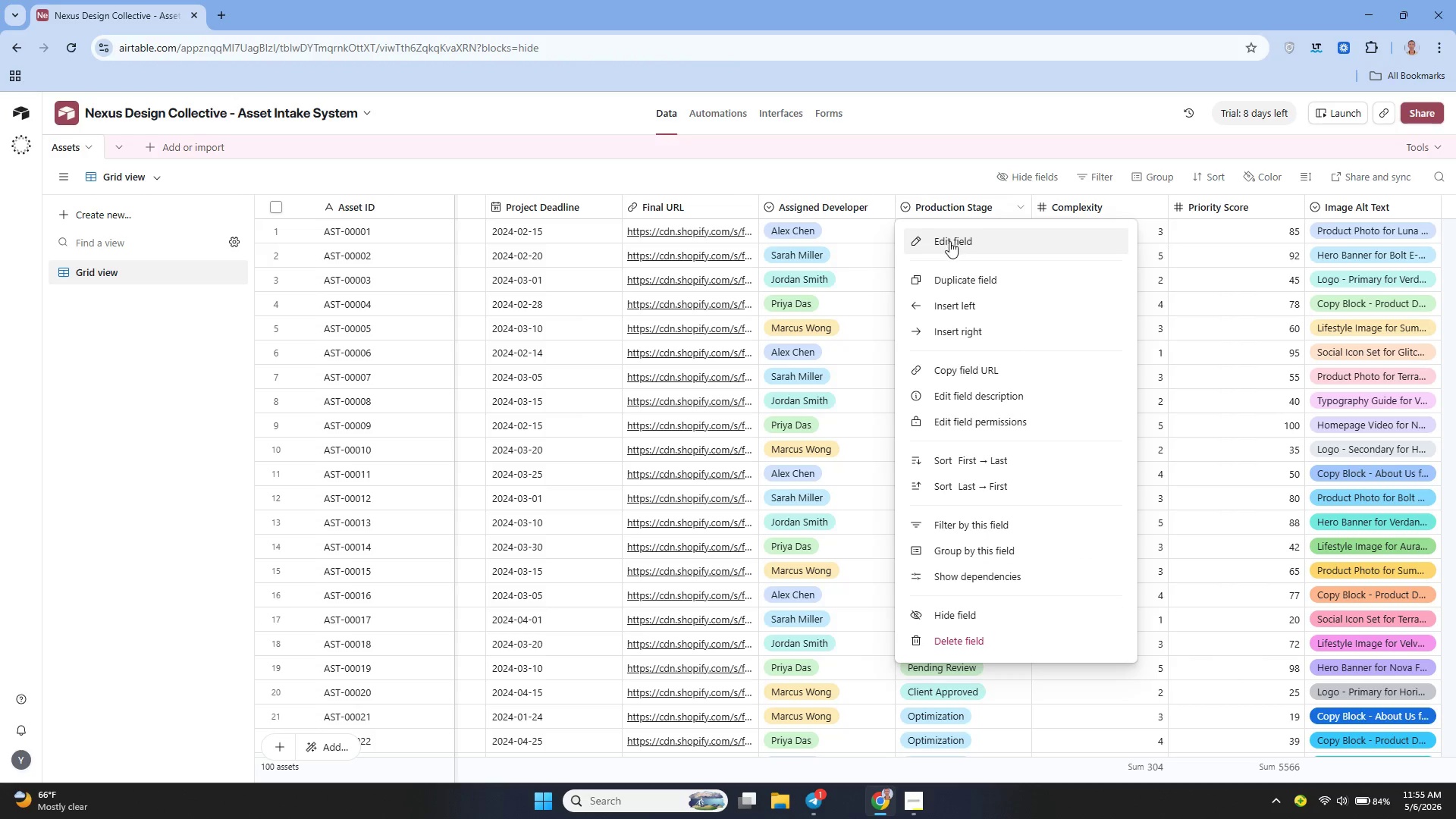 
left_click([949, 241])
 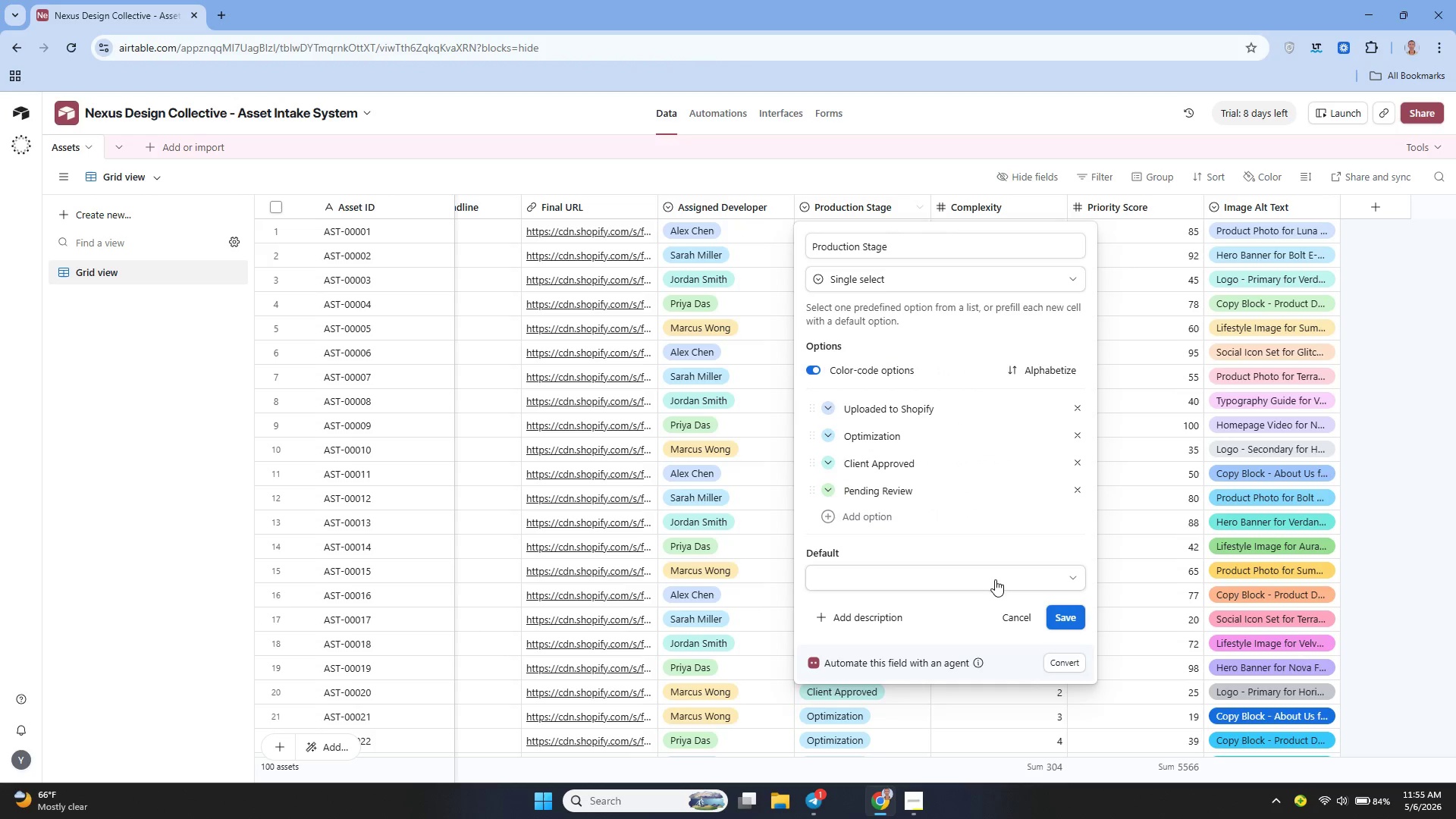 
left_click([1006, 611])
 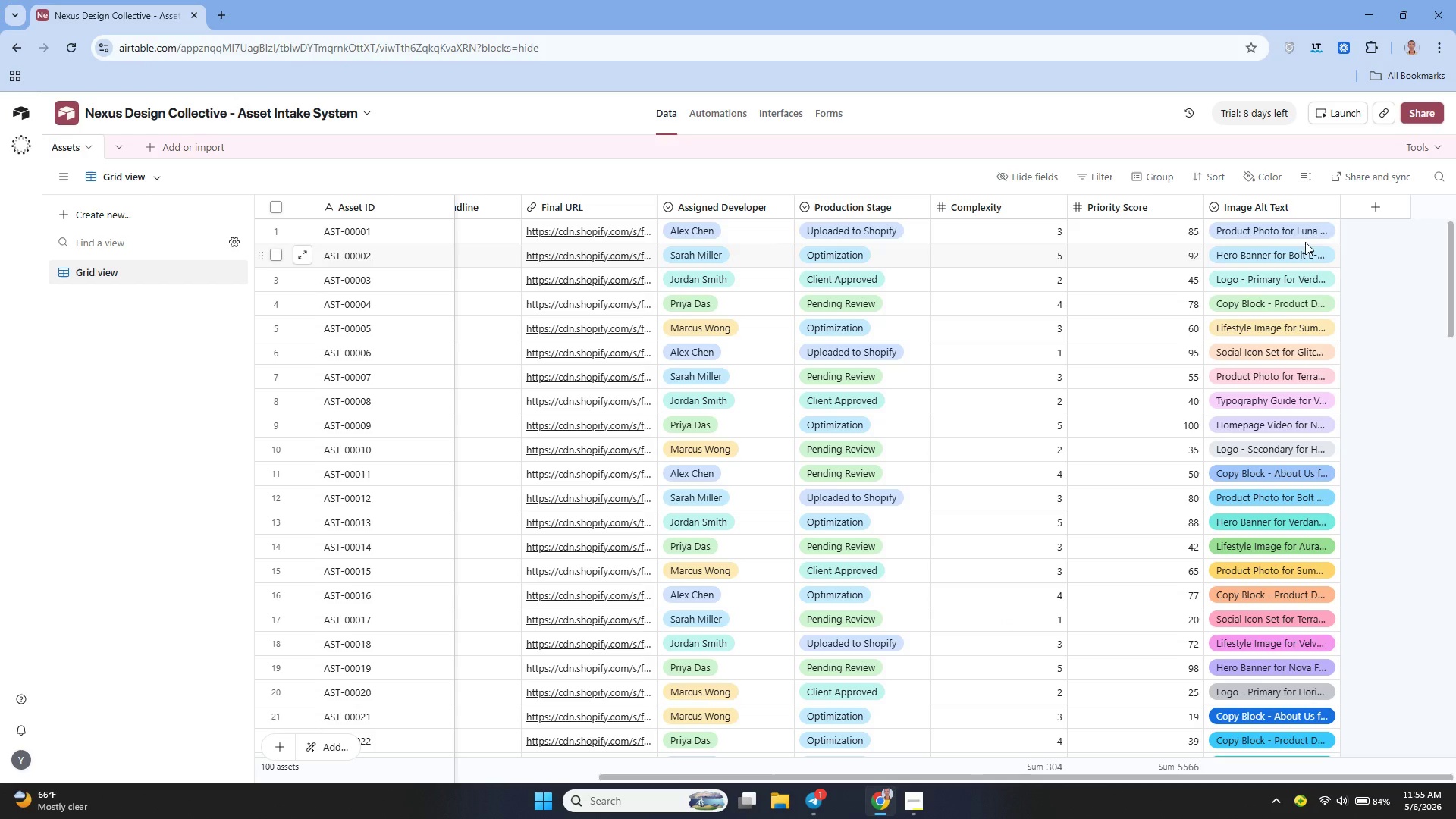 
wait(6.23)
 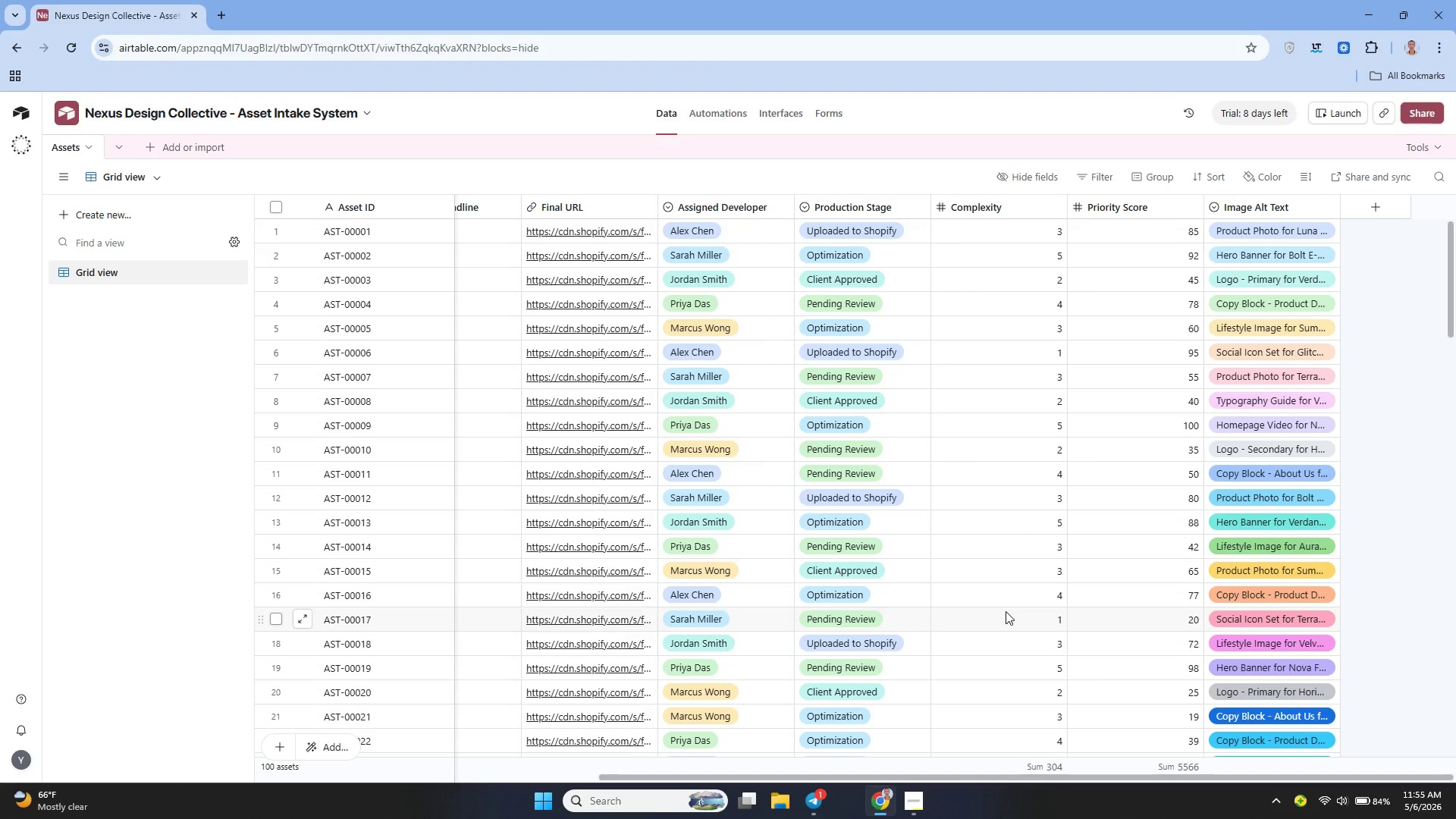 
left_click([1321, 206])
 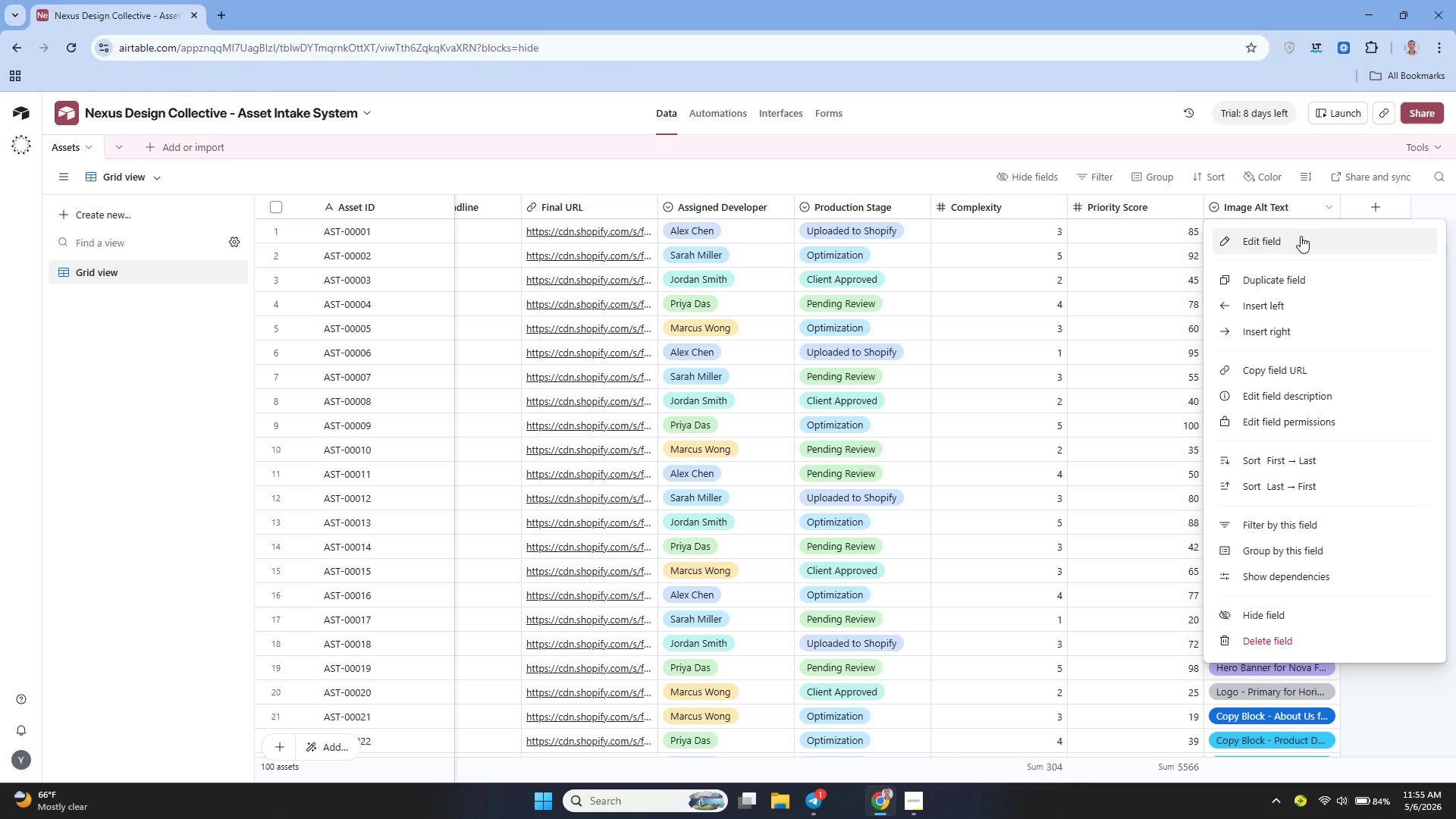 
left_click([1297, 236])
 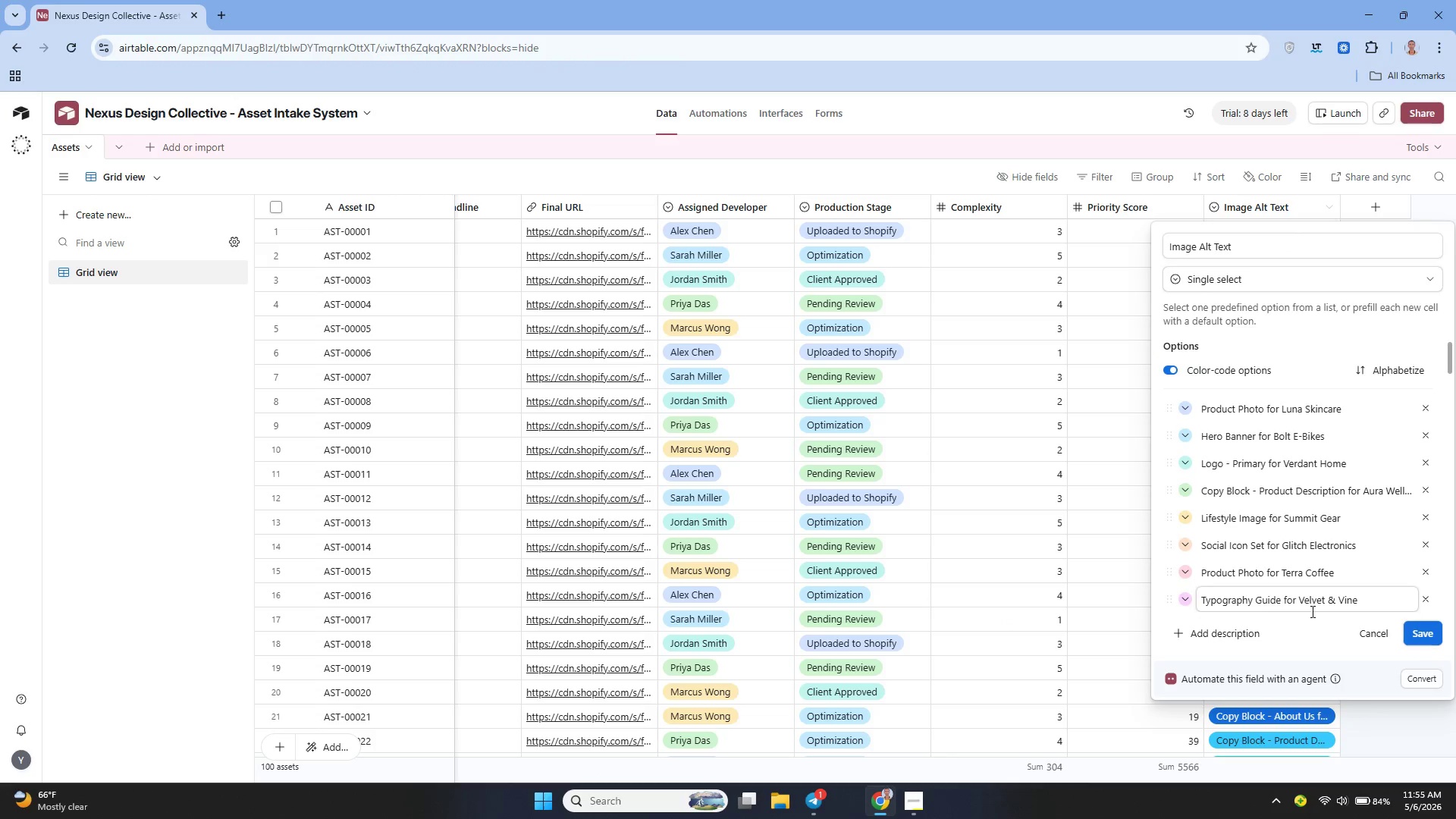 
left_click([1358, 628])
 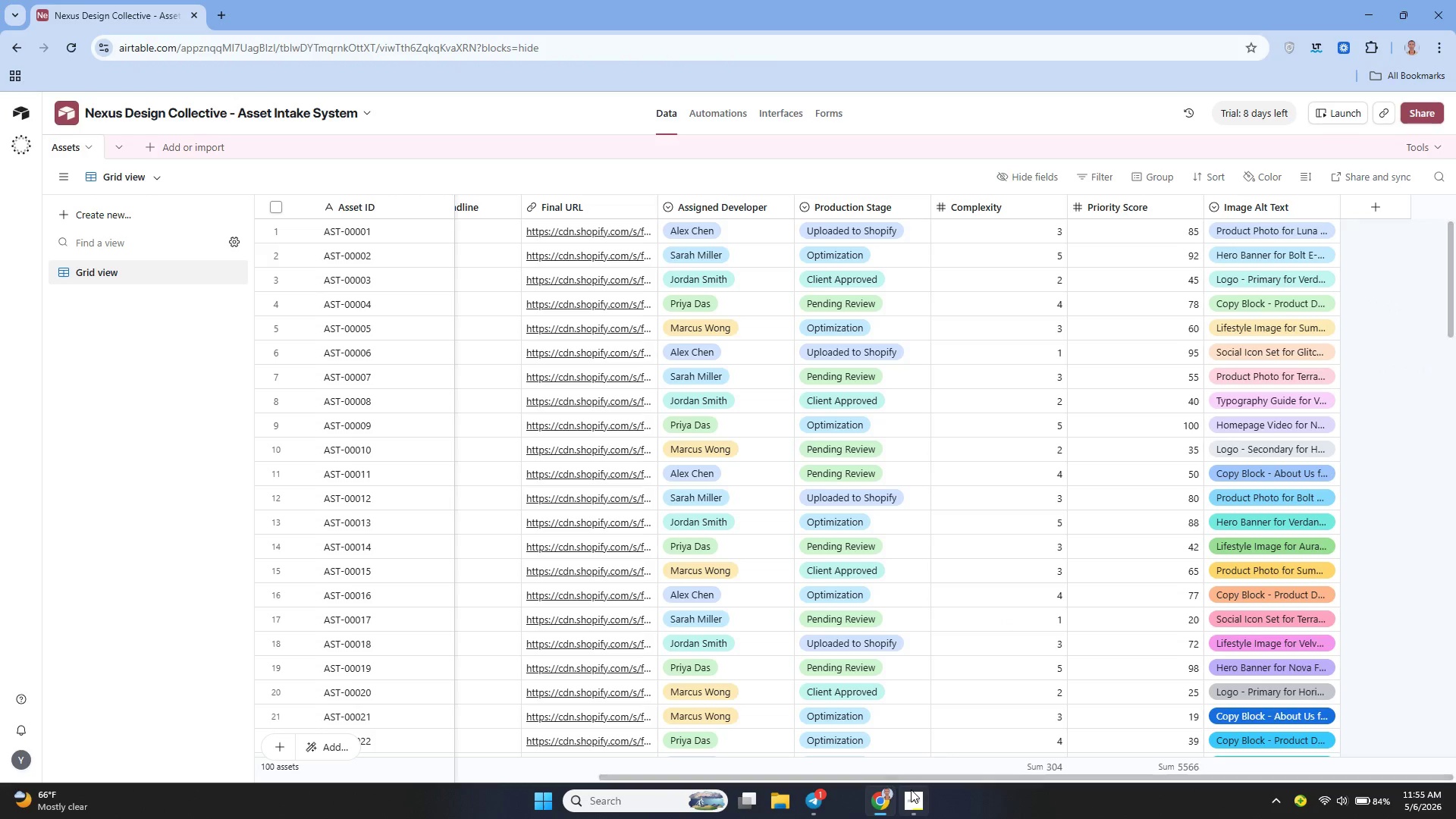 
left_click([911, 789])